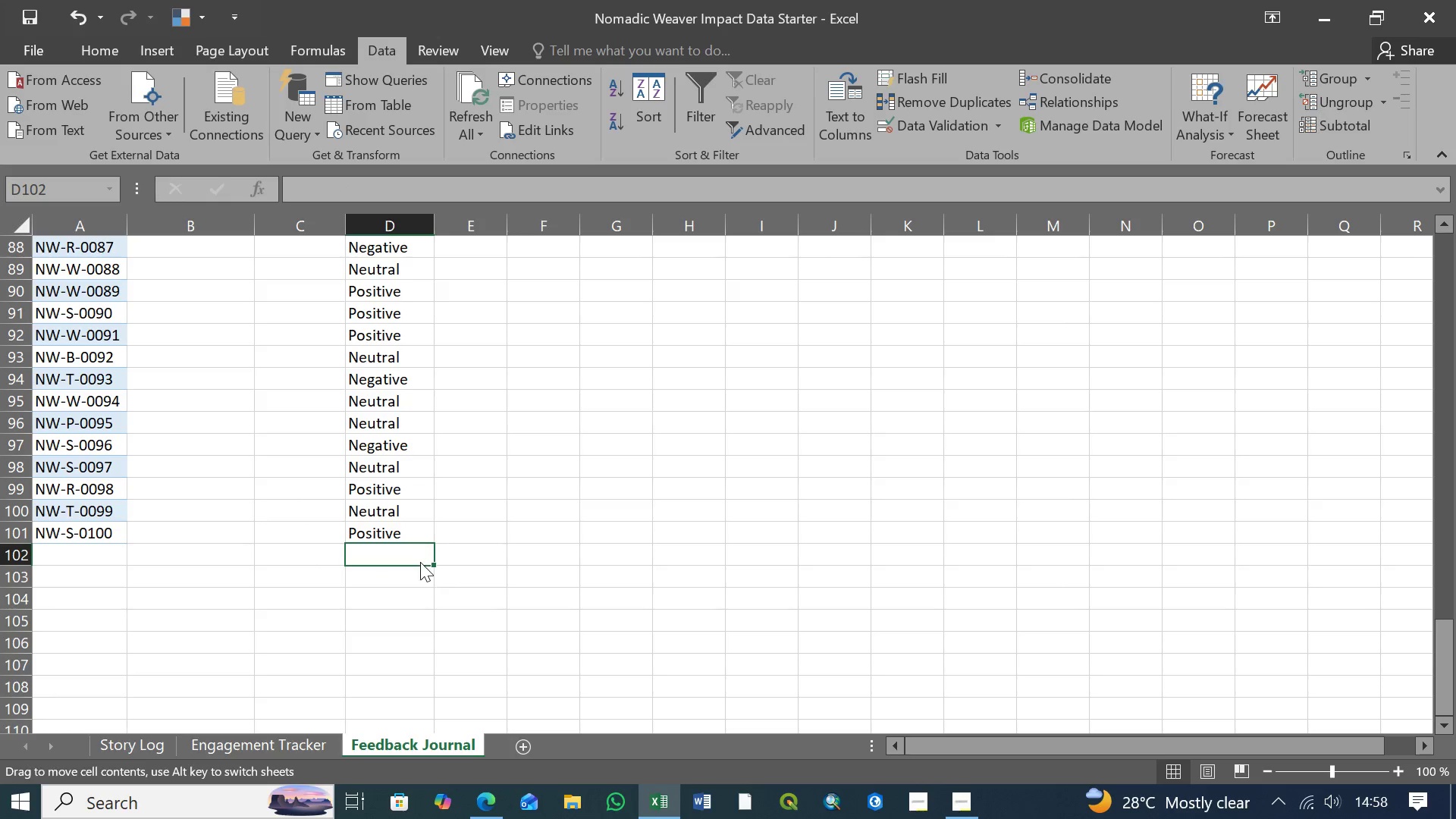 
left_click([420, 562])
 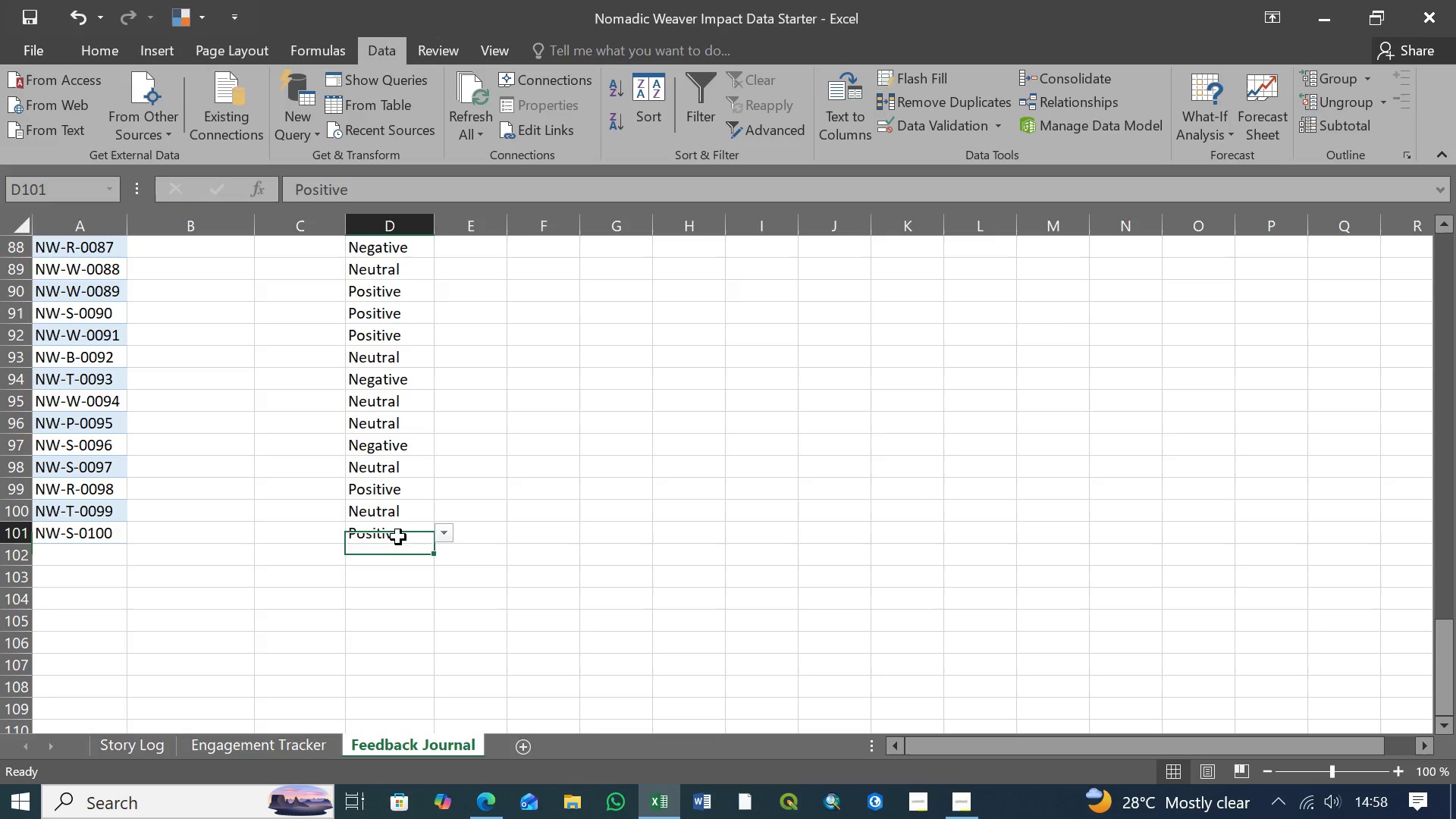 
left_click([398, 537])
 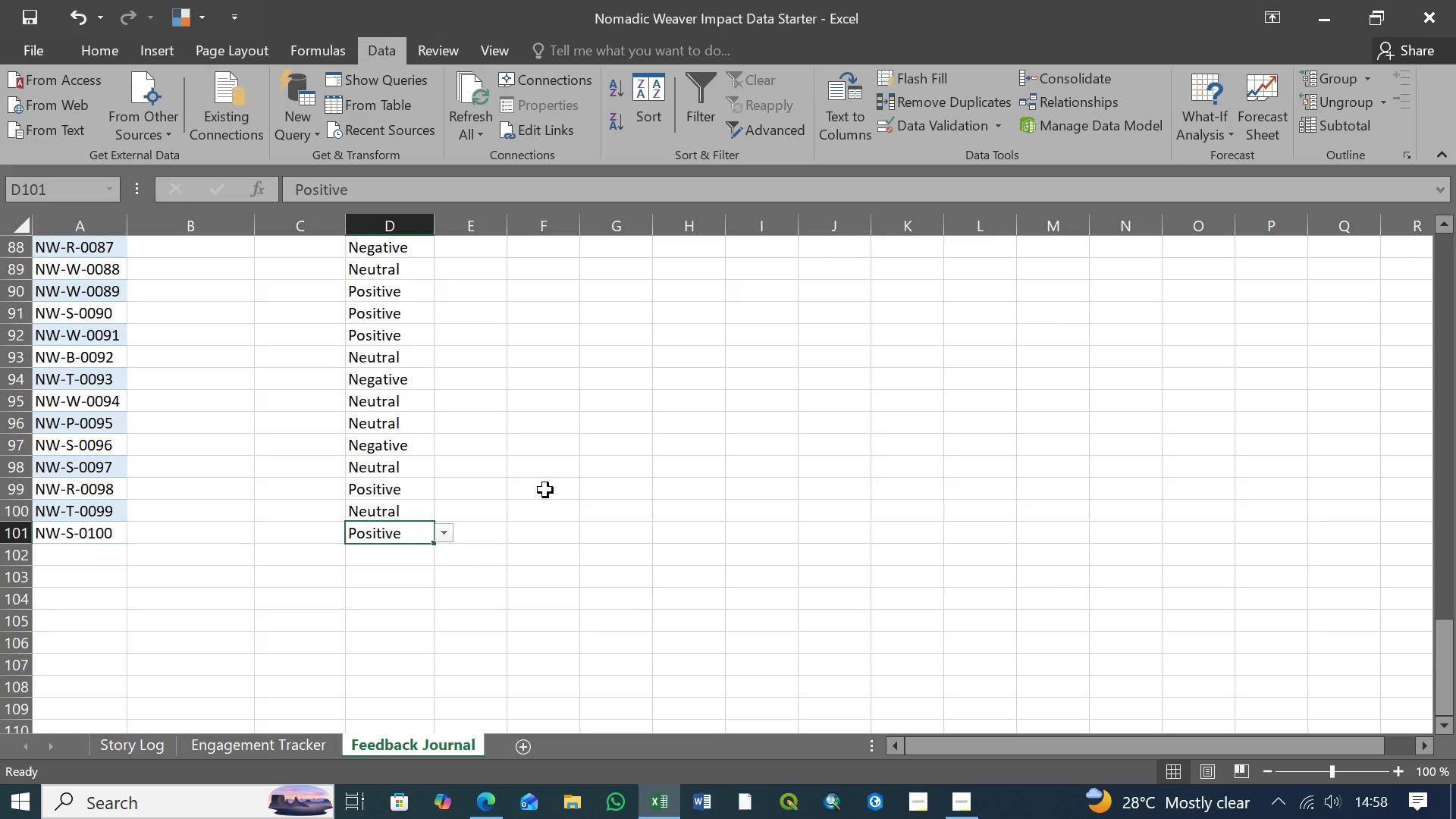 
key(Control+S)
 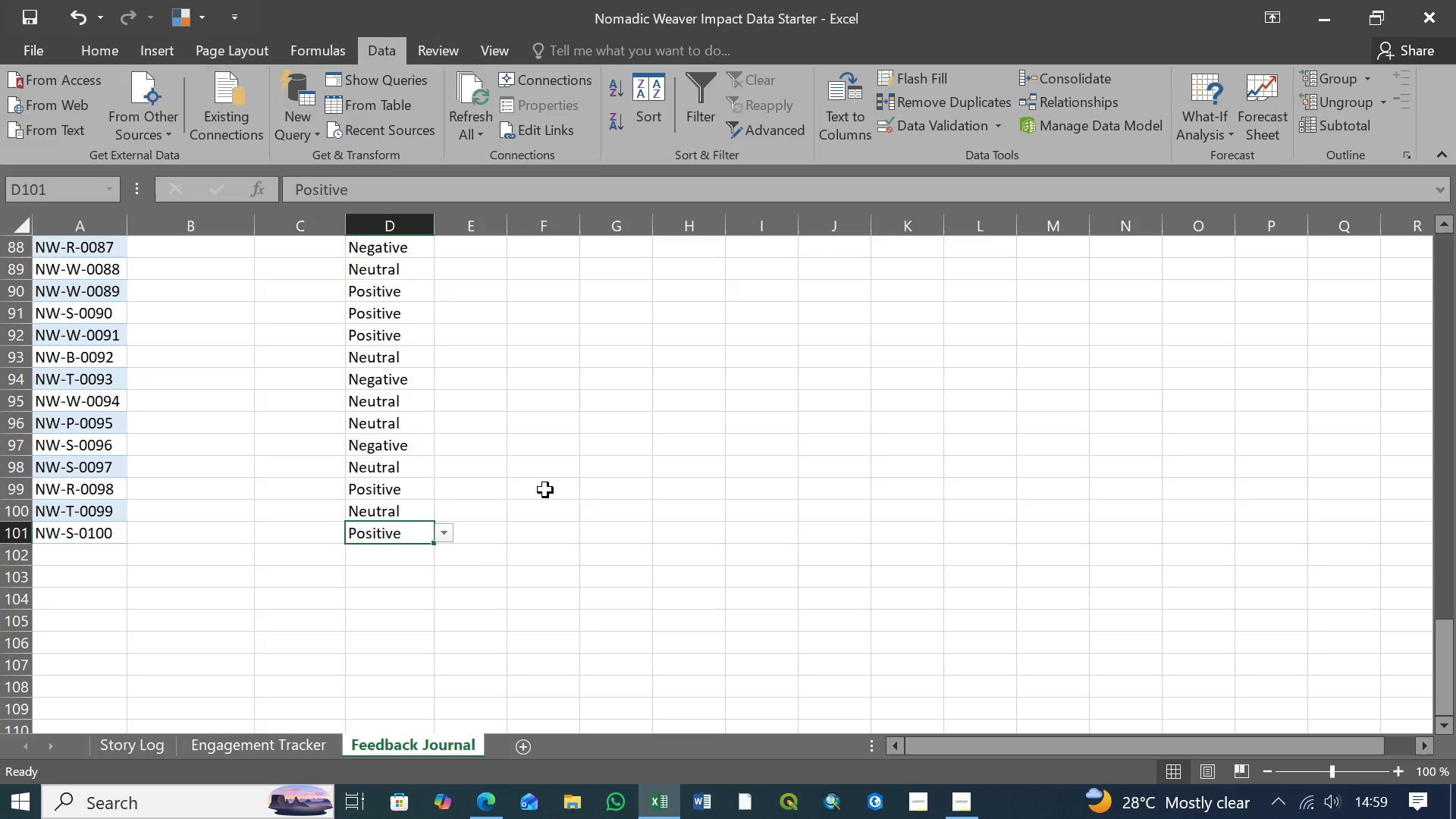 
wait(5.34)
 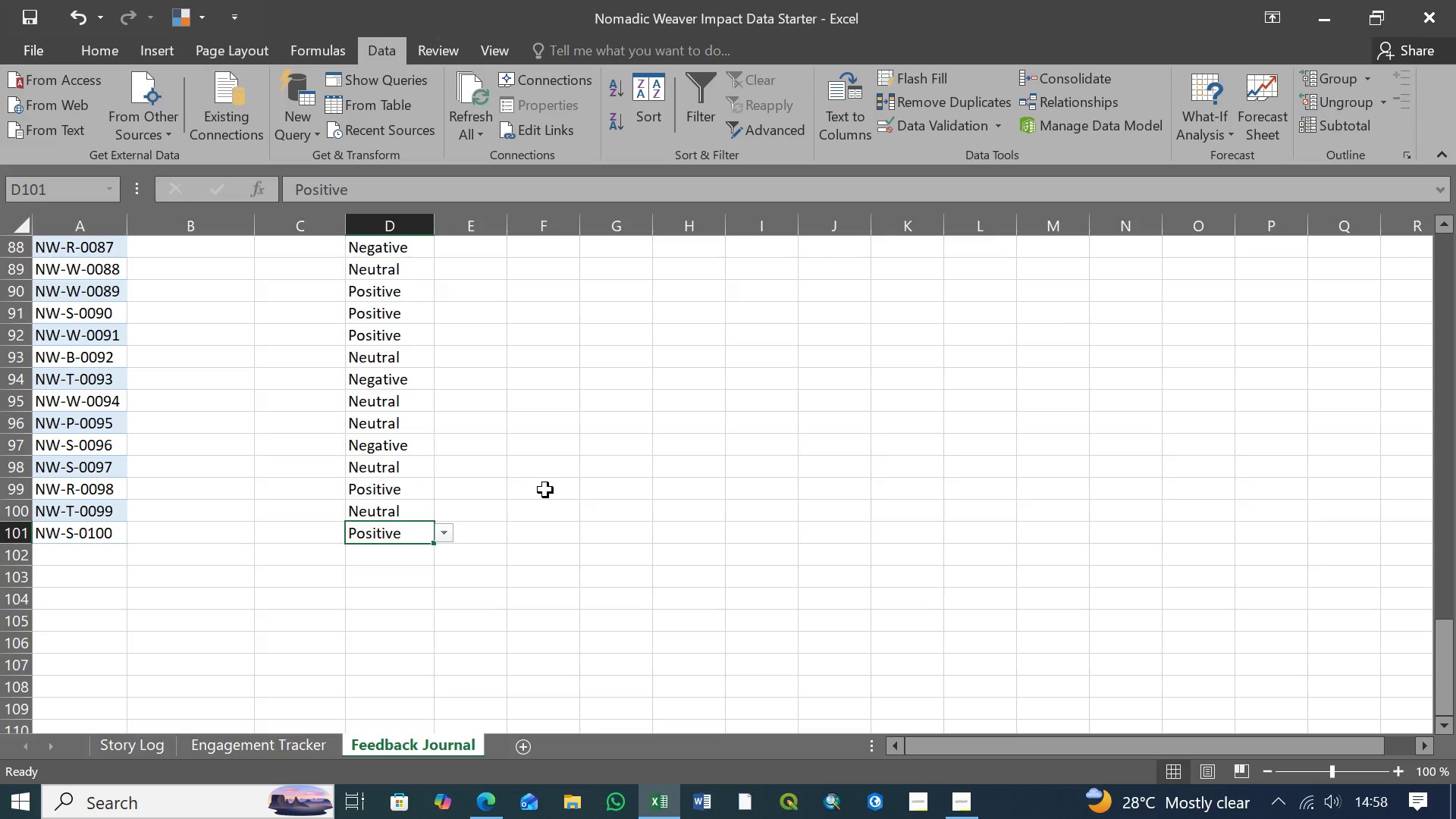 
left_click([391, 532])
 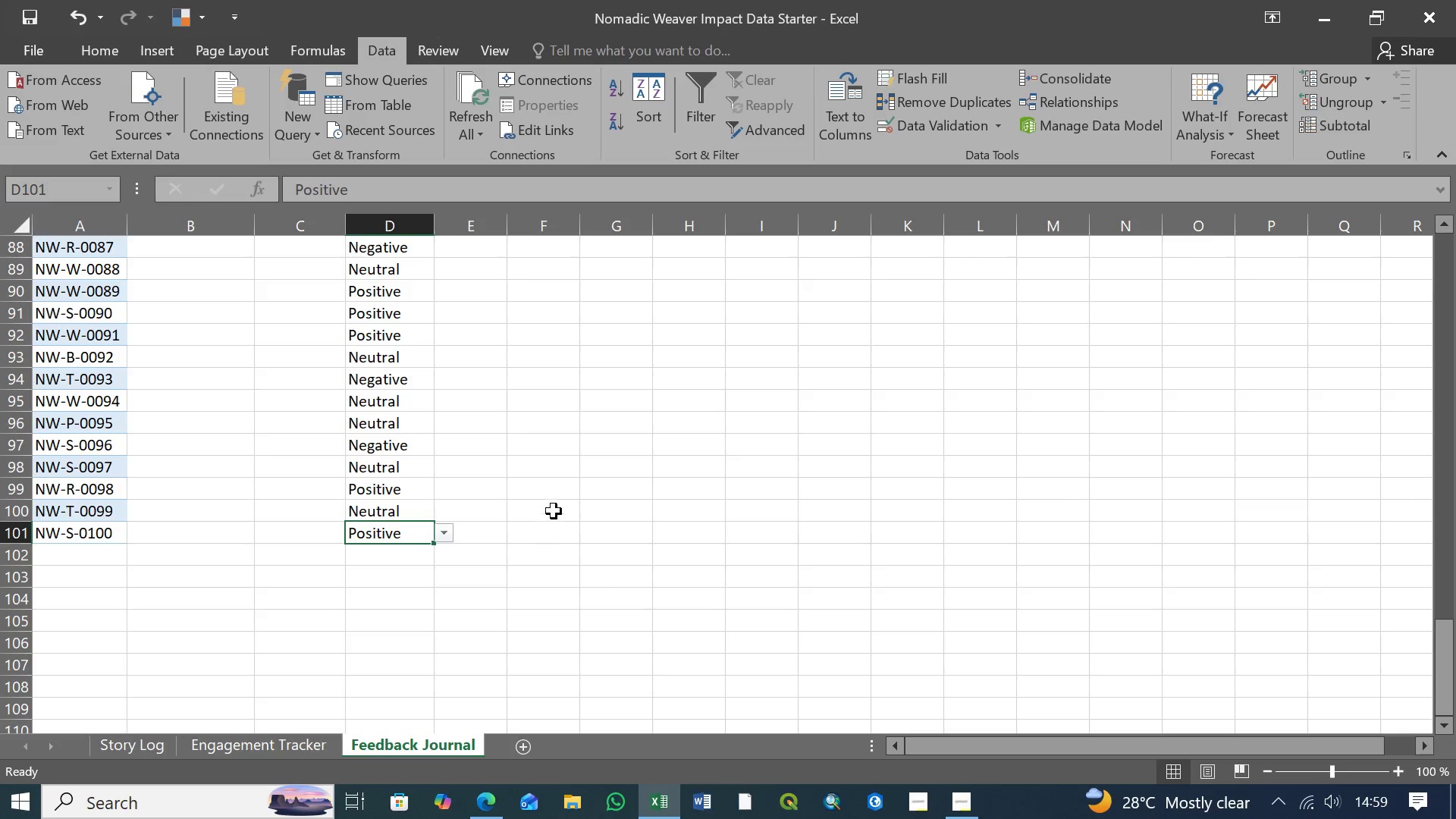 
scroll: coordinate [445, 486], scroll_direction: up, amount: 44.0
 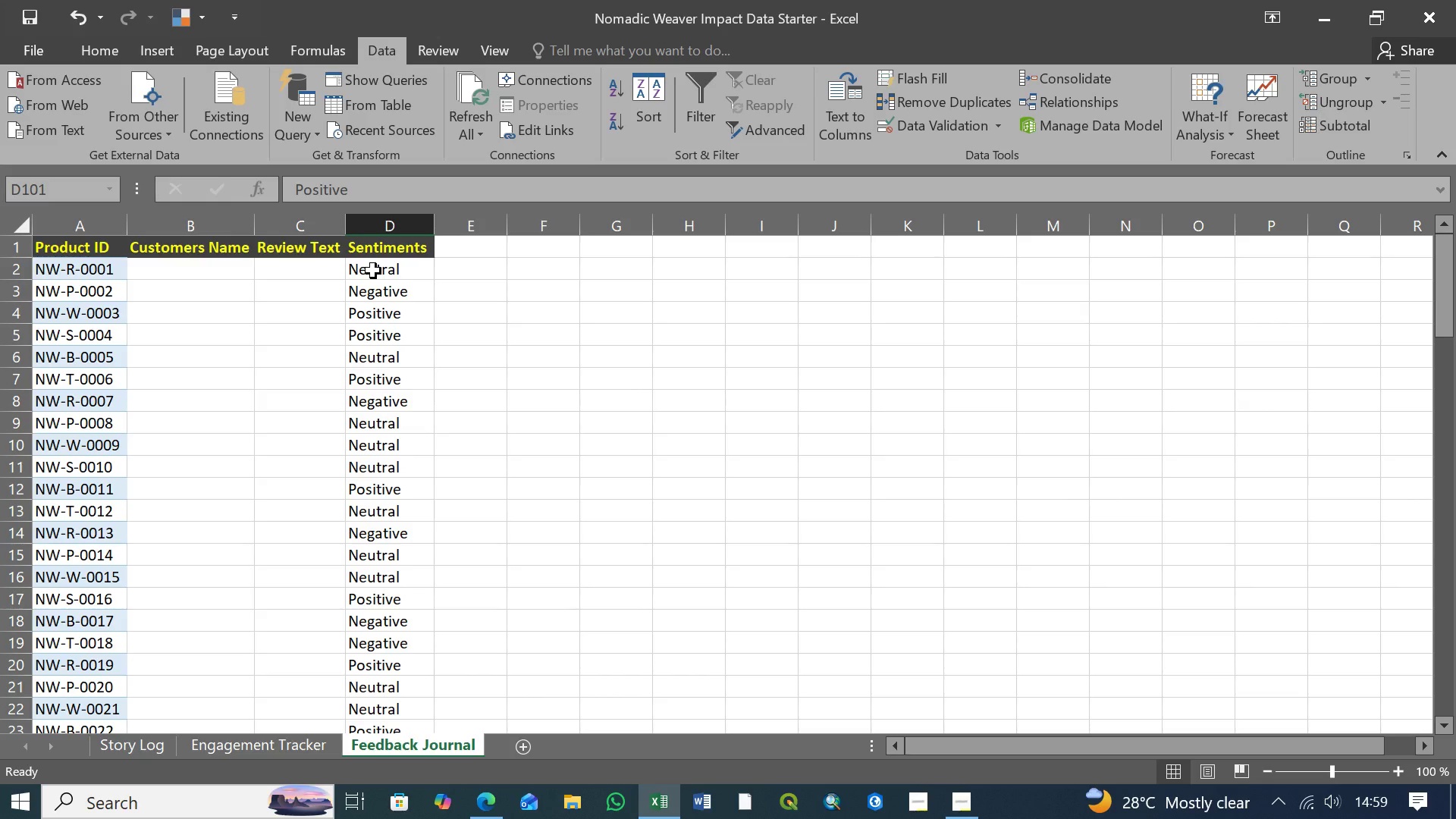 
hold_key(key=ShiftLeft, duration=0.62)
left_click([373, 271])
 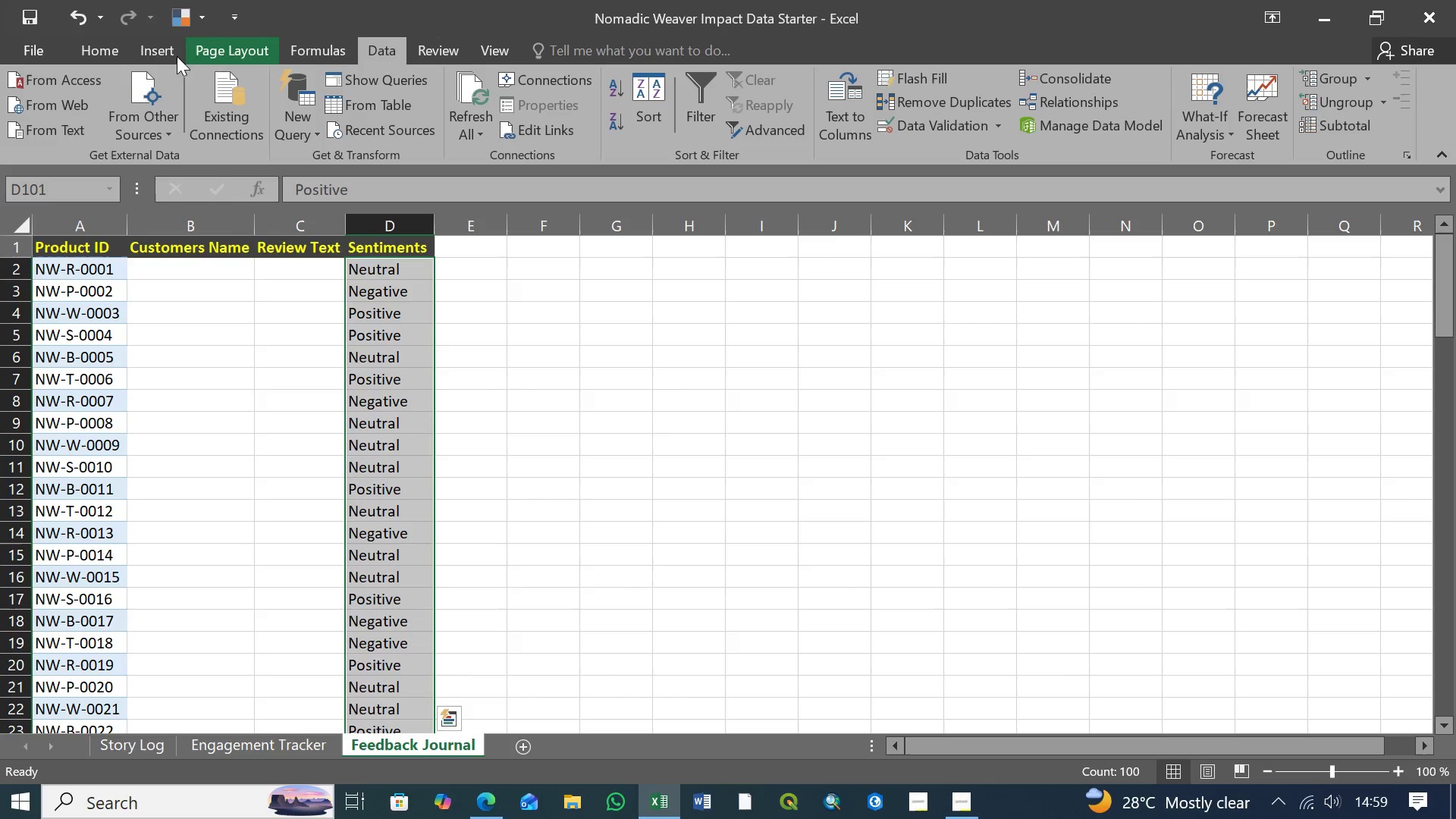 
left_click([108, 55])
 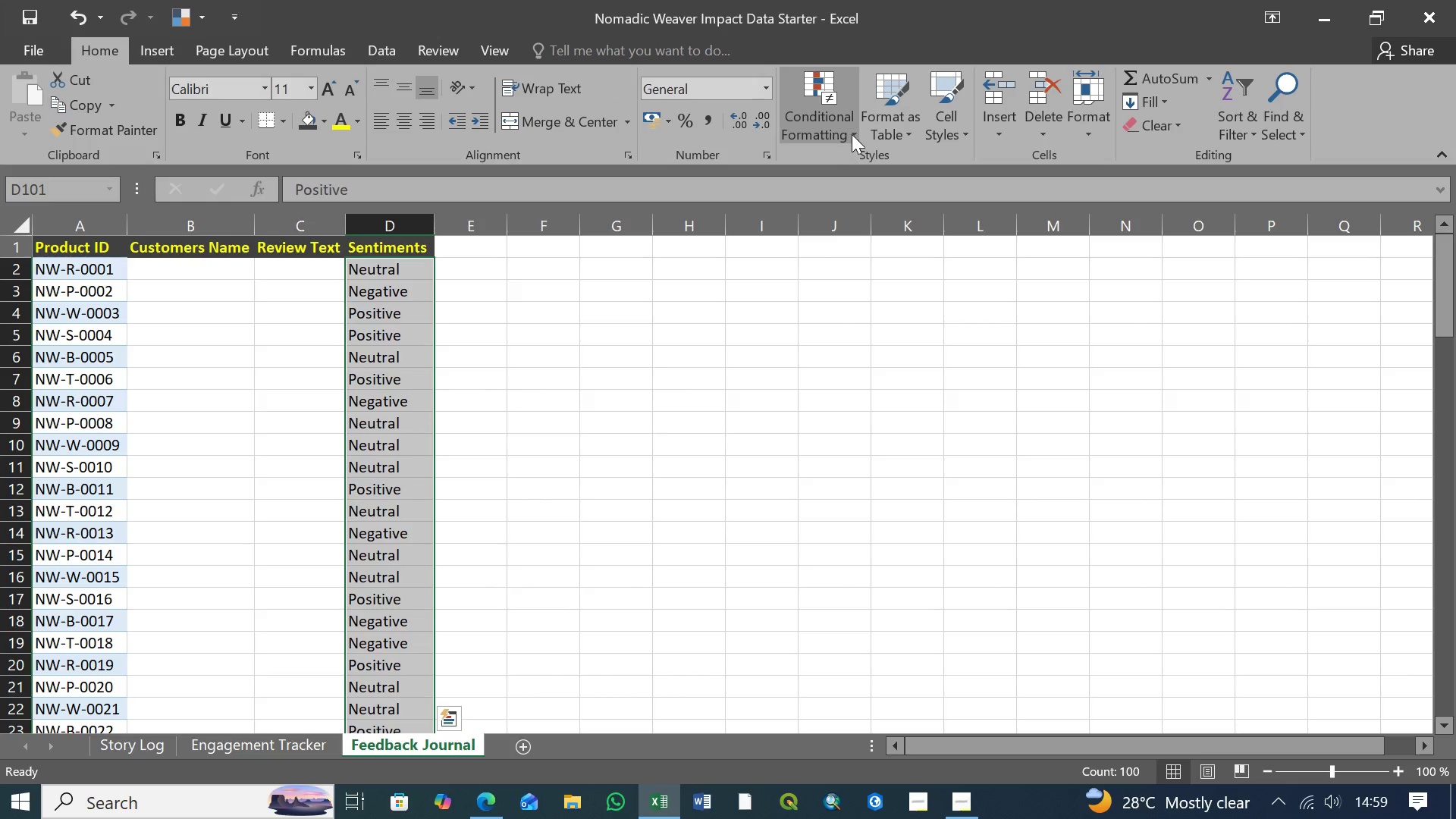 
left_click([852, 134])
 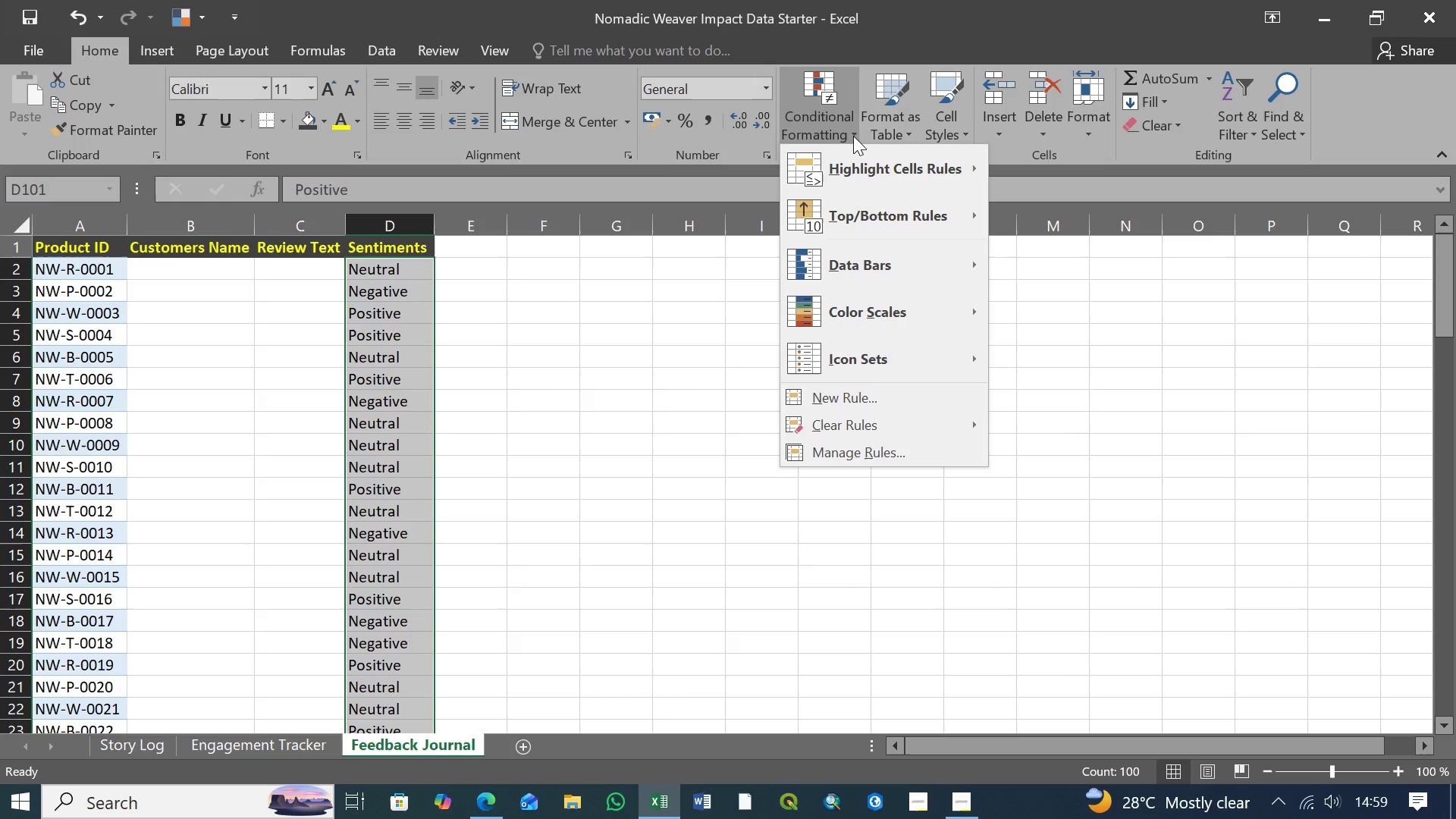 
wait(6.02)
 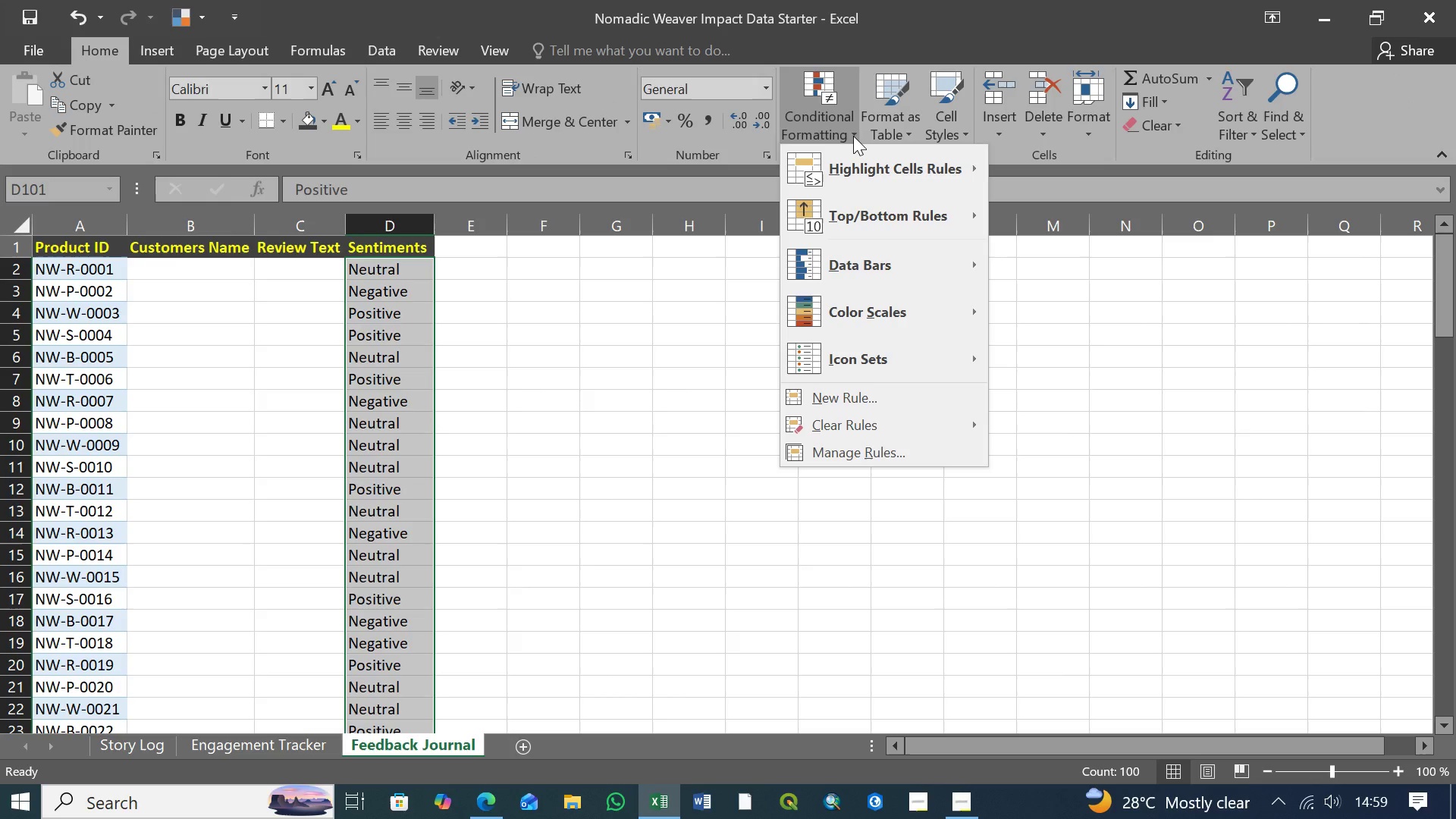 
left_click([858, 401])
 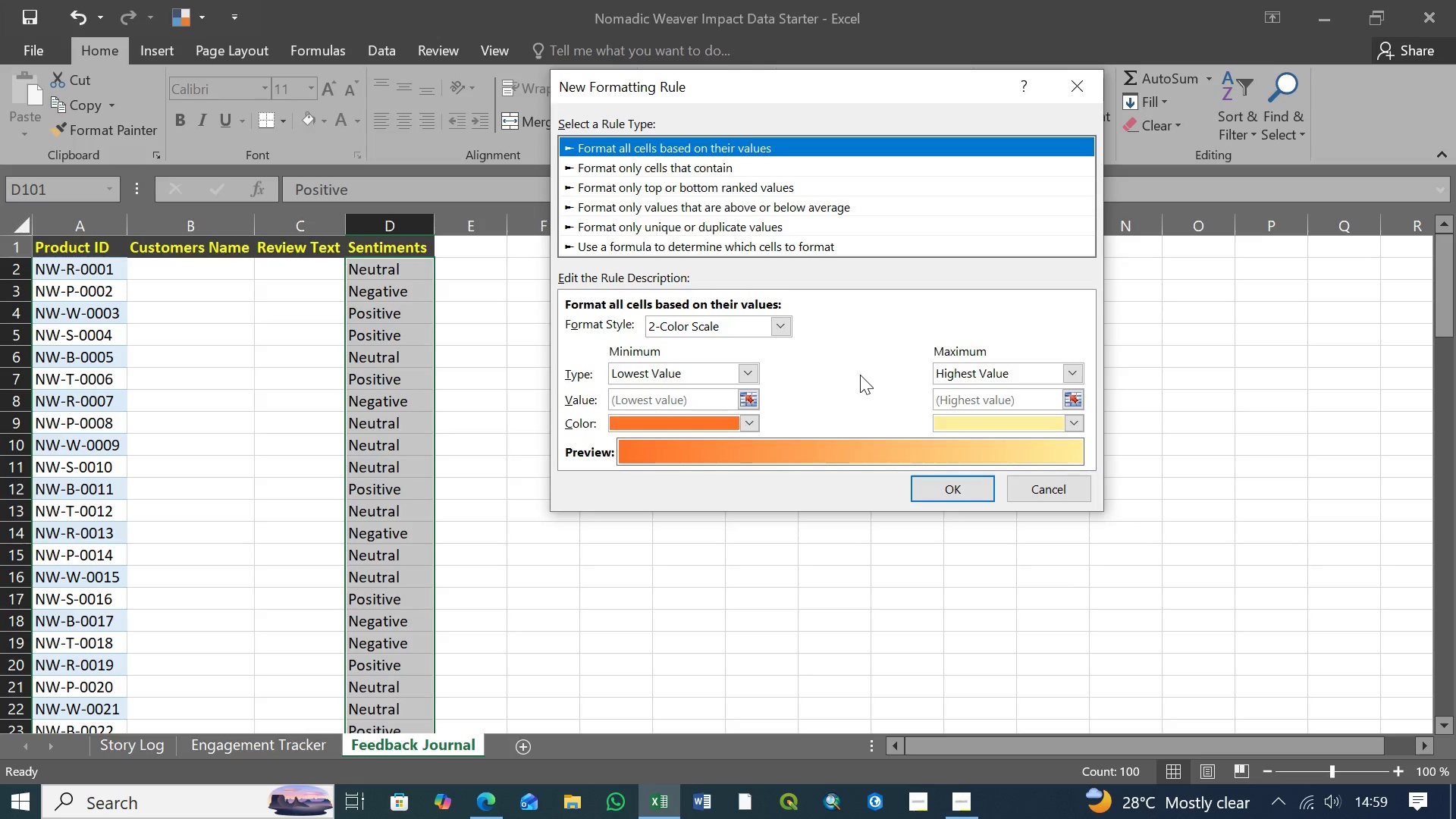 
wait(14.8)
 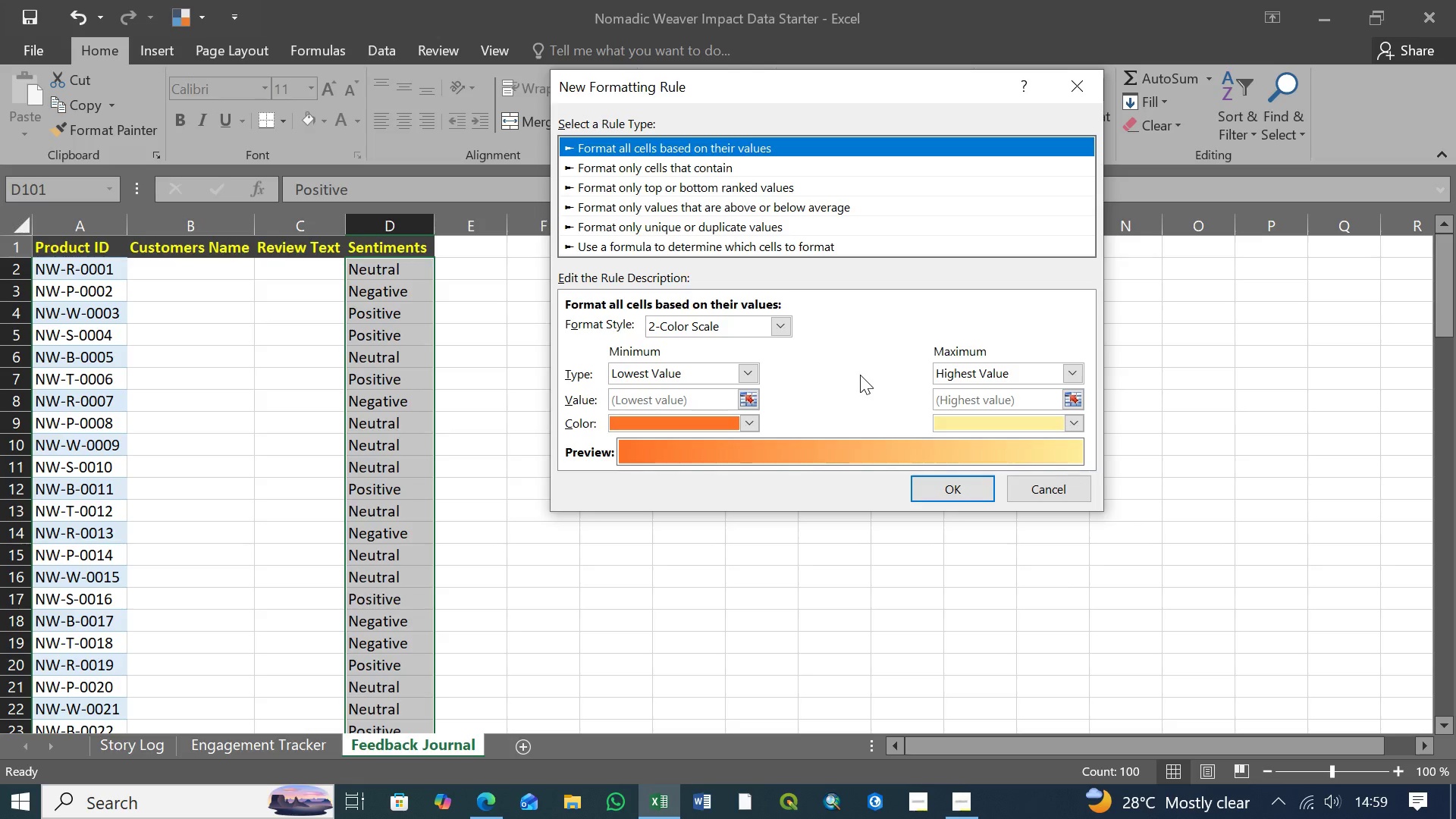 
left_click([650, 243])
 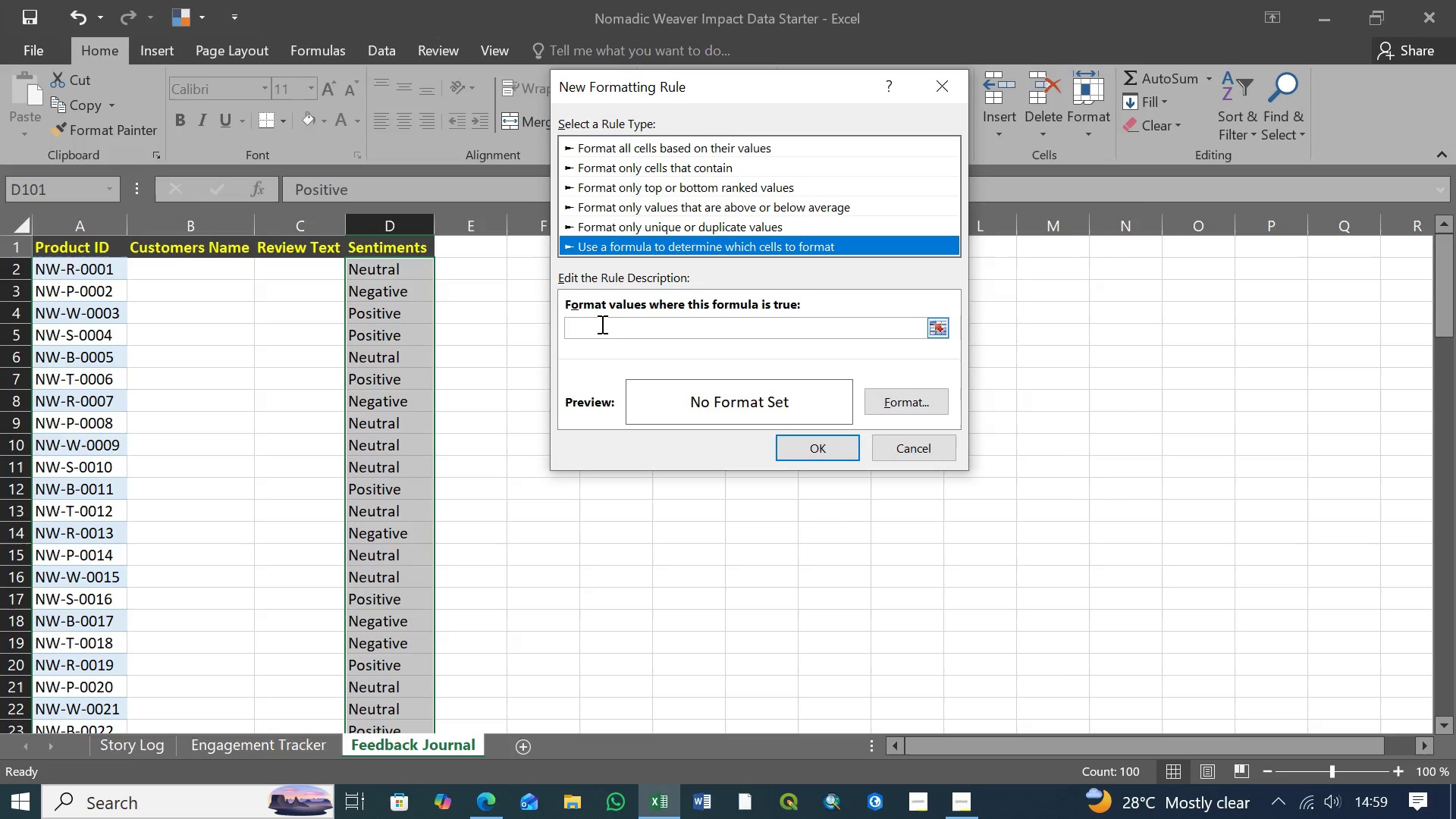 
left_click([601, 323])
 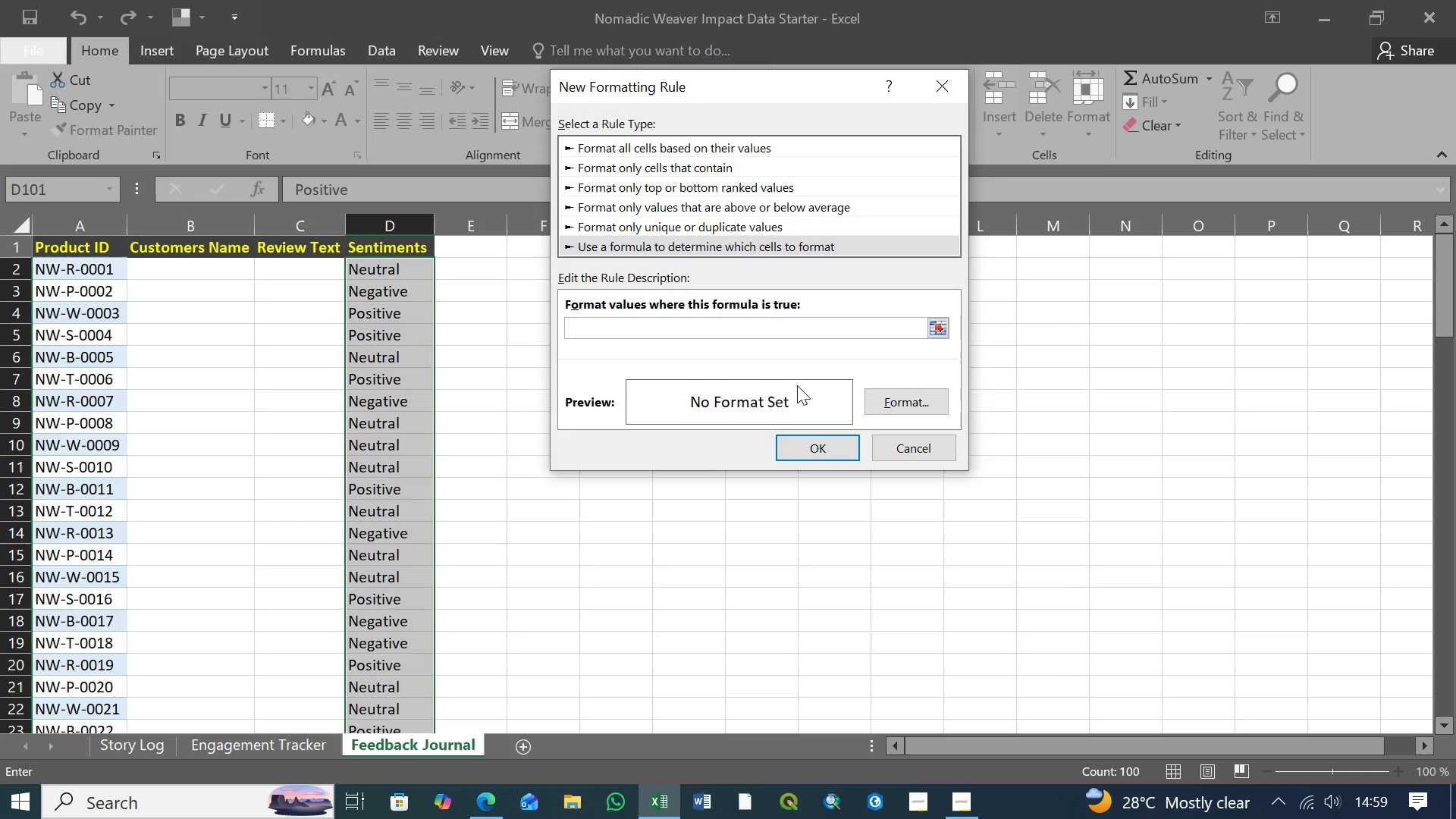 
key(Equal)
 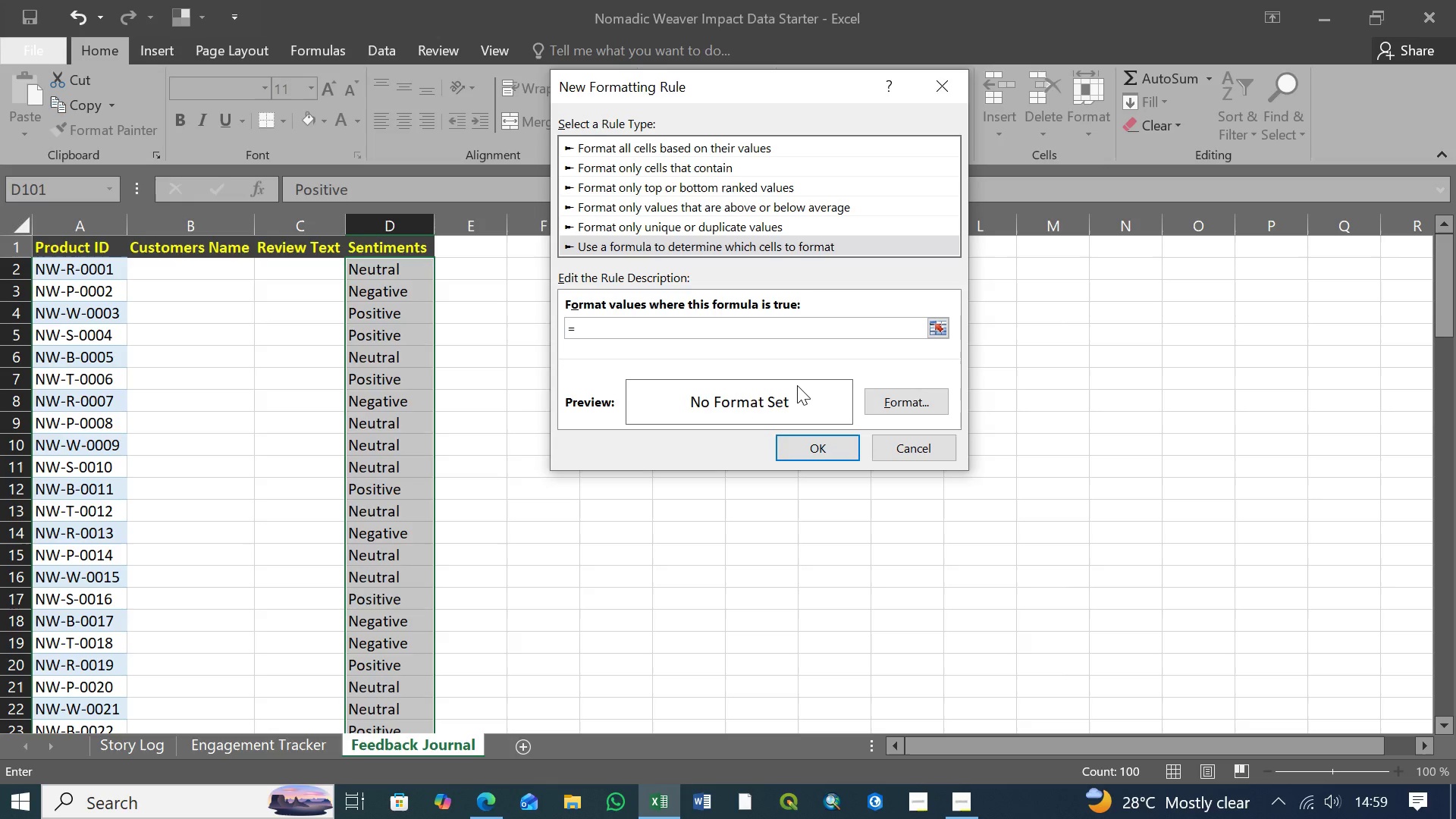 
type($D@)
key(Backspace)
type([Insert]2)
 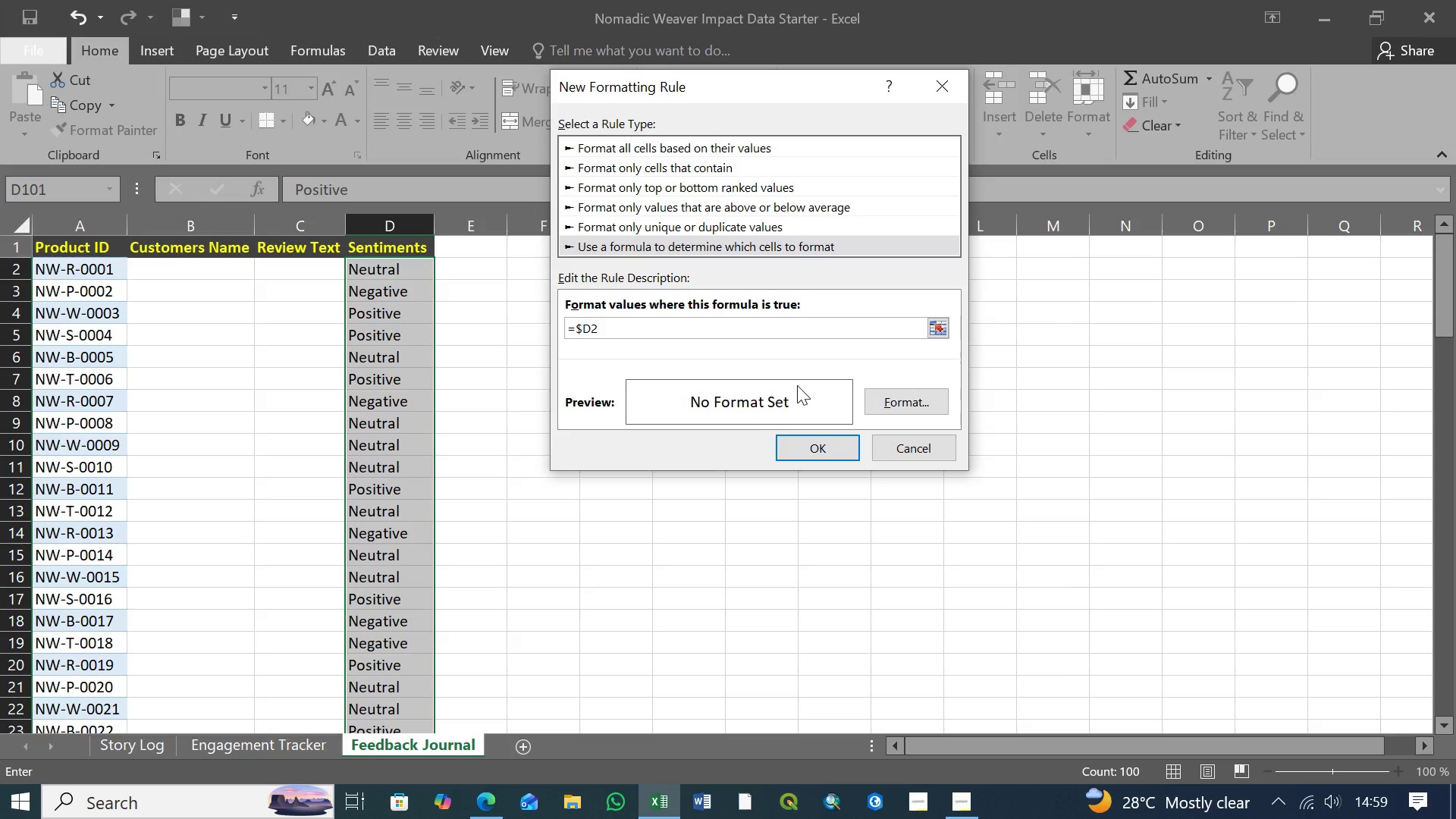 
key(Equal)
 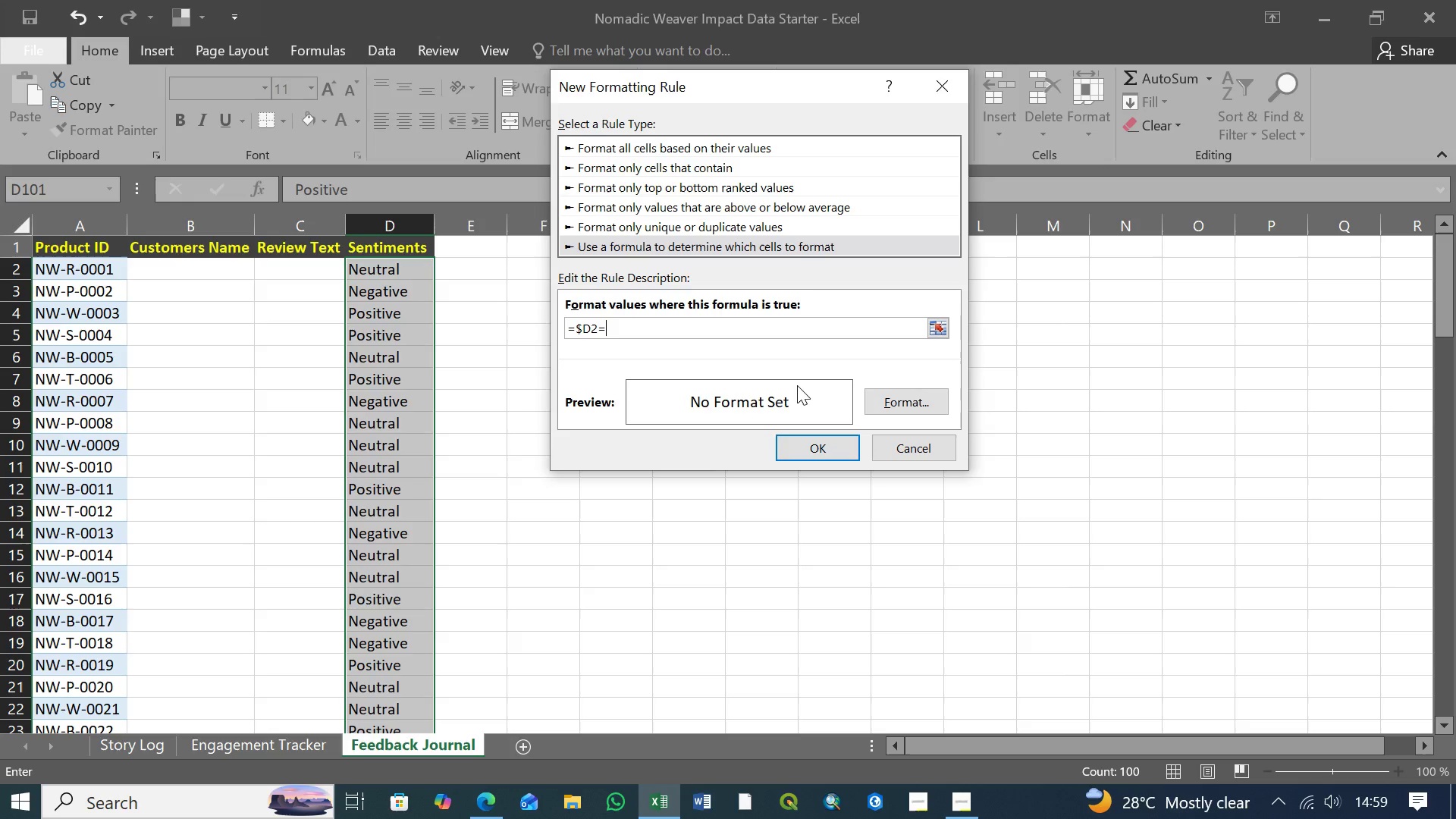 
key(Shift+Quote)
 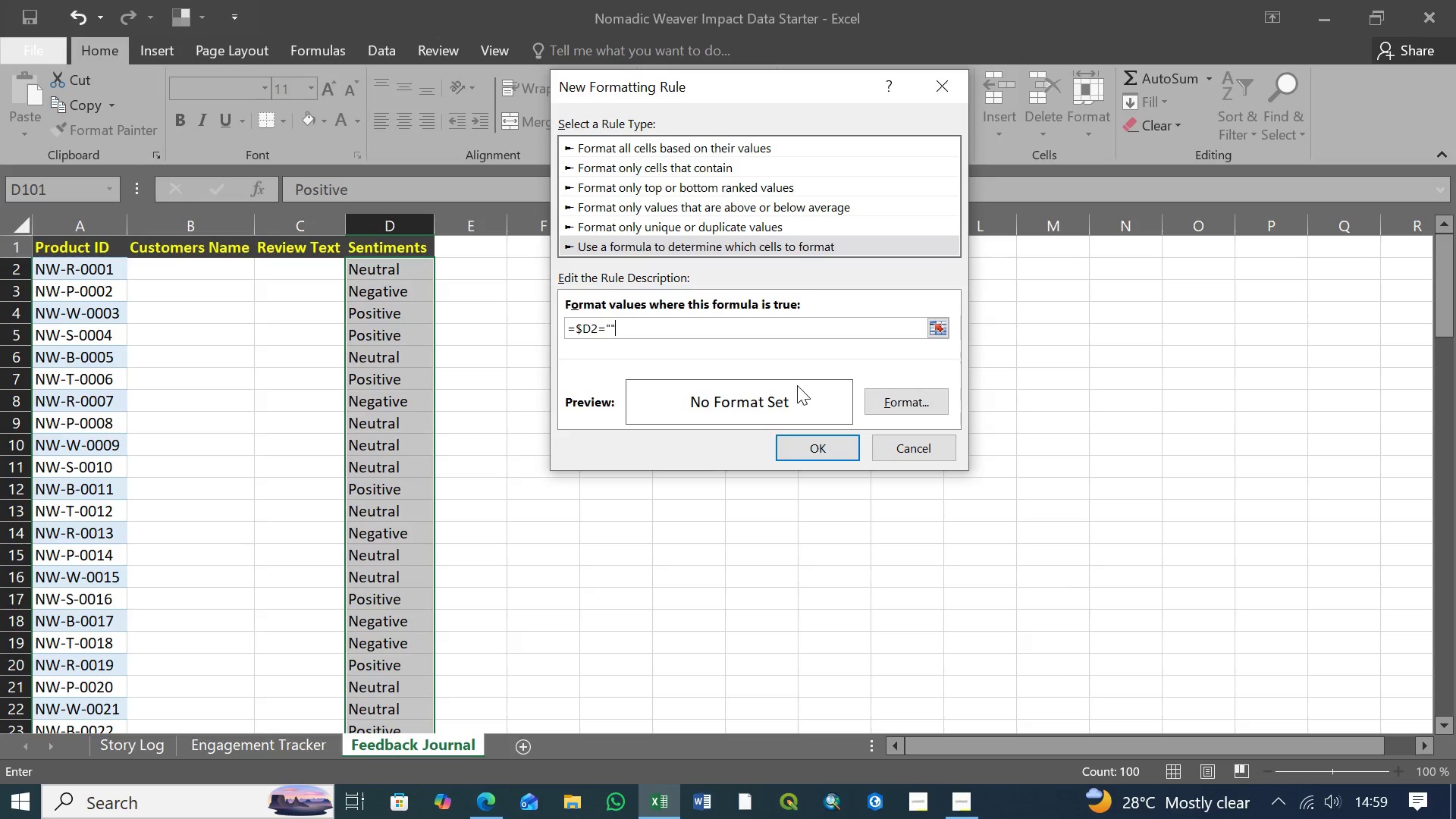 
key(Shift+Quote)
 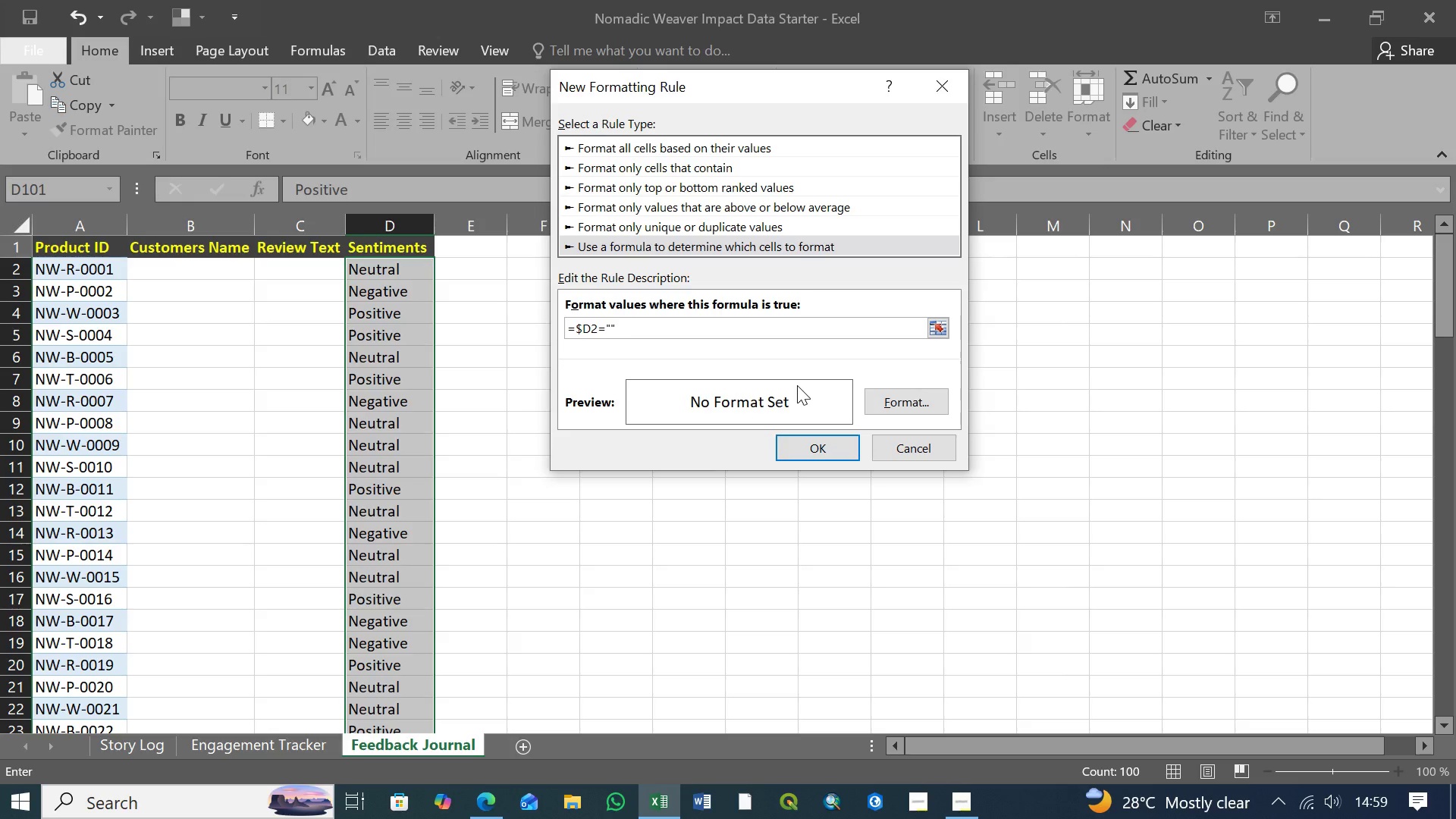 
key(ArrowLeft)
 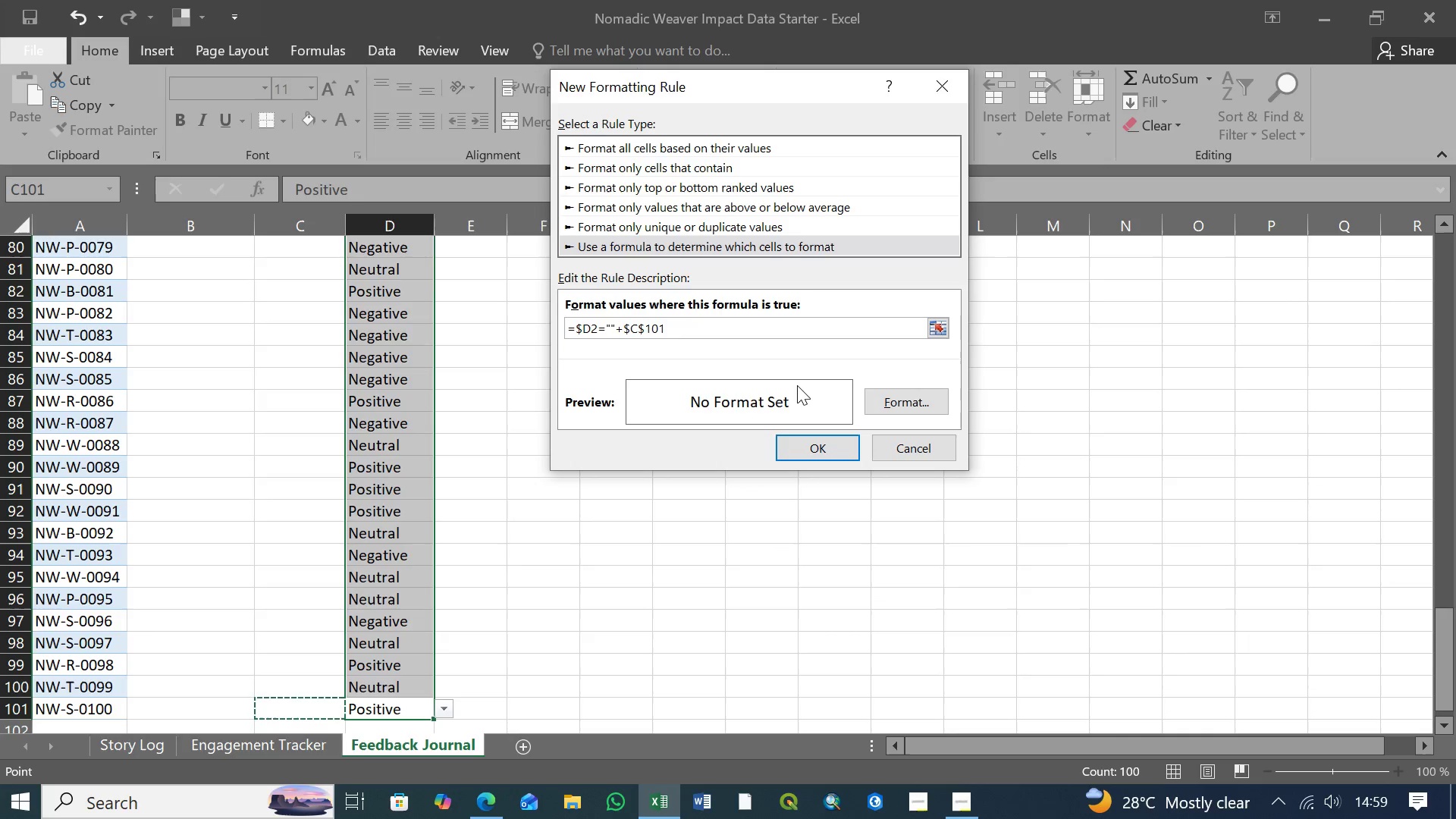 
key(Backspace)
 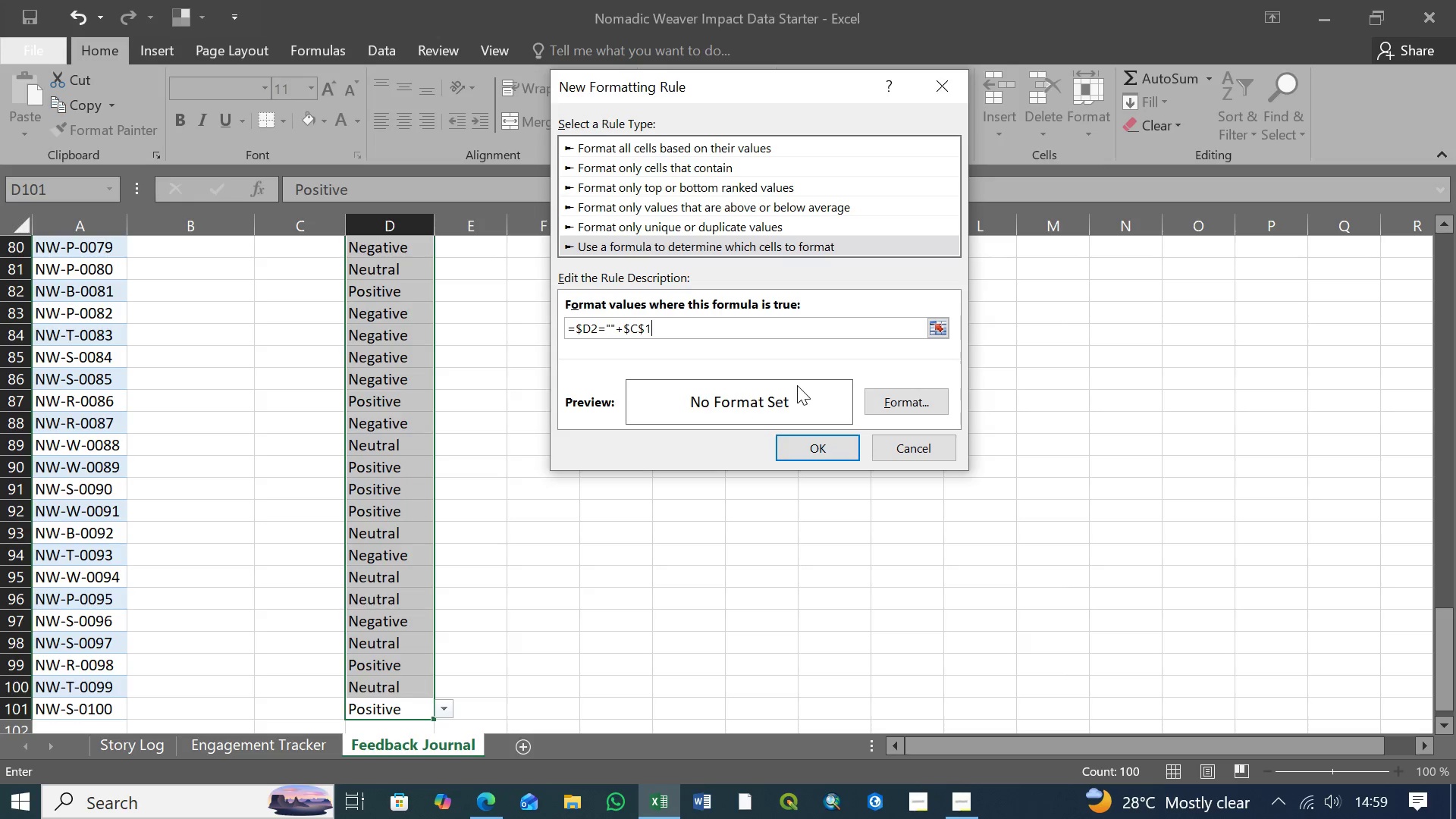 
key(Backspace)
 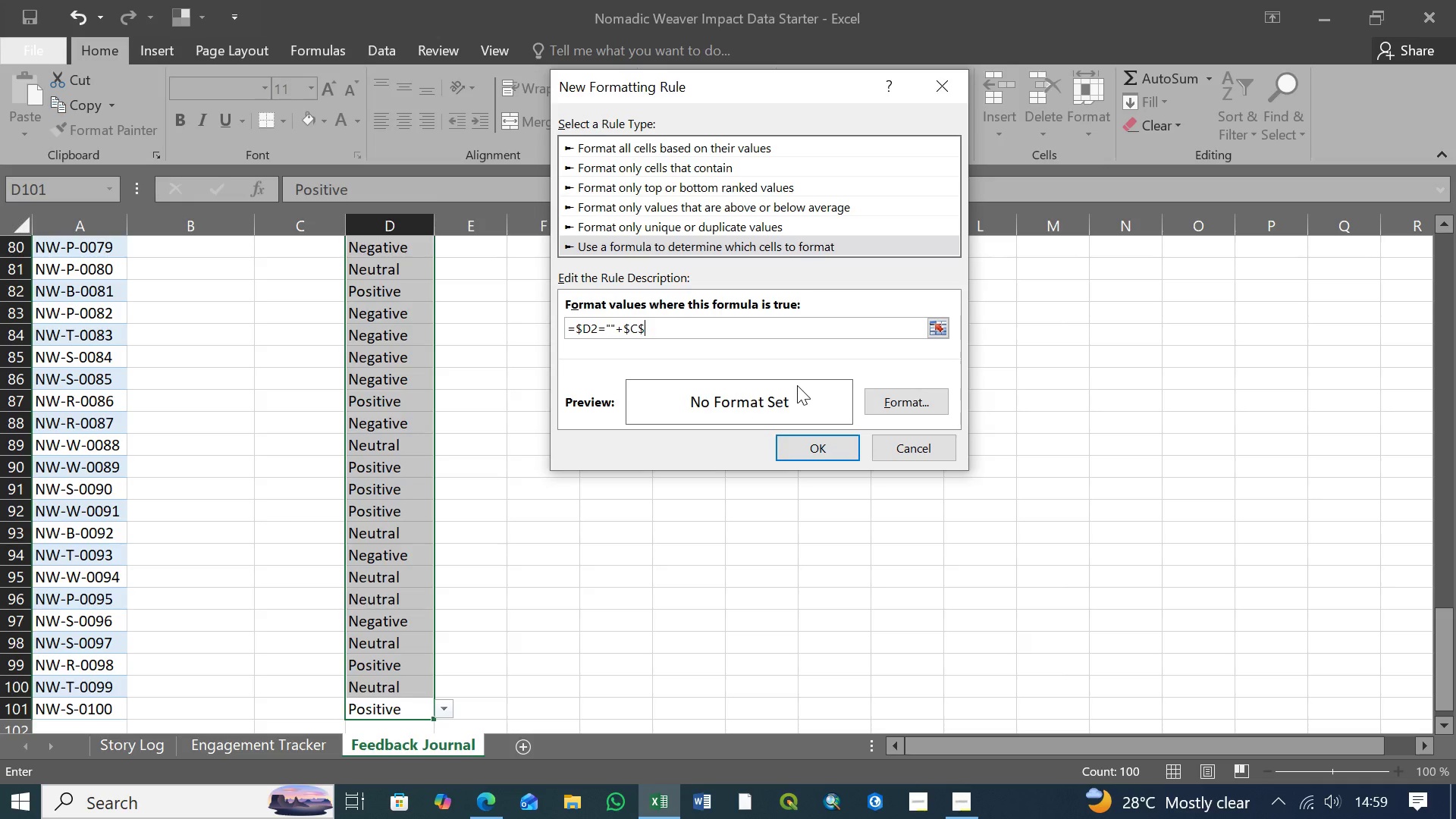 
key(Backspace)
 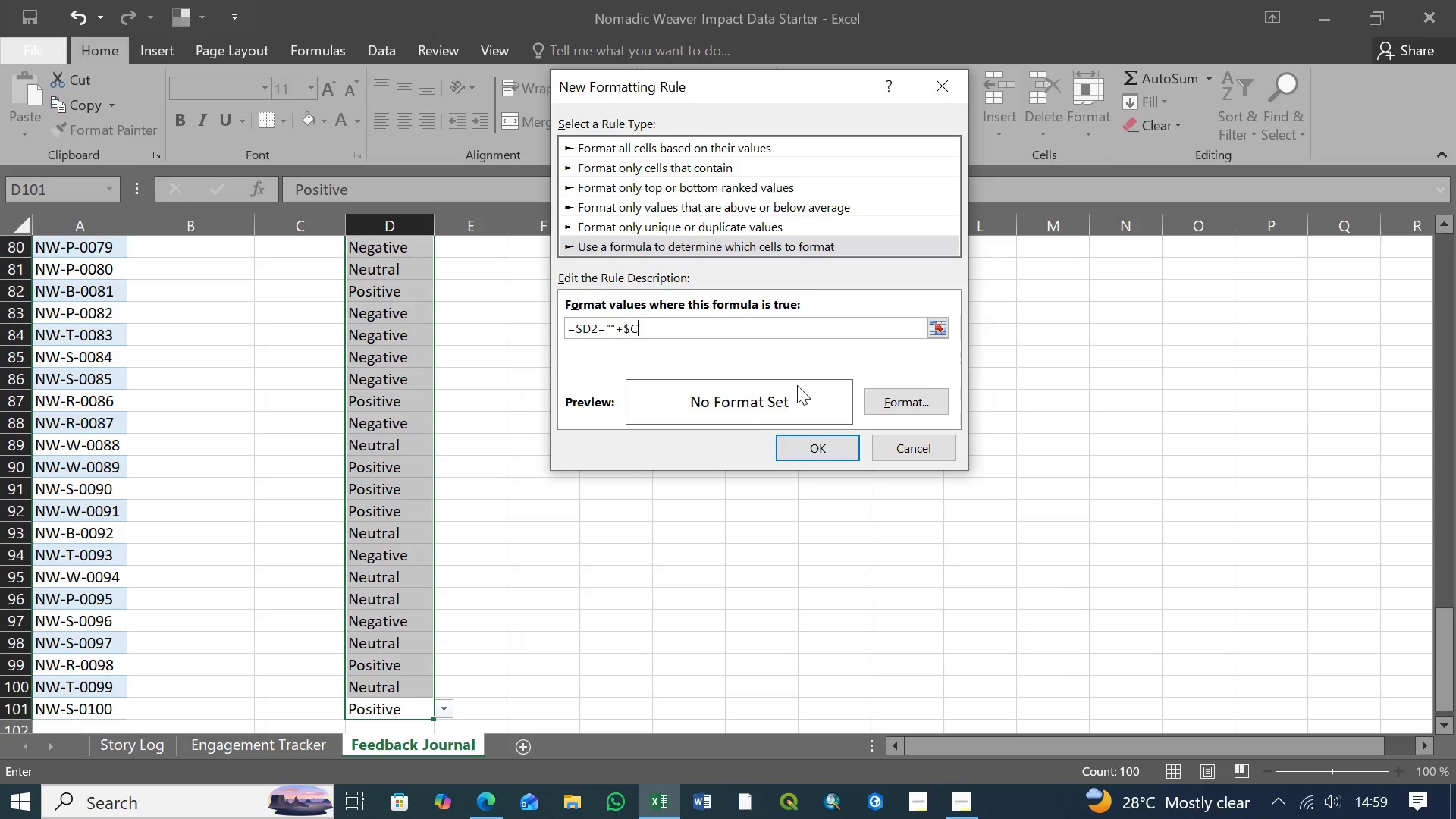 
key(Backspace)
 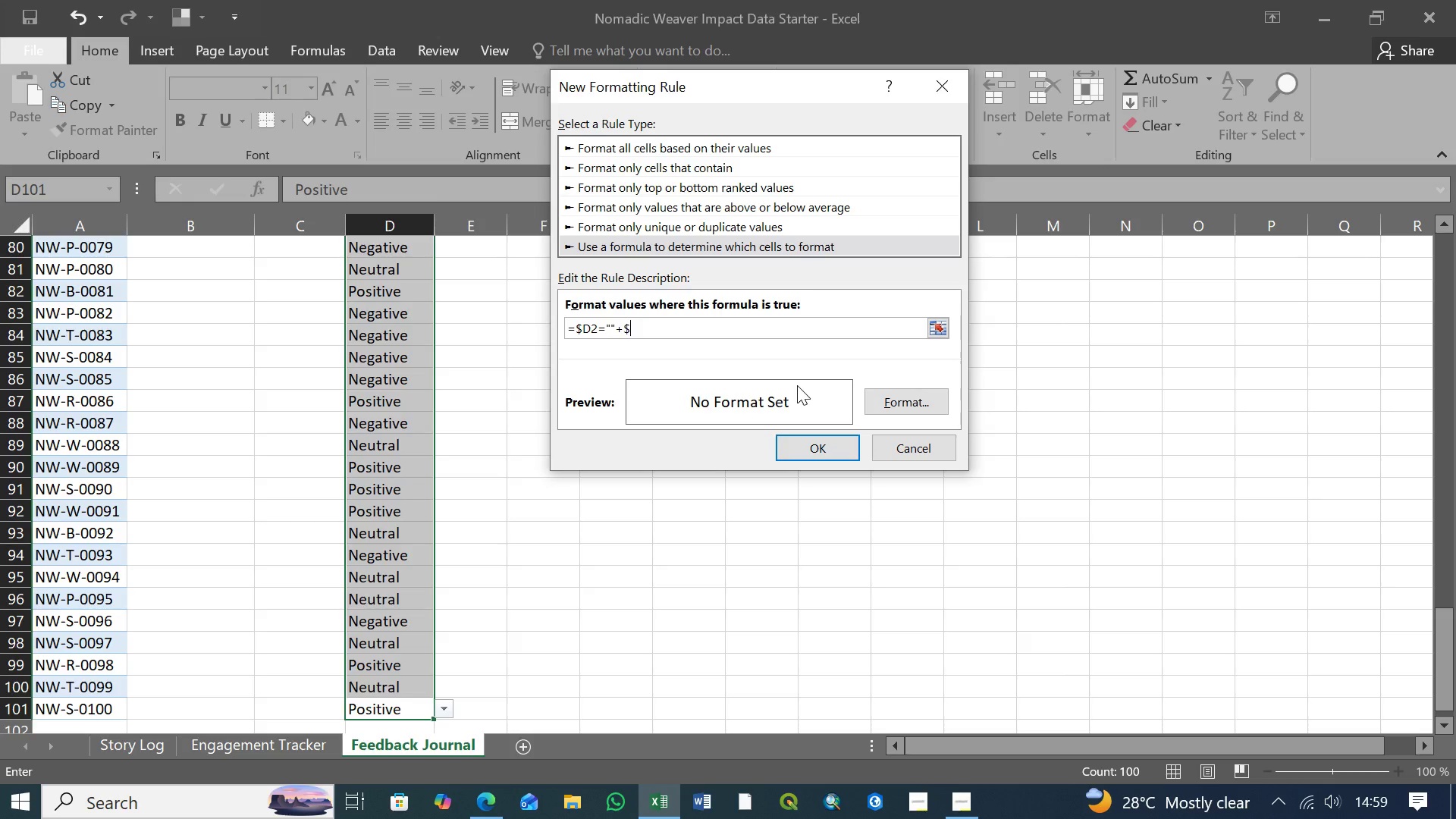 
key(Backspace)
 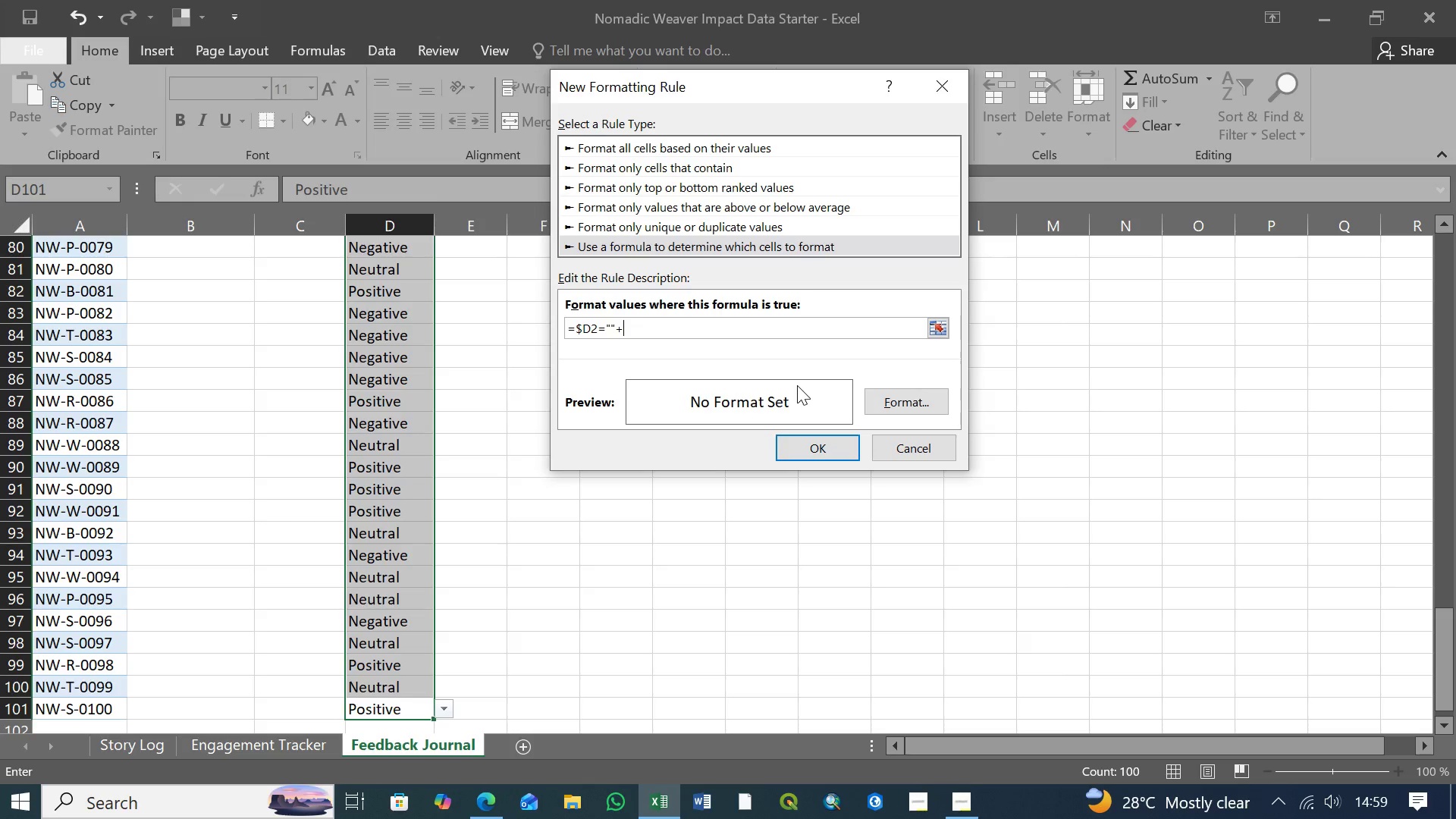 
key(Backspace)
 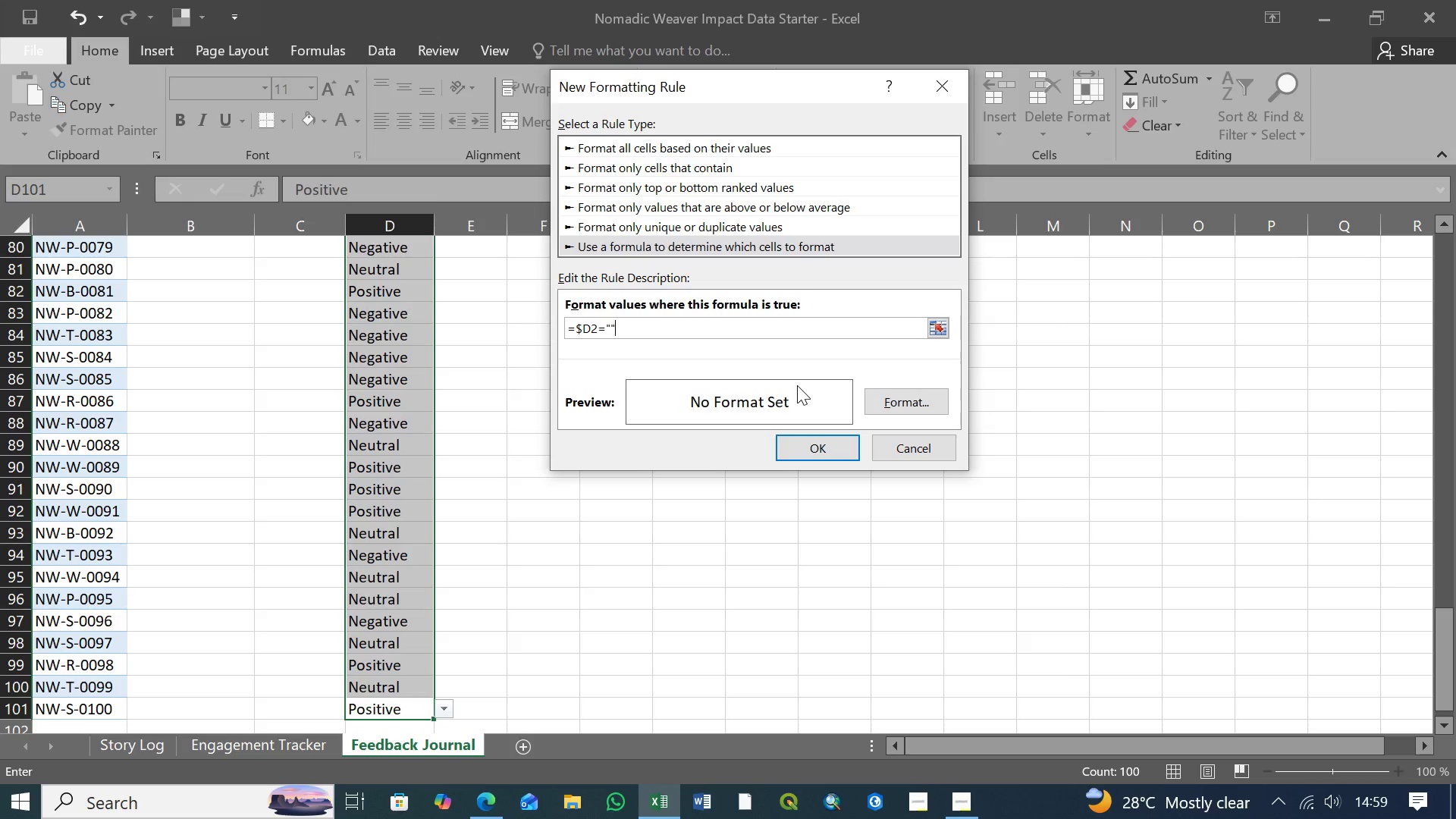 
key(Backspace)
 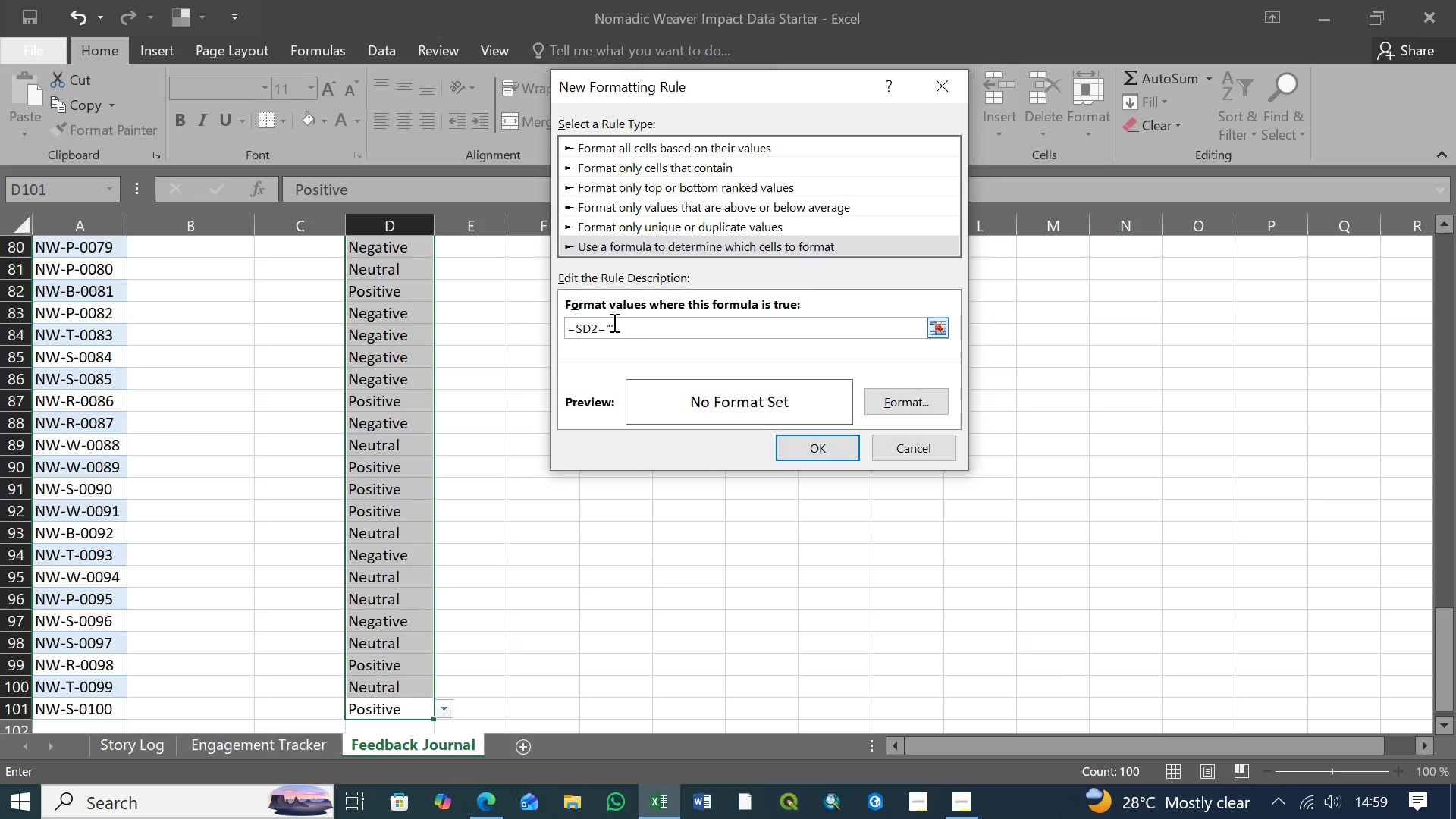 
left_click([610, 322])
 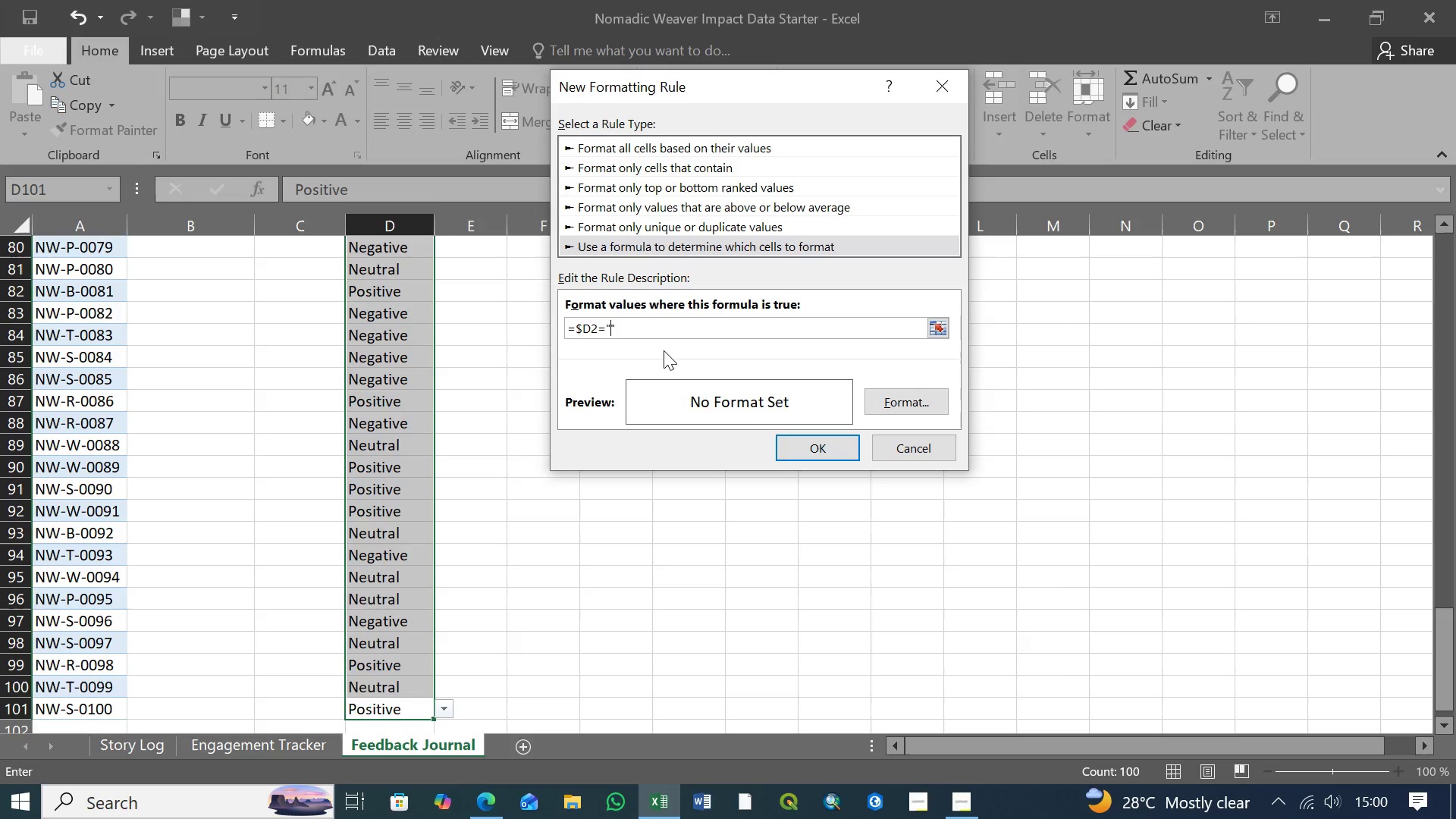 
type(Negative)
 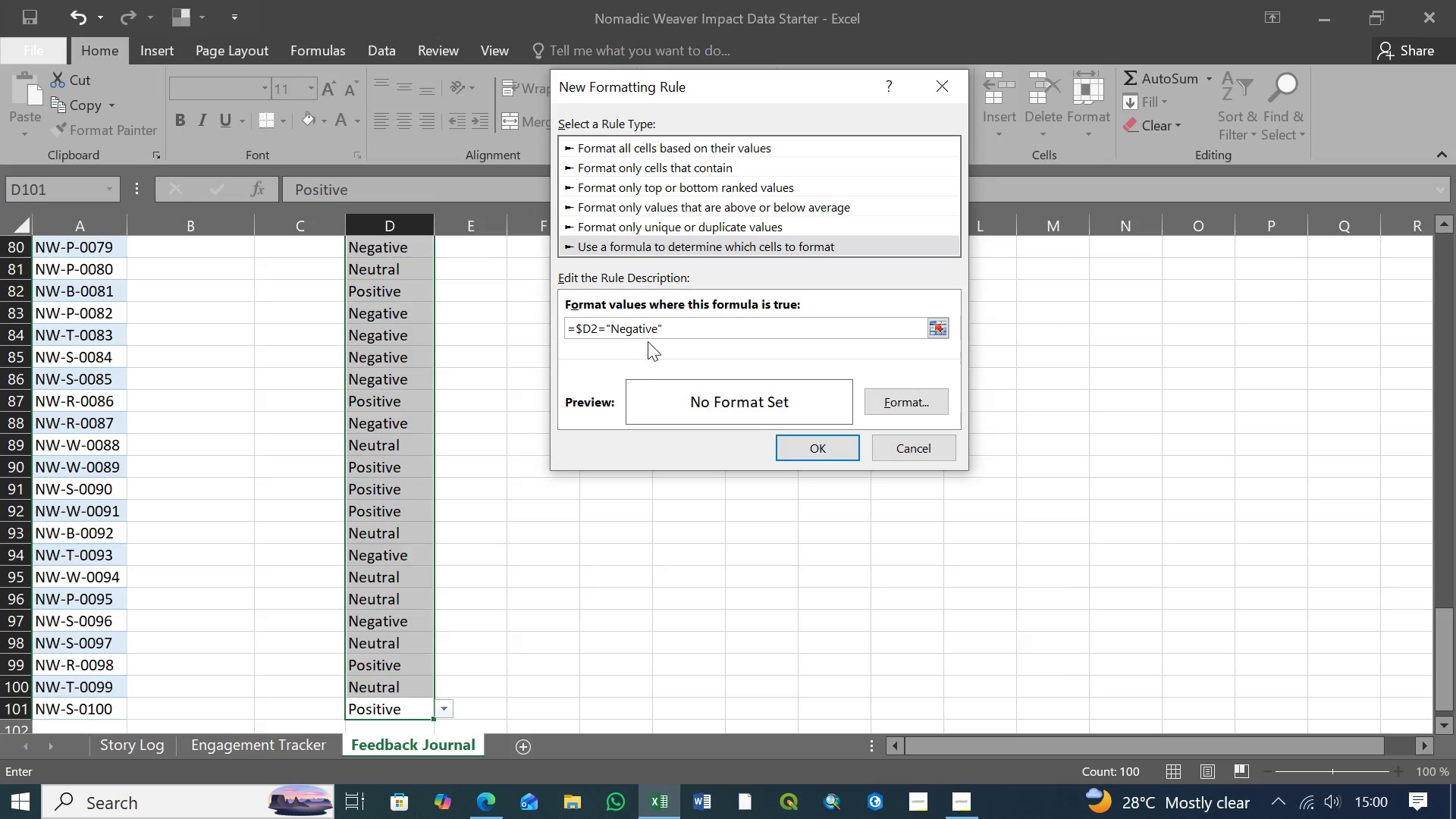 
left_click([668, 330])
 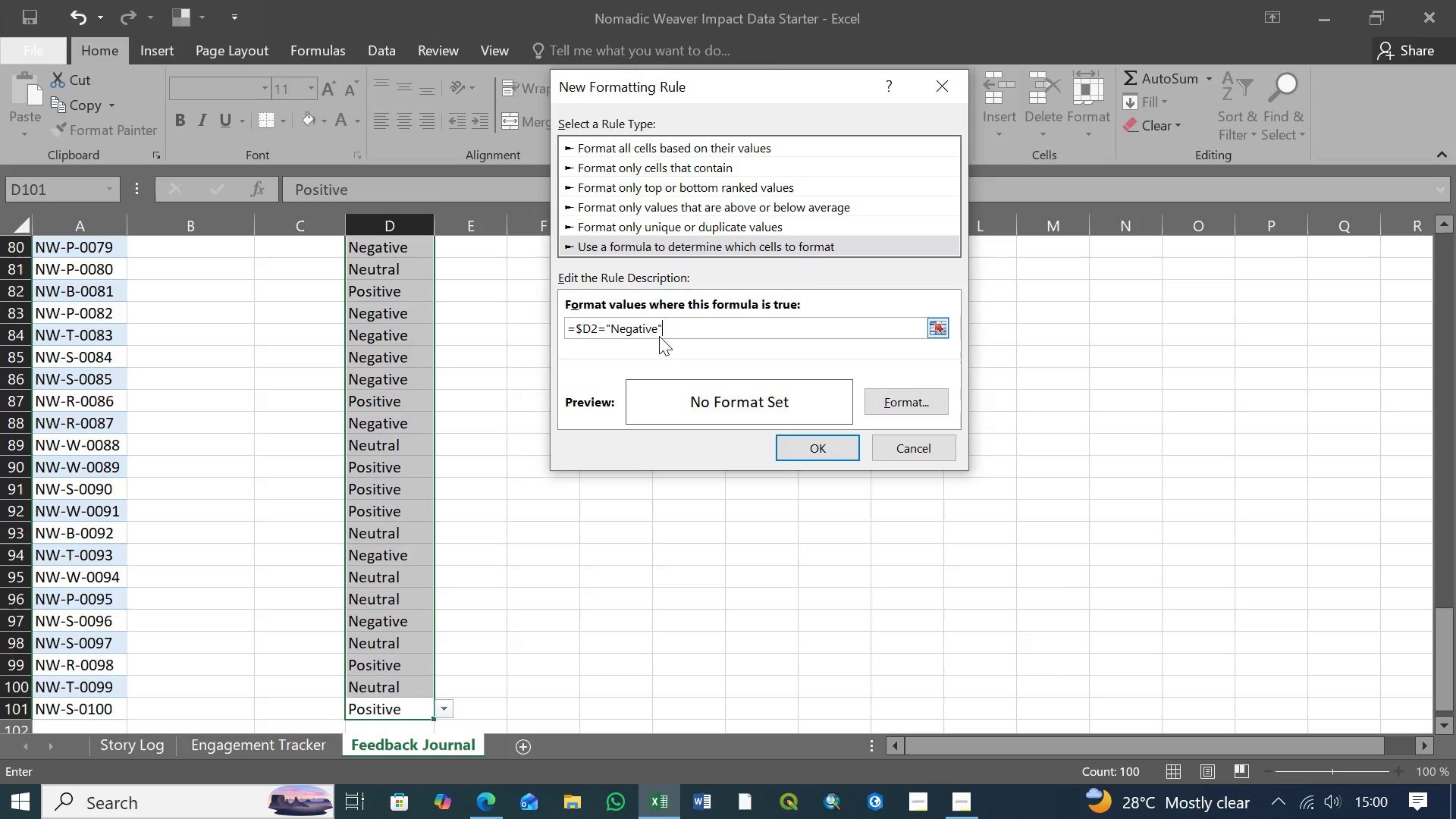 
wait(23.23)
 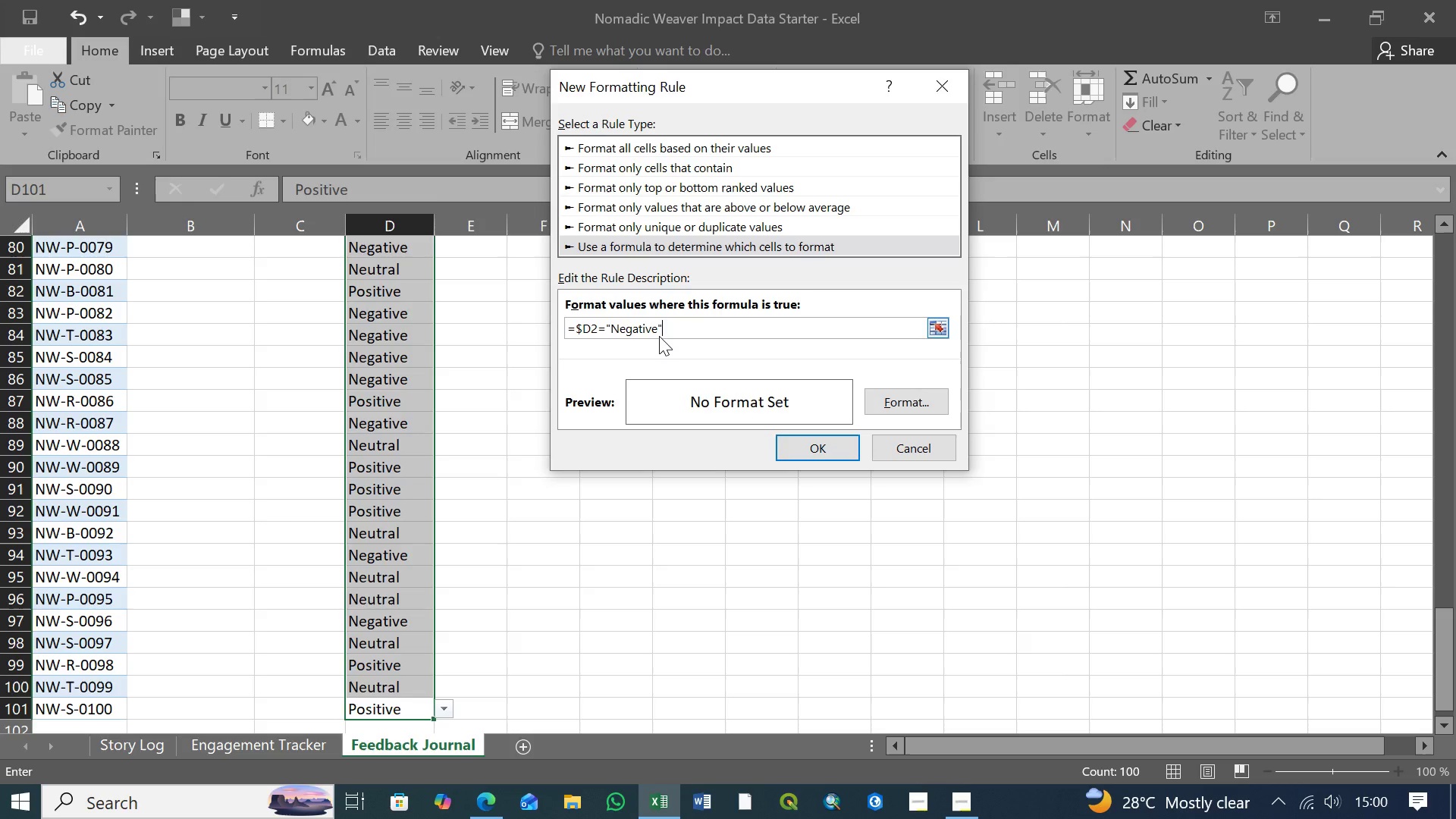 
left_click([891, 406])
 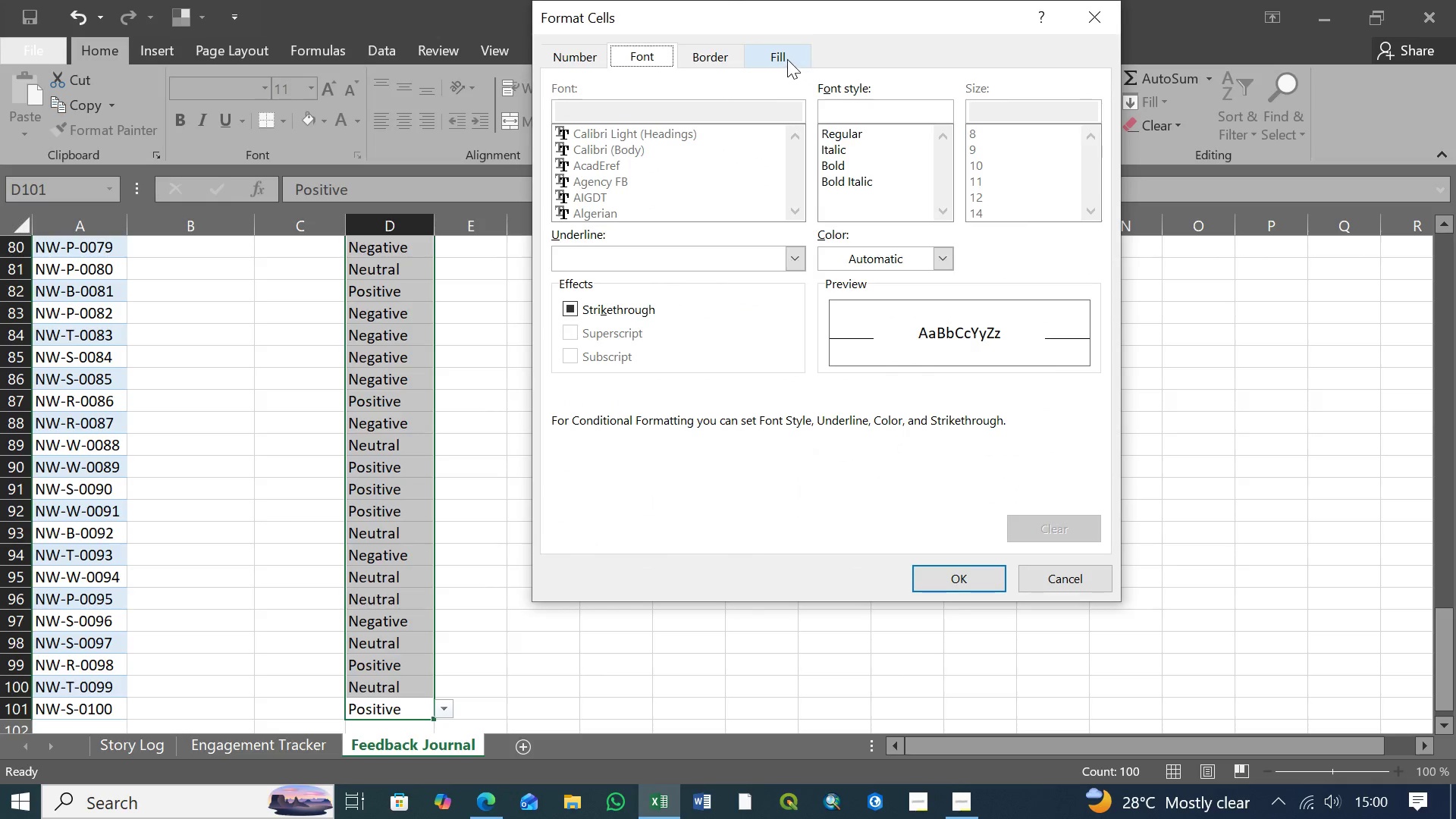 
left_click([777, 55])
 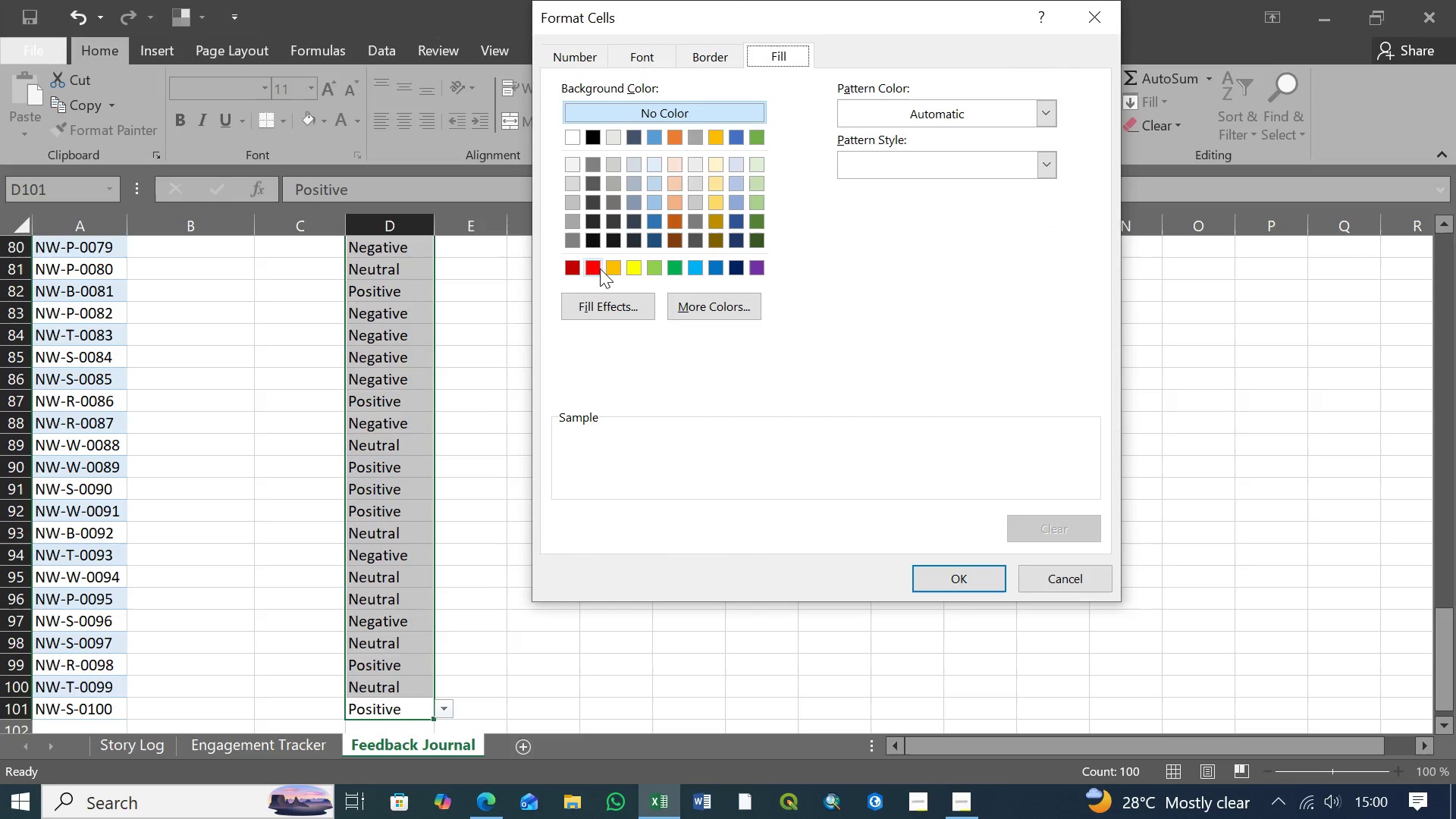 
left_click([595, 270])
 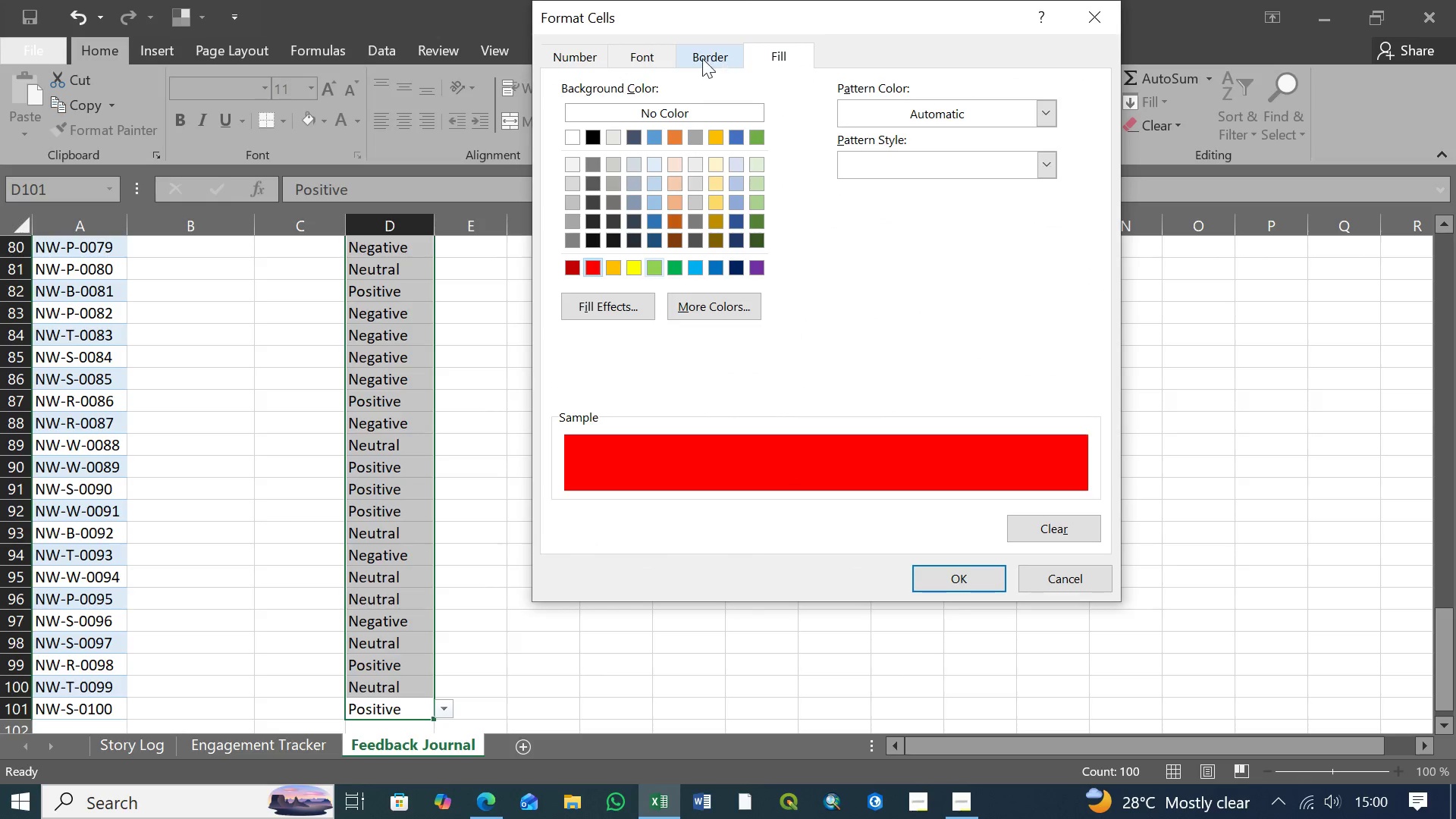 
left_click([647, 56])
 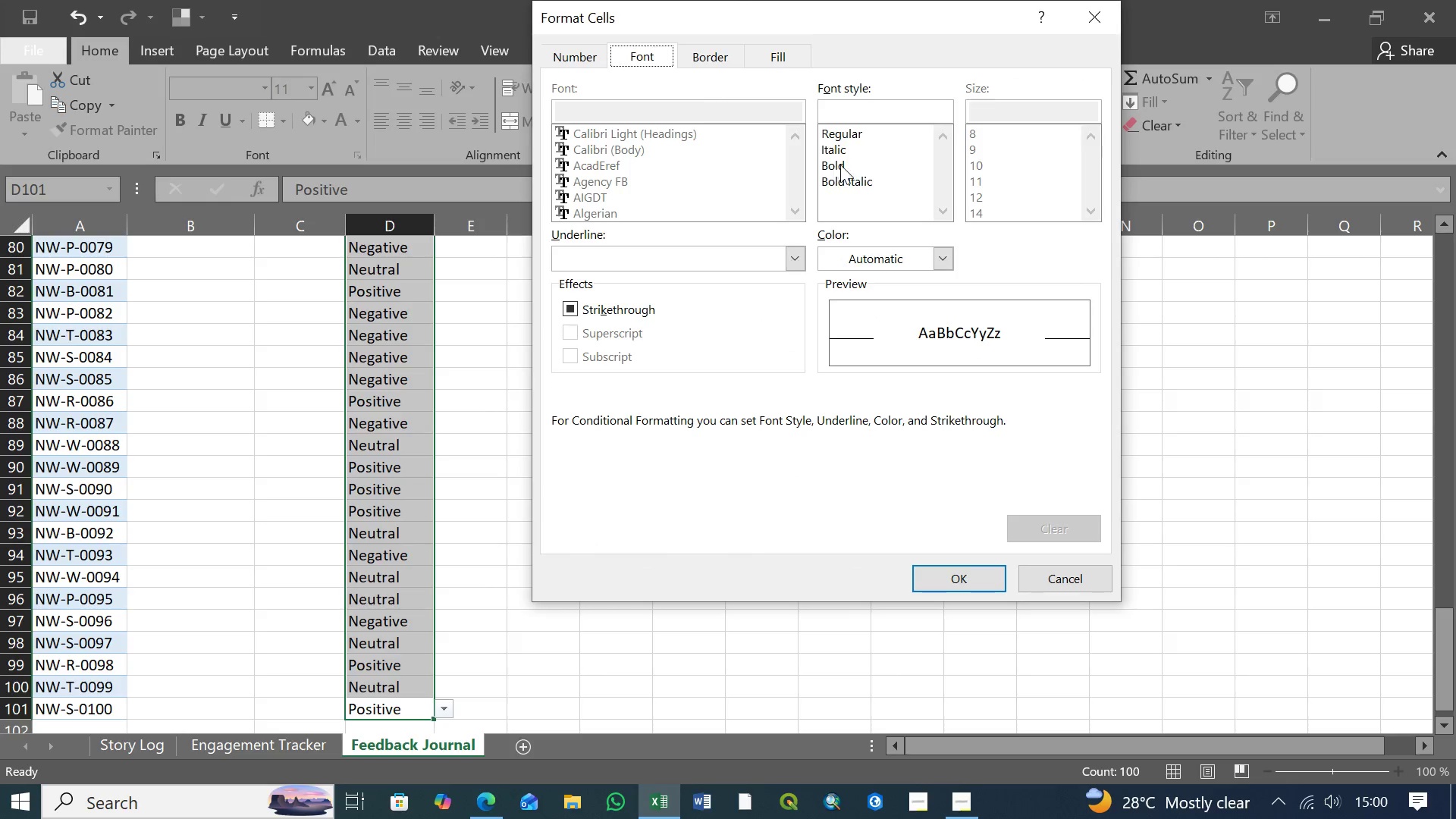 
left_click([841, 165])
 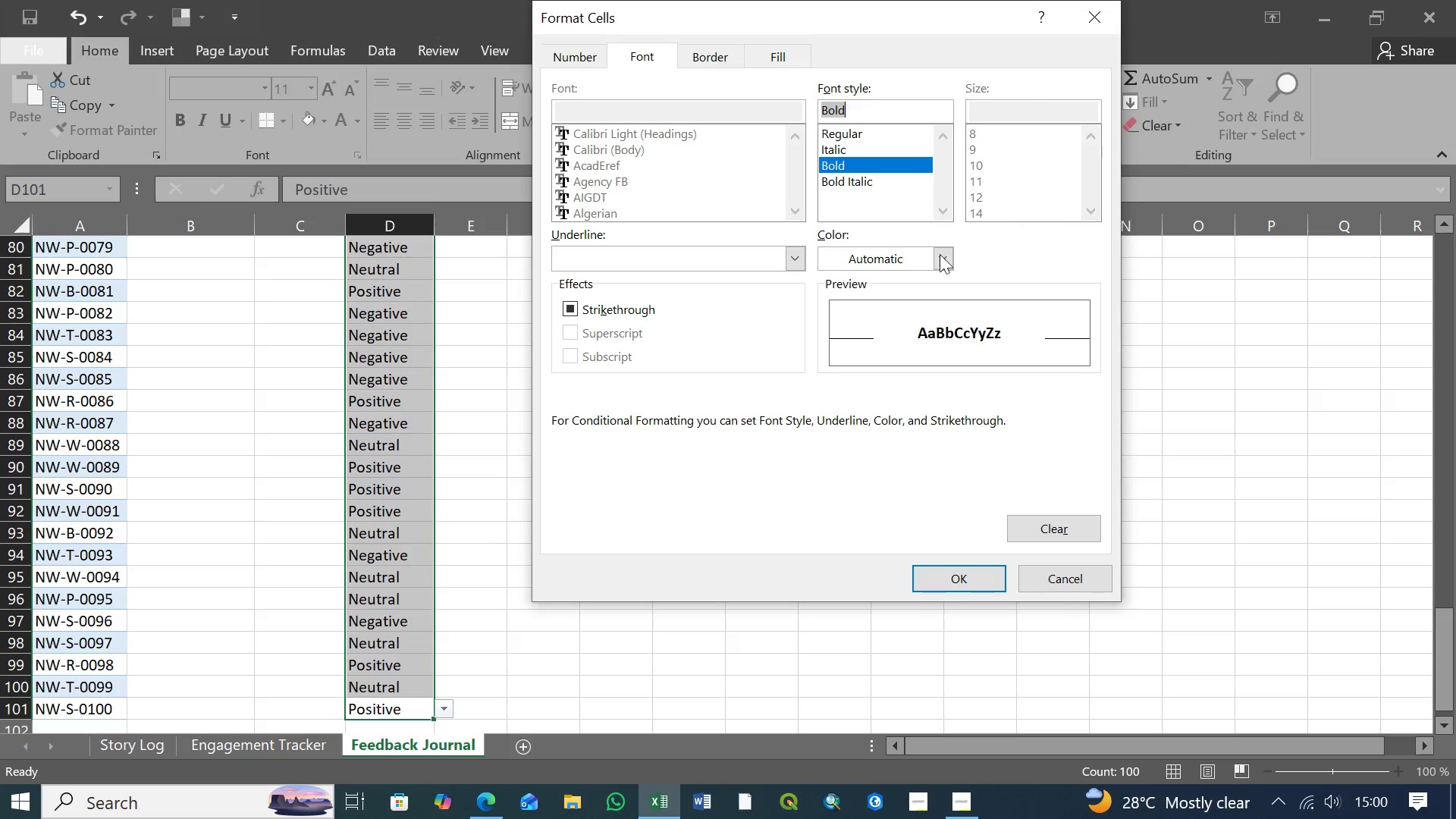 
left_click([943, 257])
 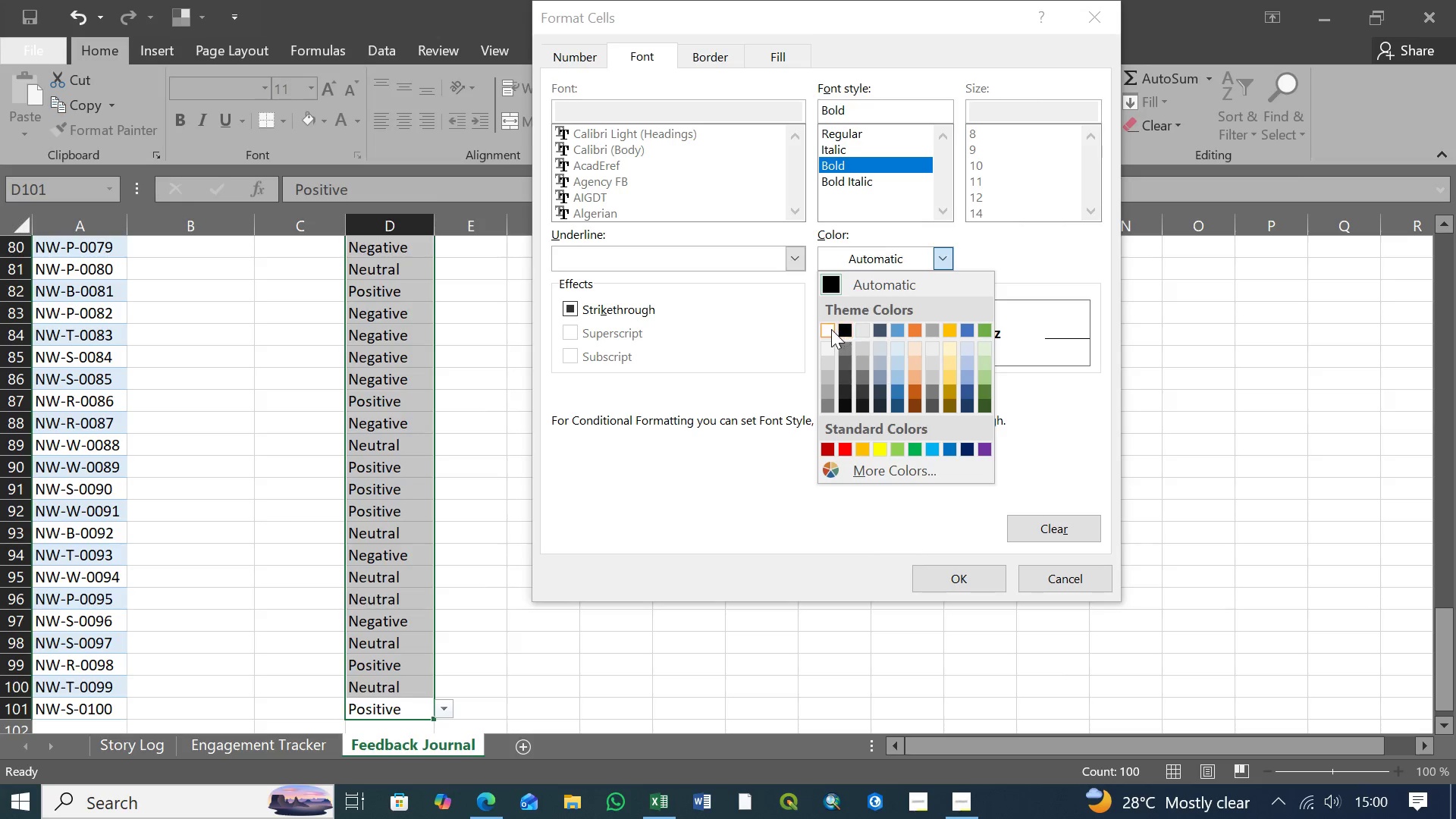 
left_click([827, 329])
 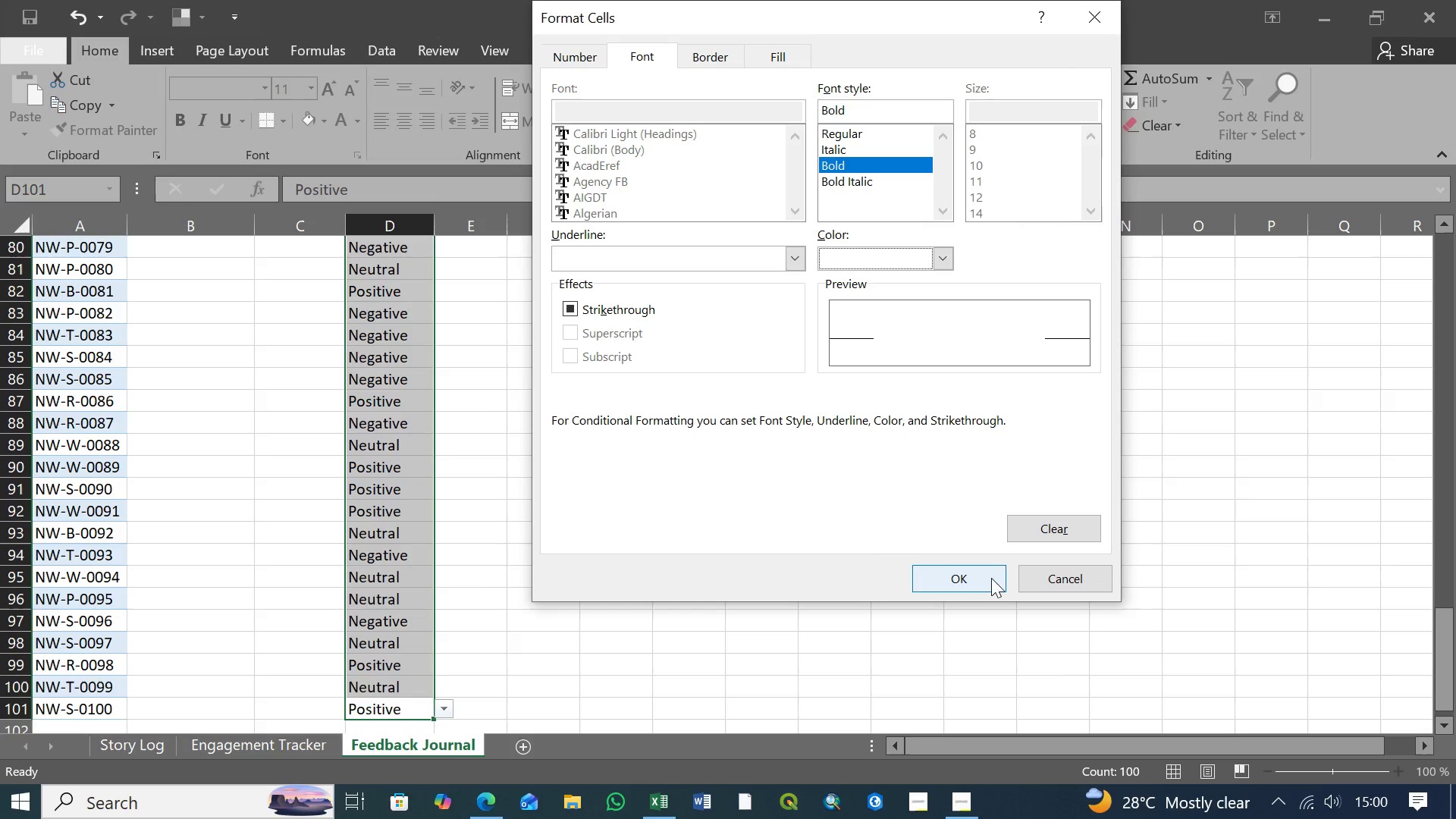 
left_click([985, 578])
 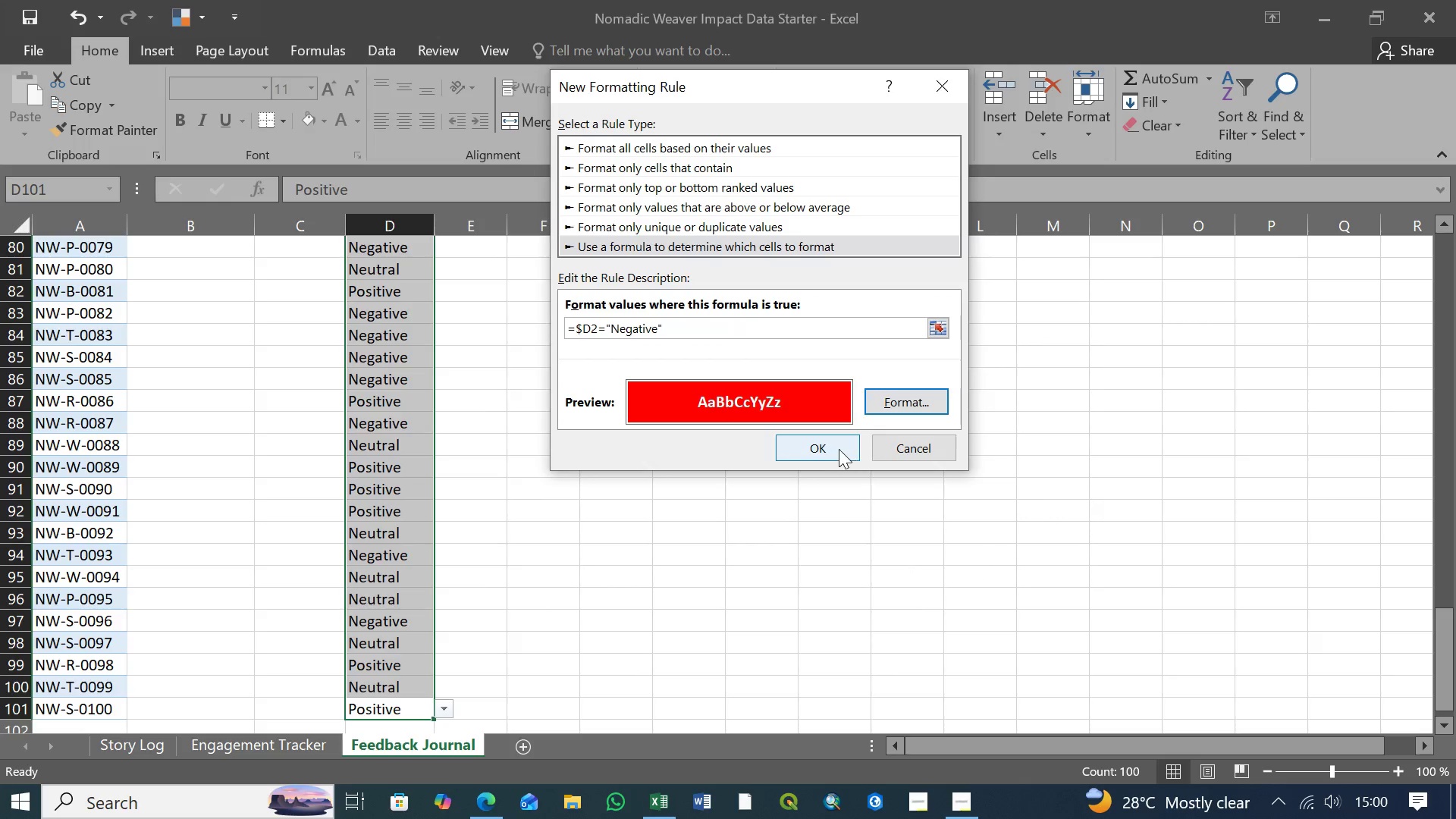 
left_click([839, 449])
 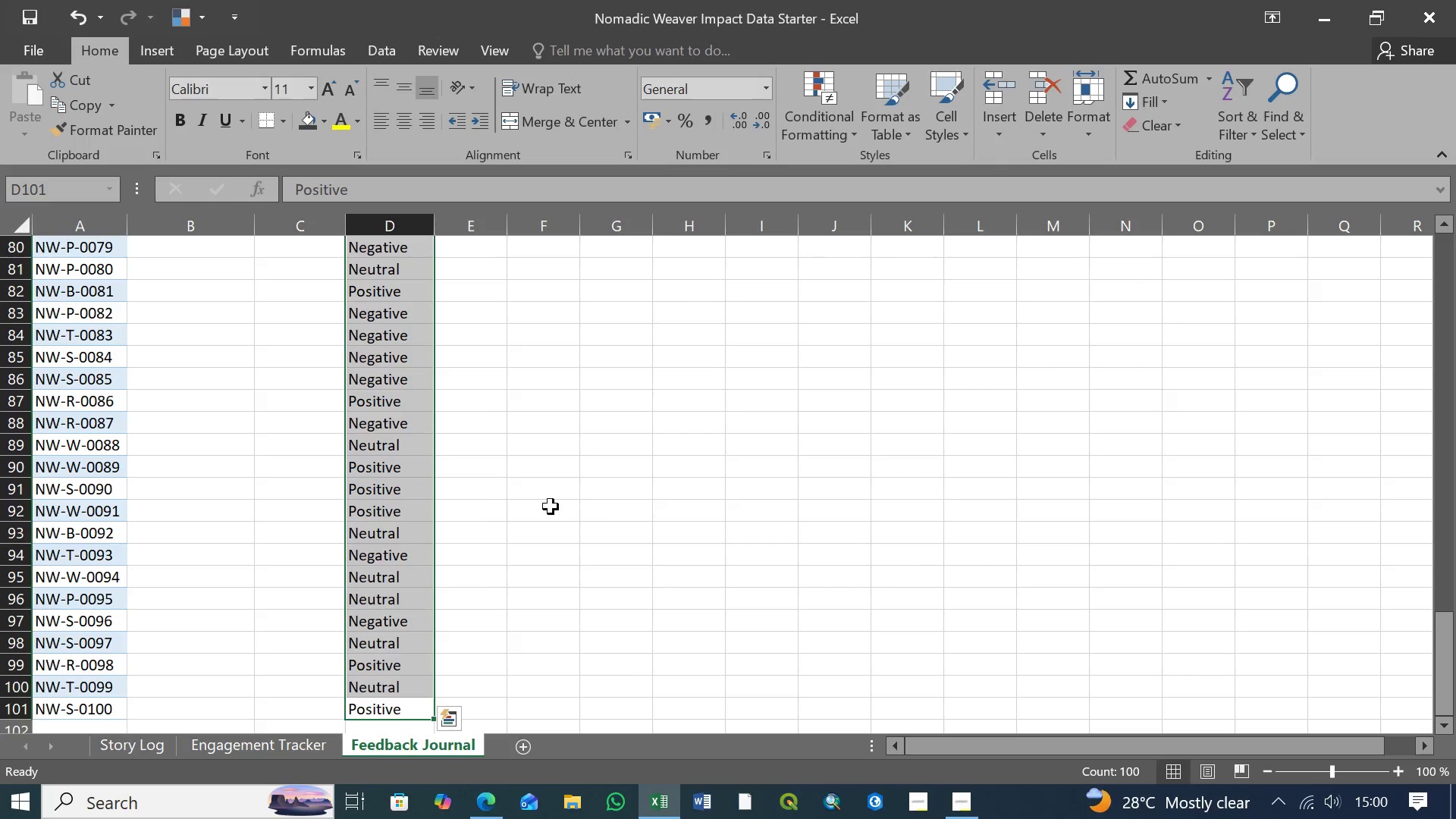 
scroll: coordinate [482, 505], scroll_direction: up, amount: 38.0
 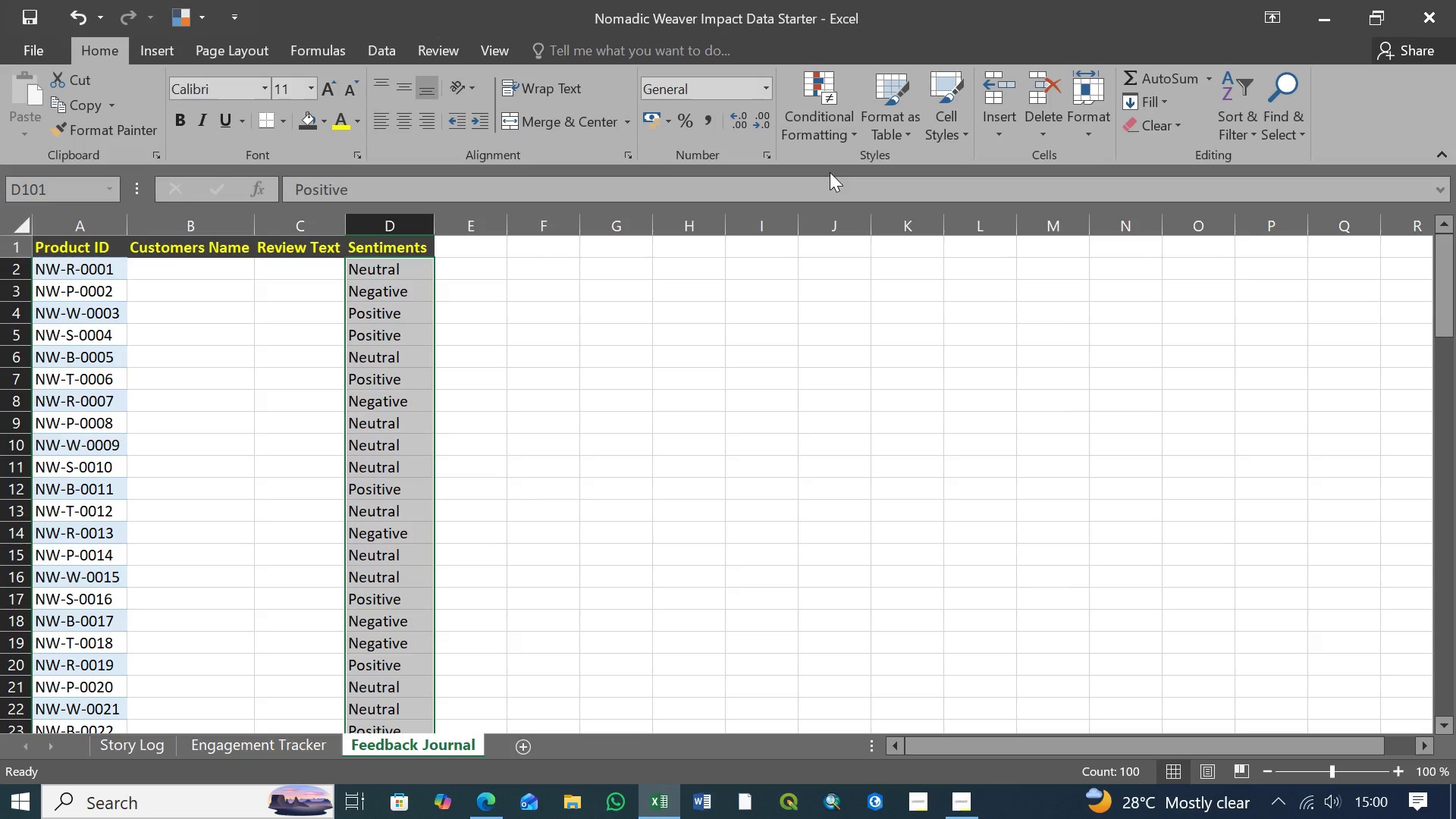 
left_click_drag(start_coordinate=[849, 130], to_coordinate=[856, 452])
 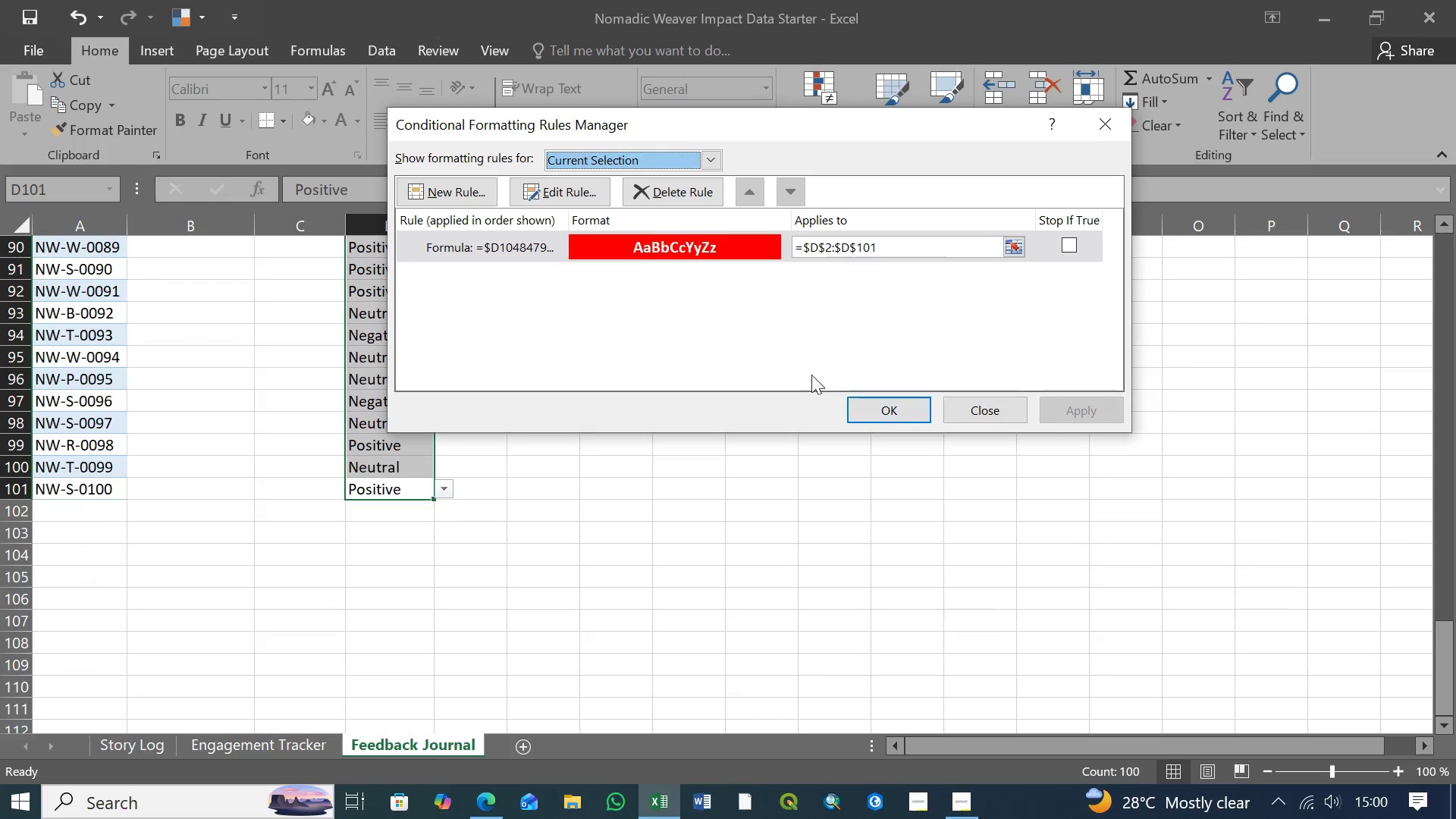 
left_click([856, 452])
 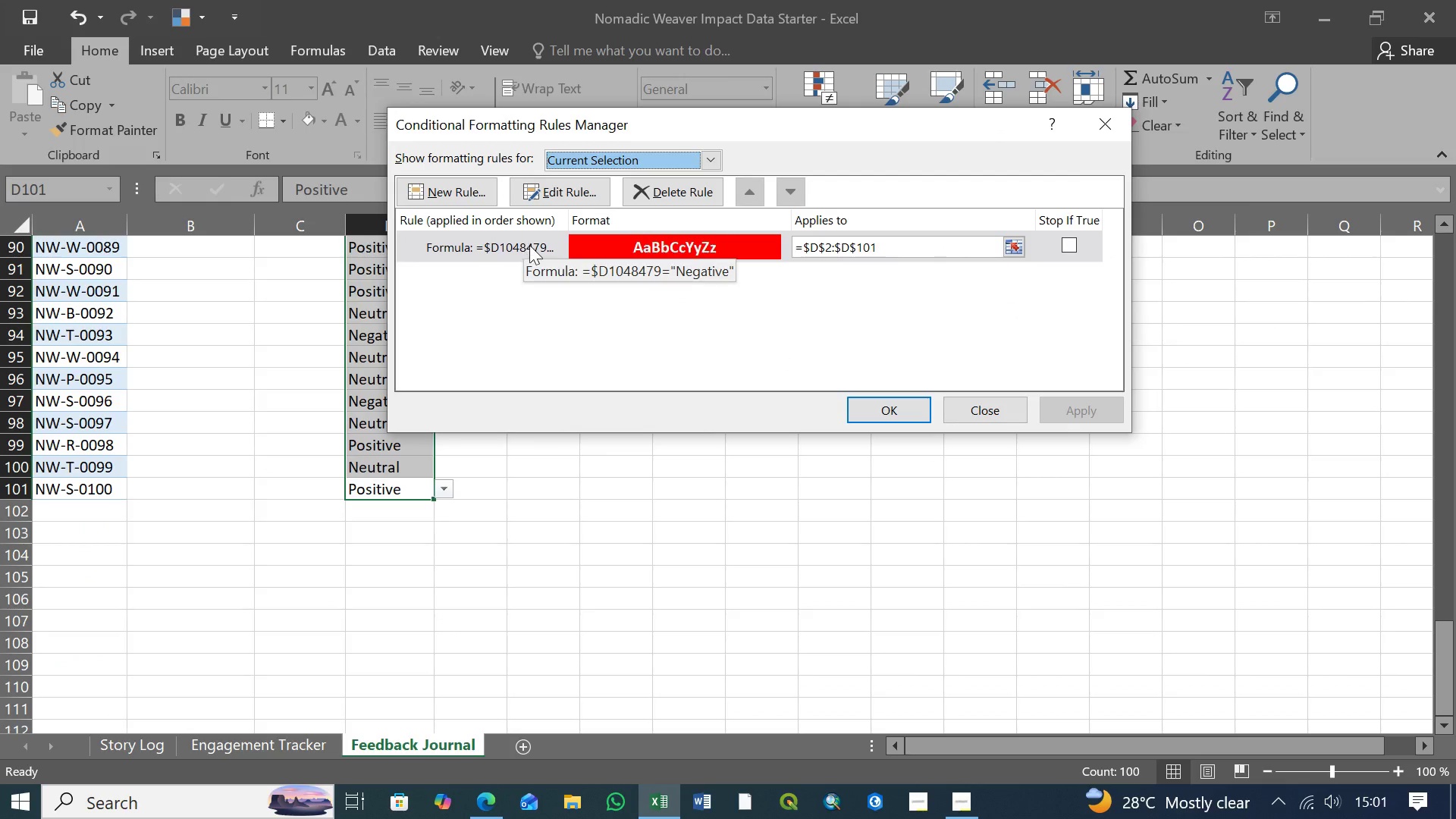 
left_click([548, 249])
 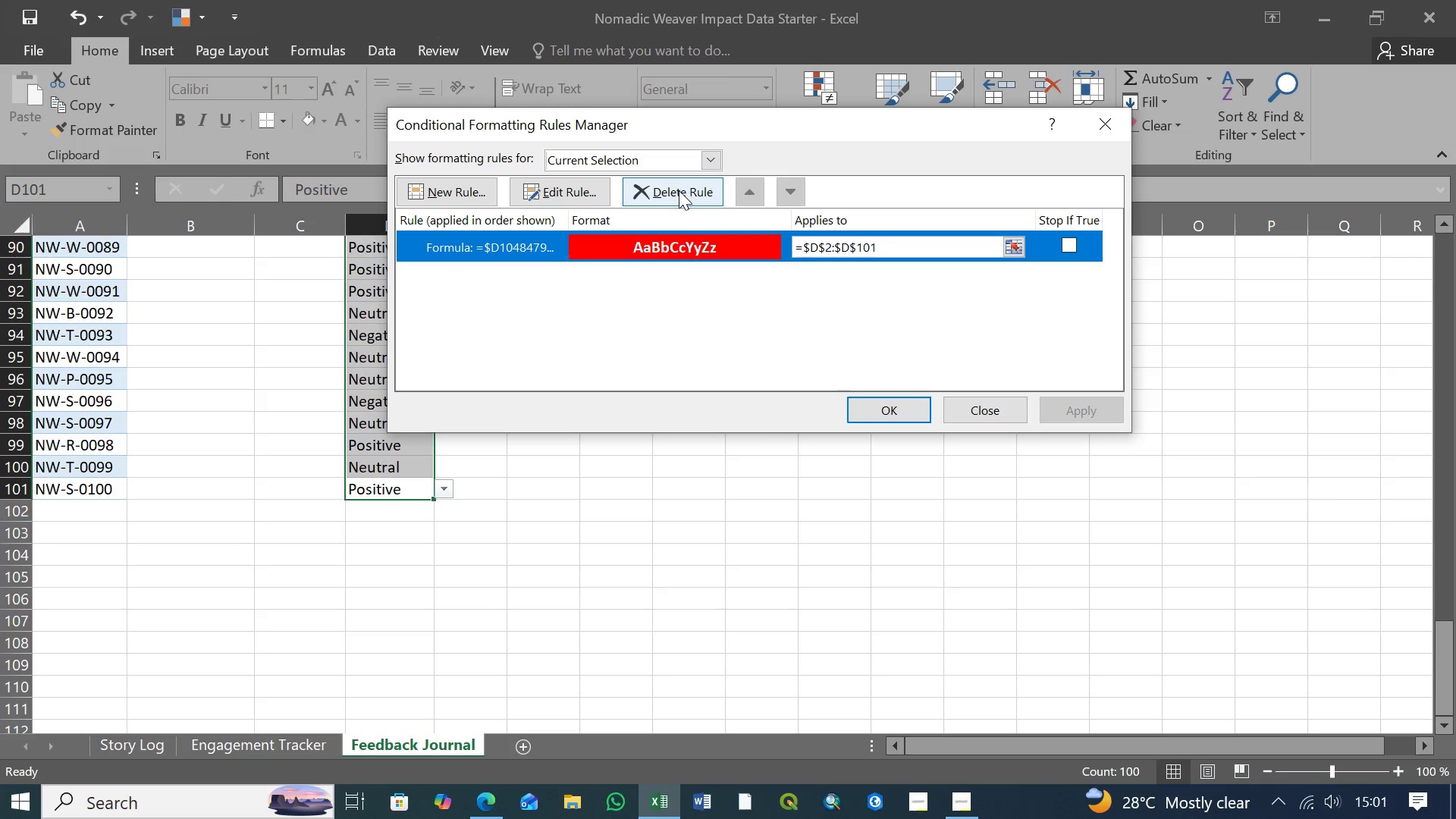 
left_click([679, 190])
 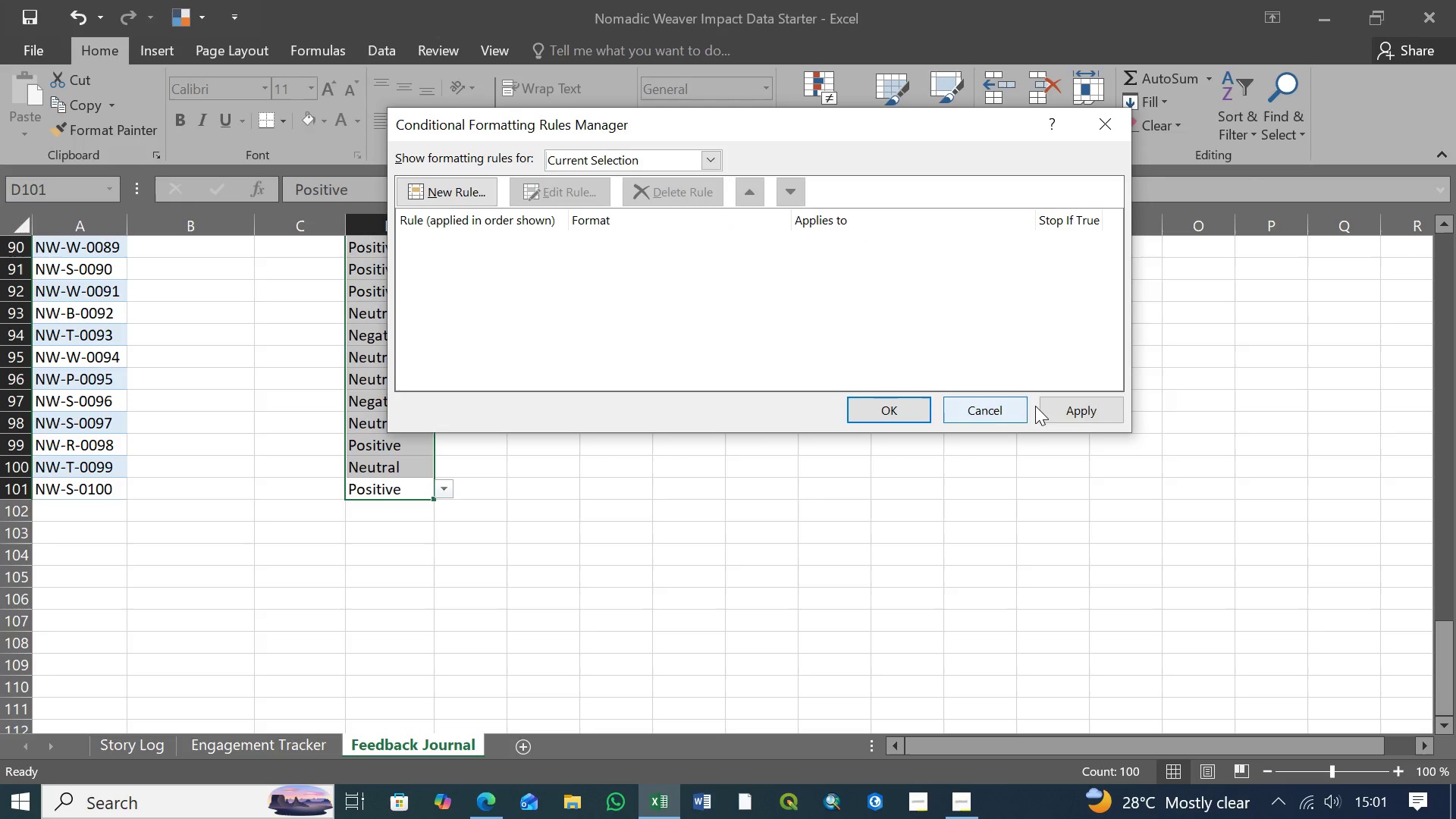 
left_click([1081, 406])
 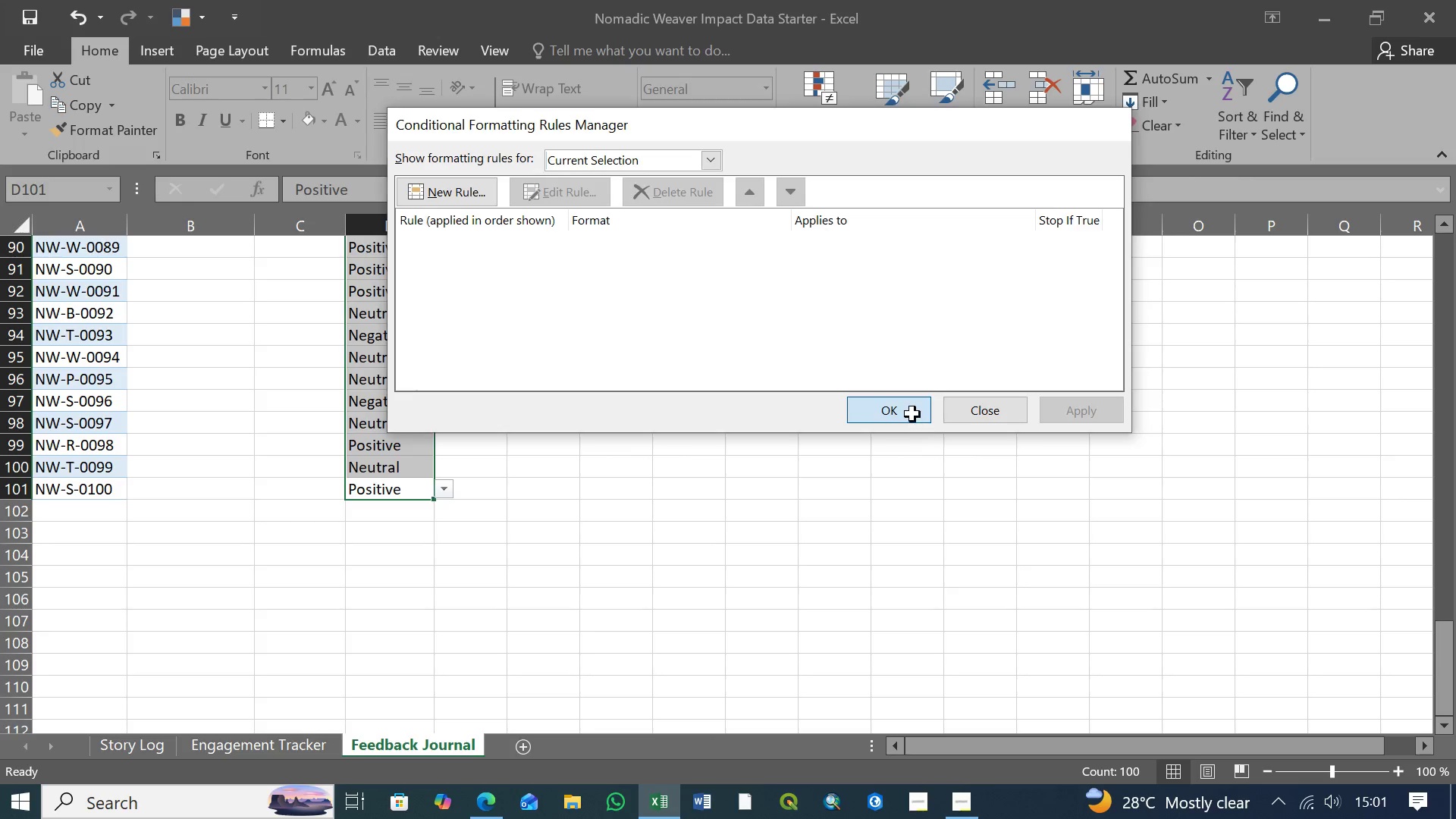 
left_click([912, 414])
 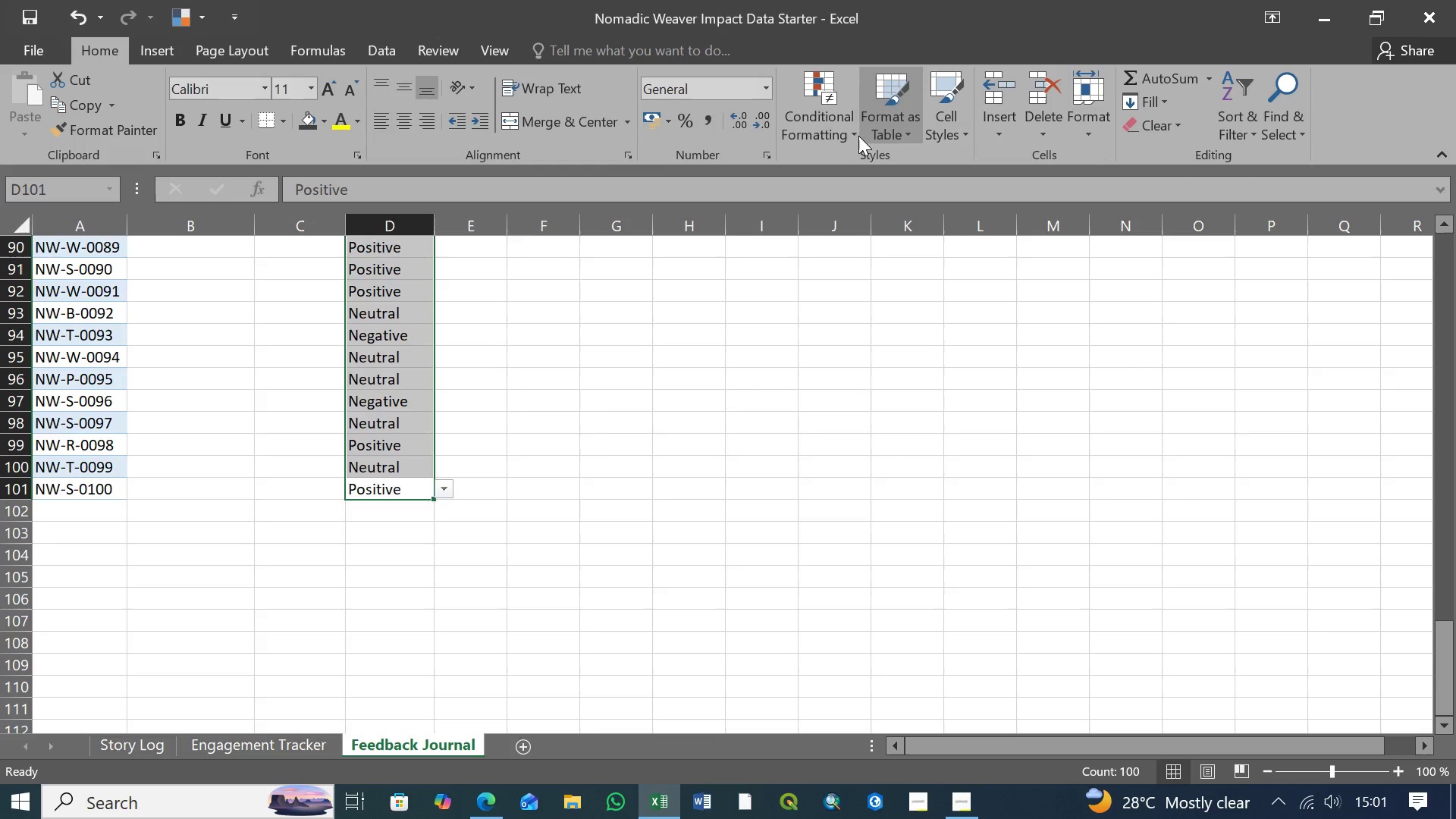 
left_click([853, 130])
 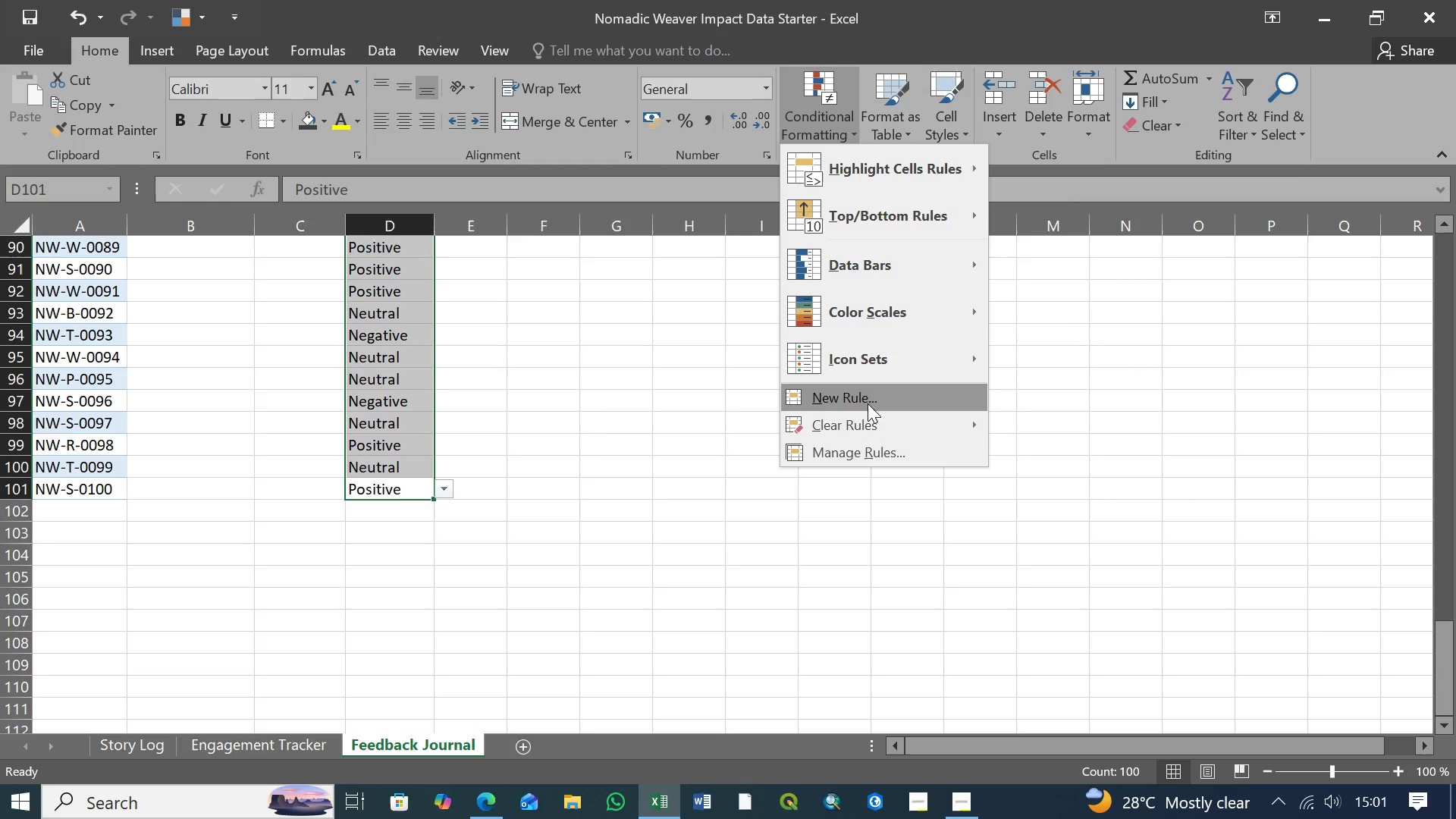 
left_click([872, 397])
 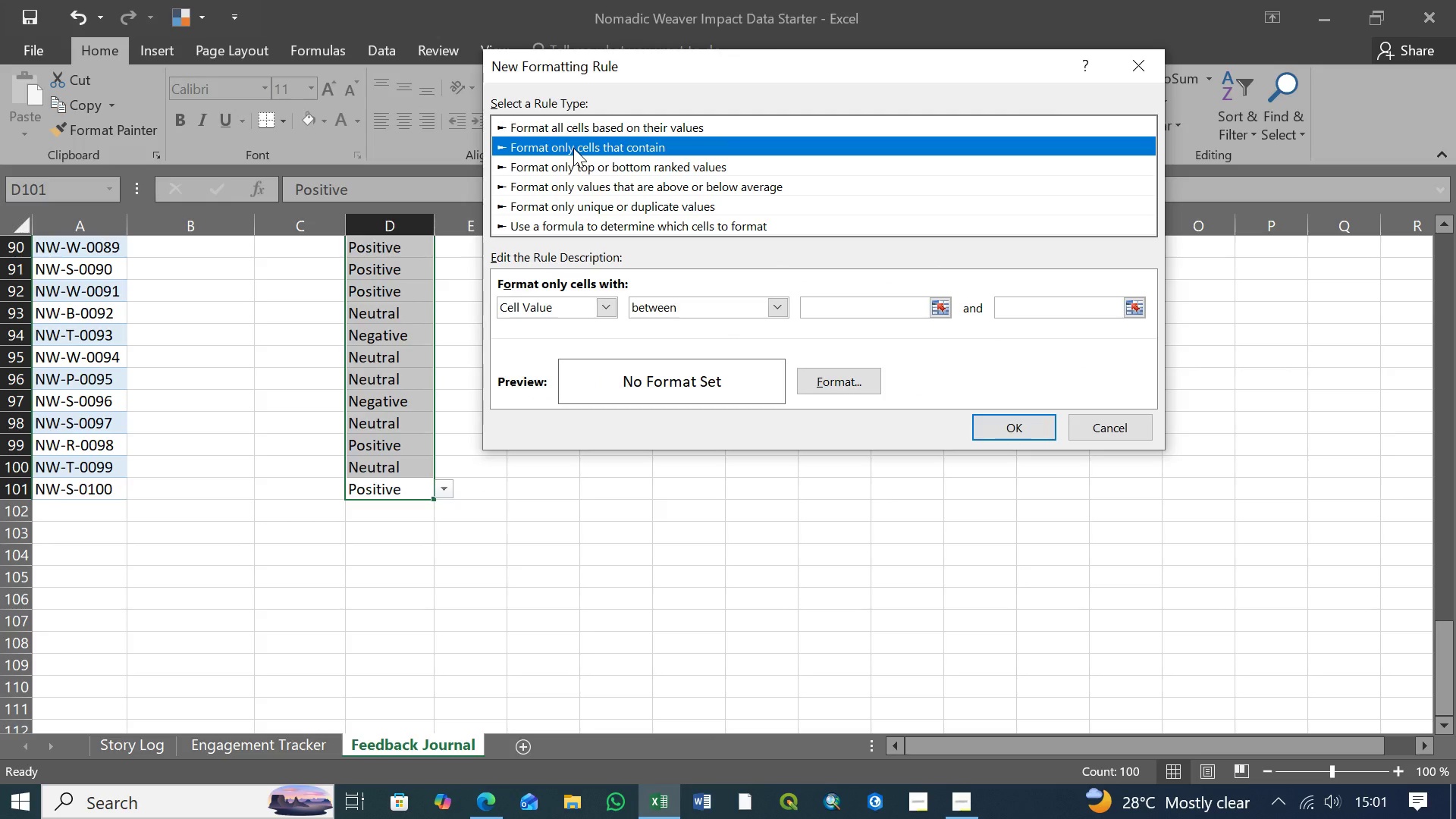 
wait(10.66)
 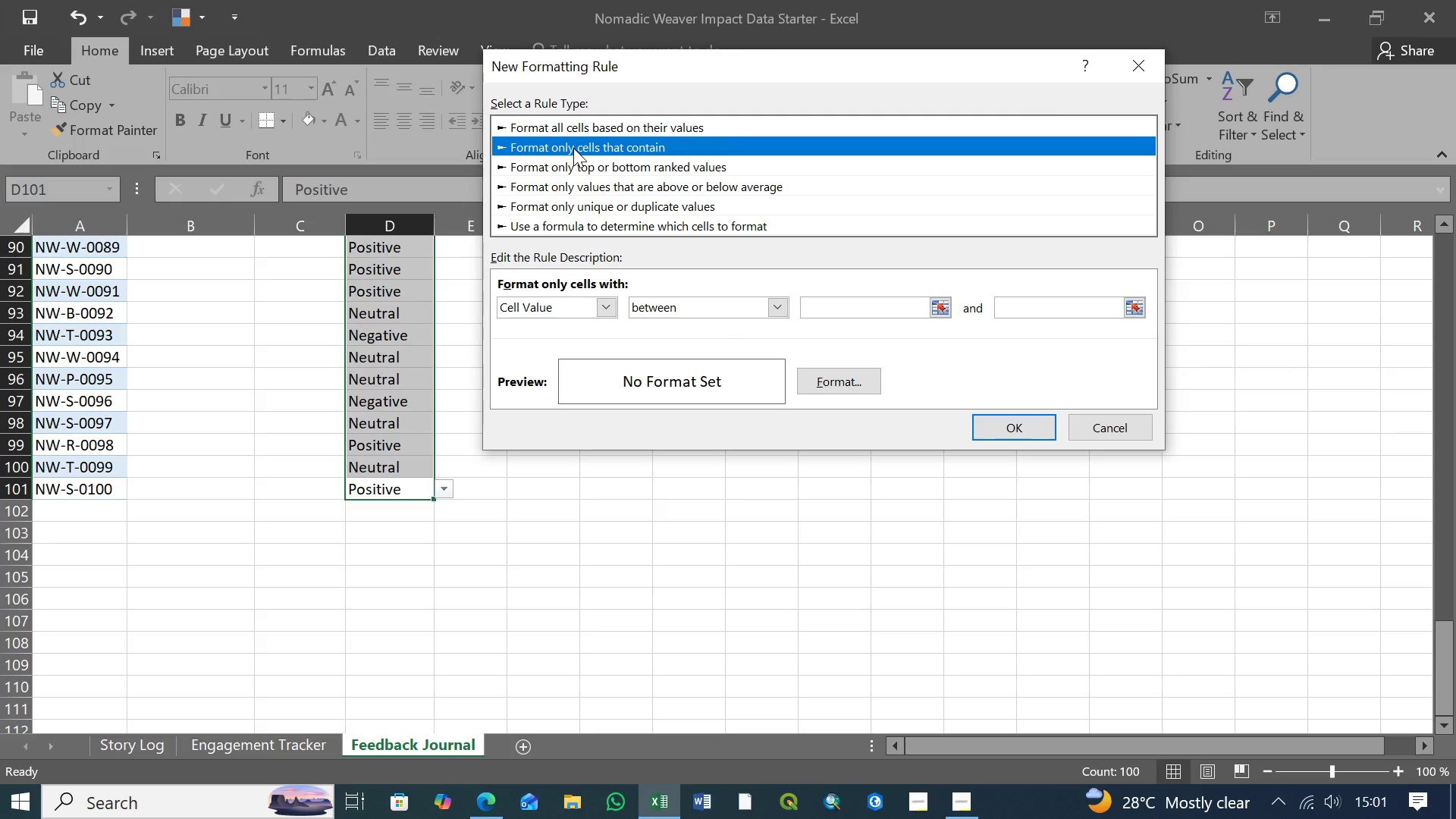 
left_click([592, 165])
 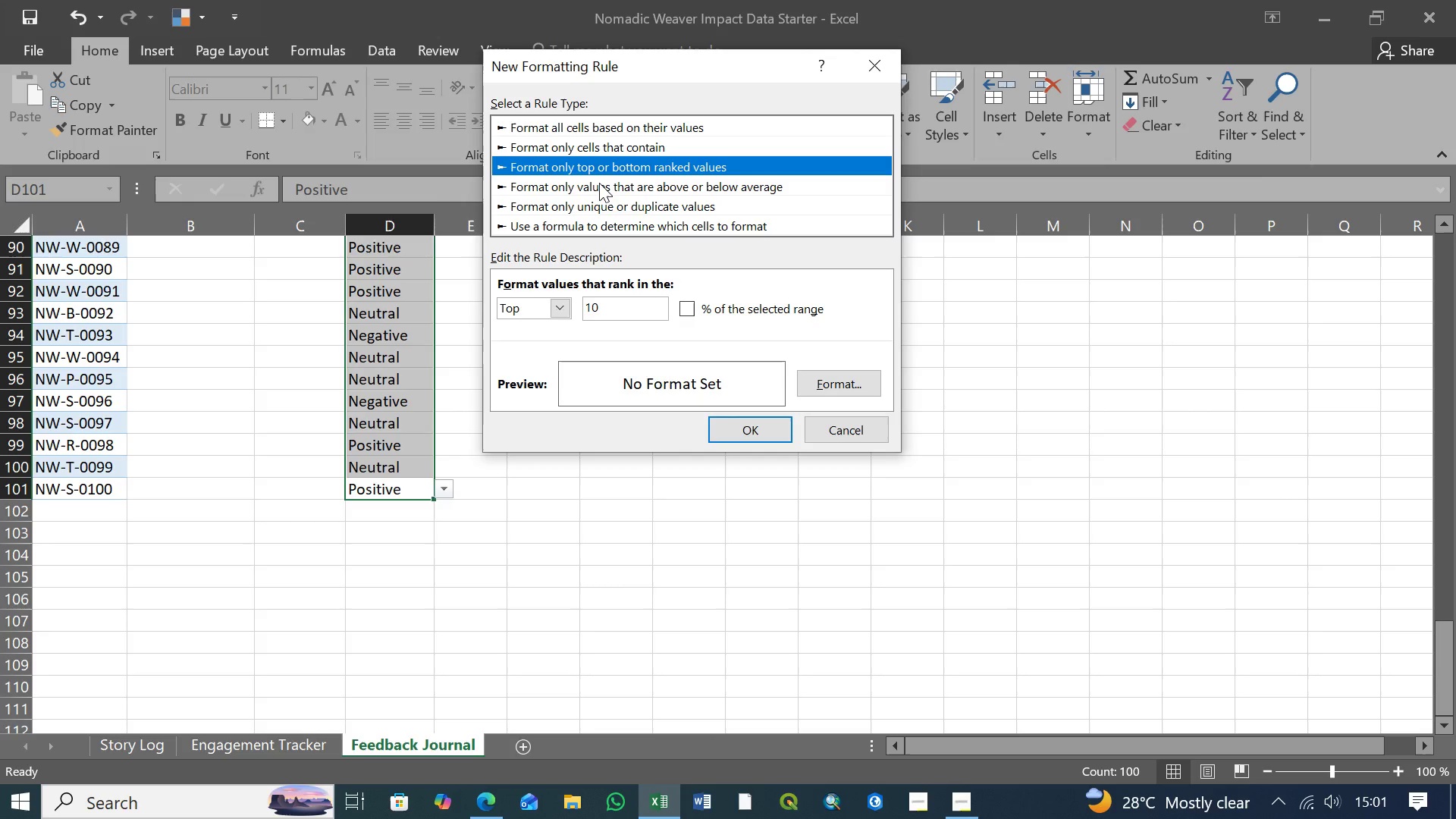 
left_click([599, 184])
 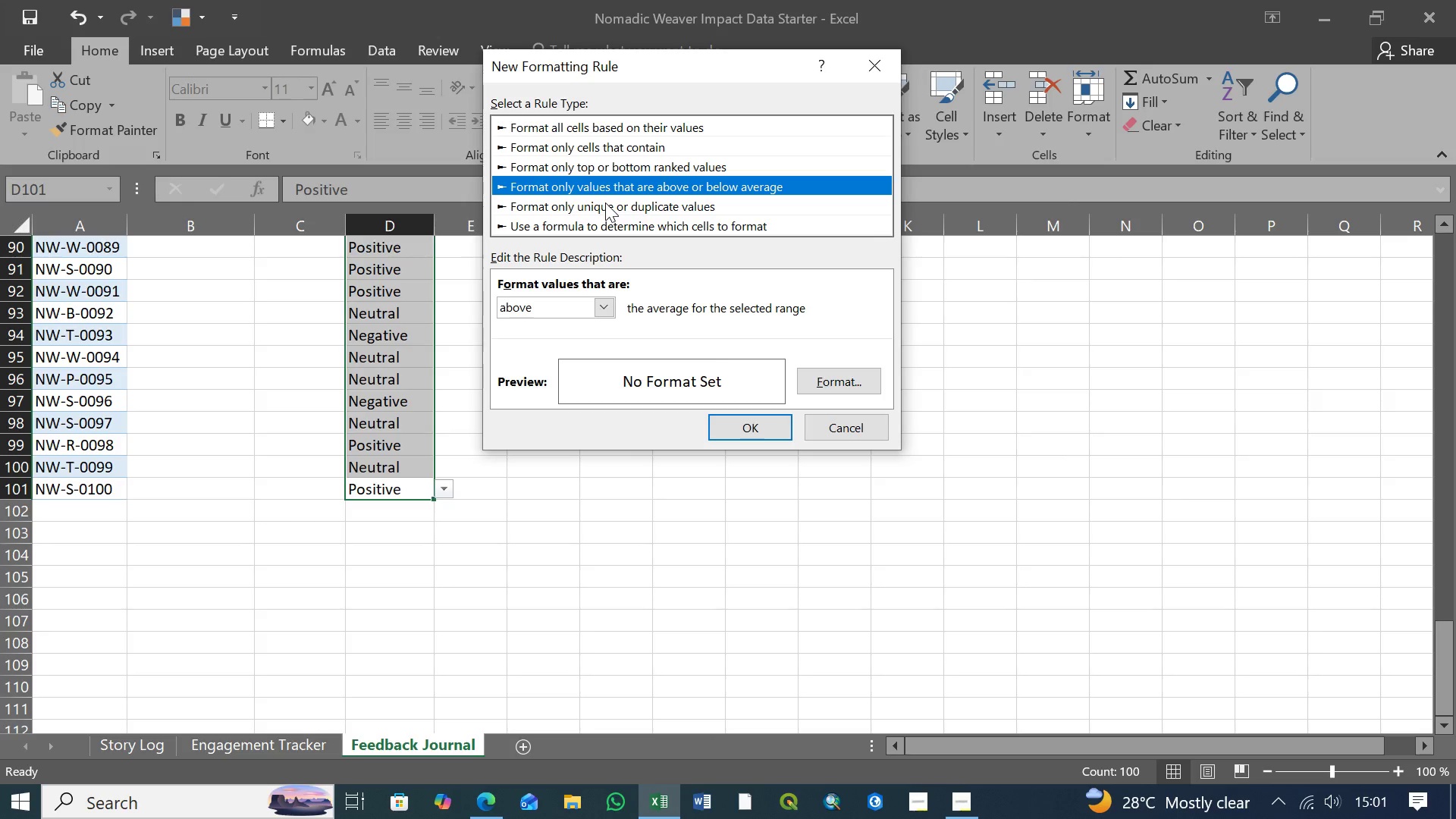 
left_click([605, 202])
 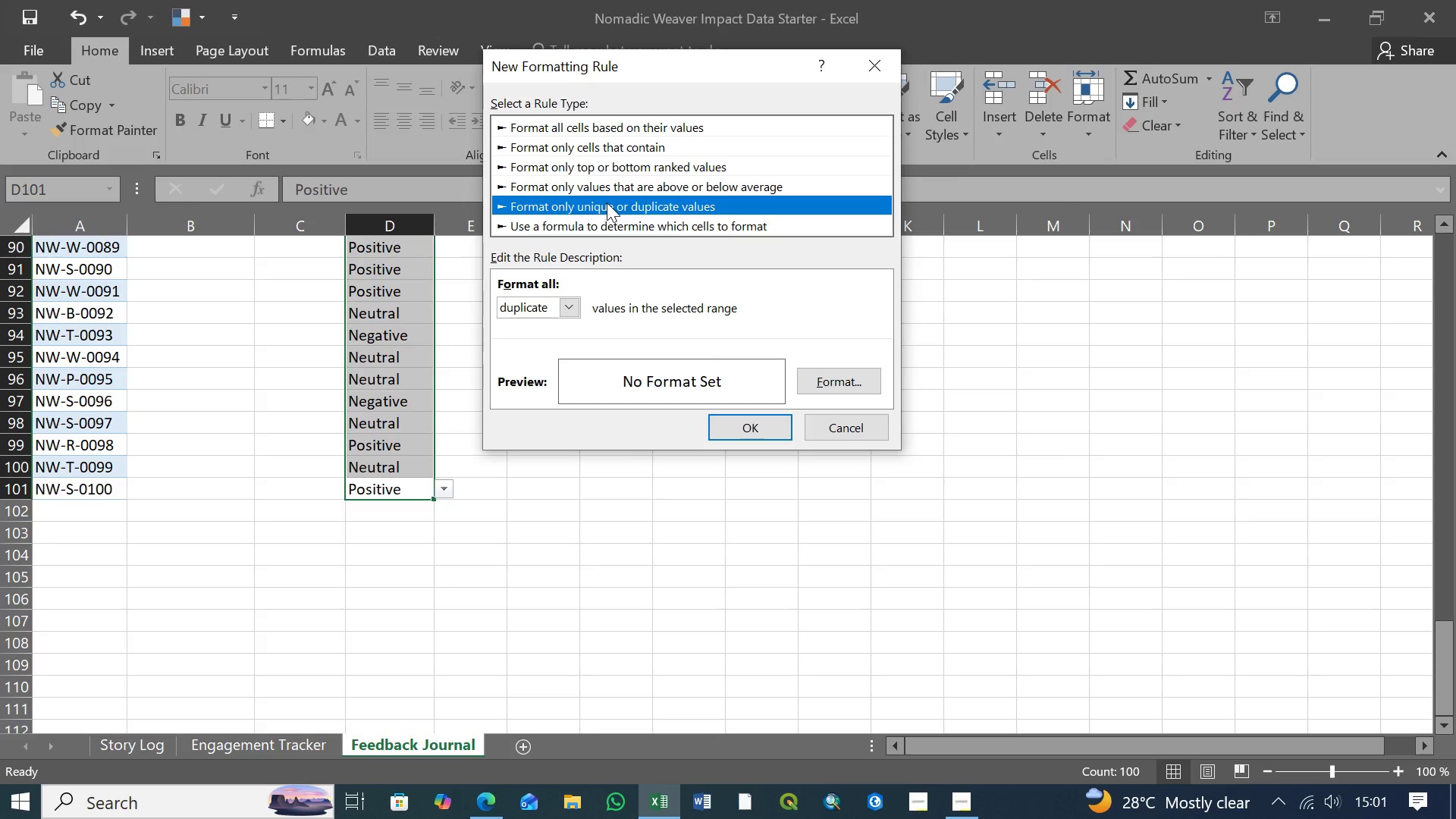 
left_click([615, 223])
 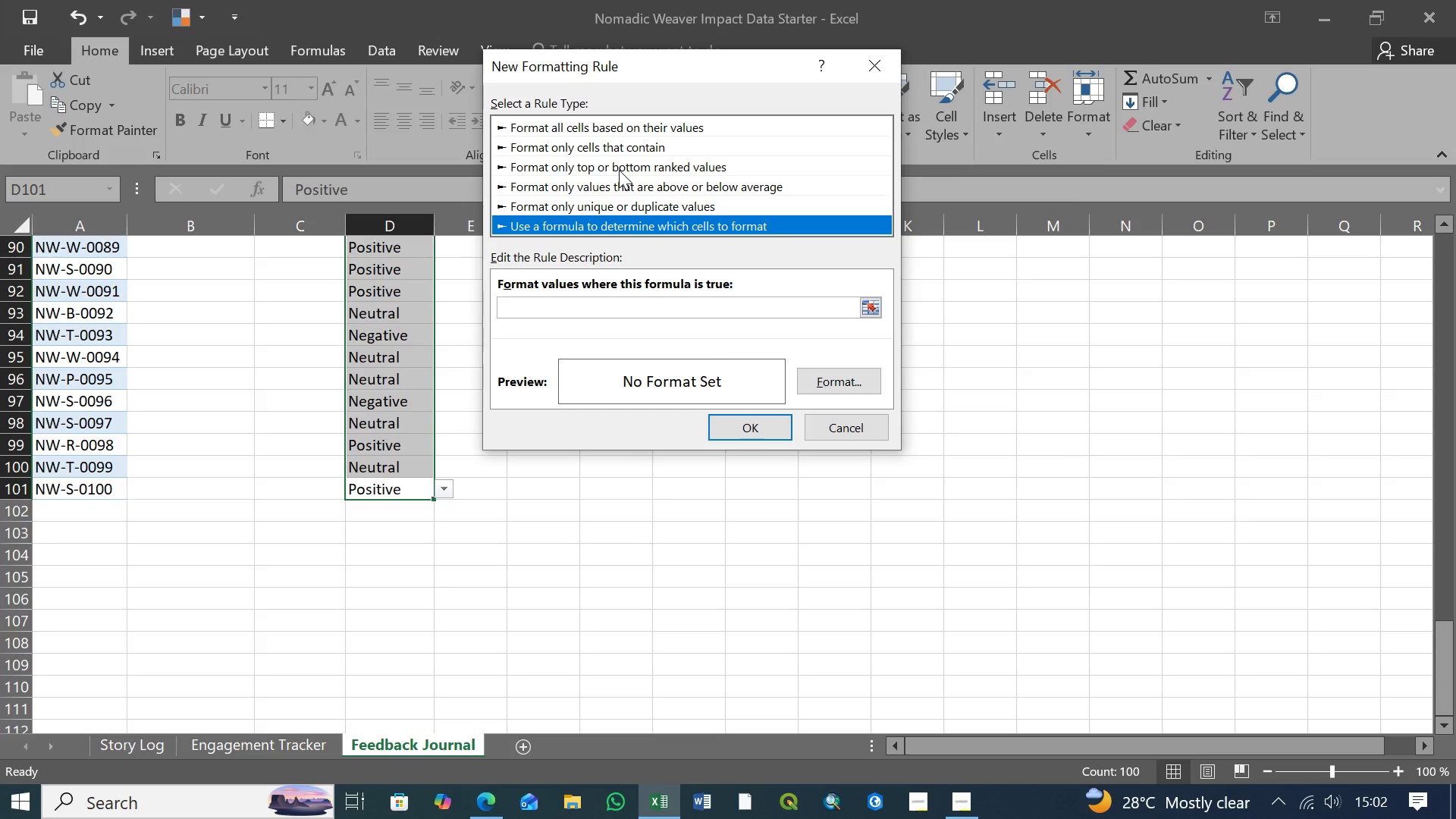 
wait(48.75)
 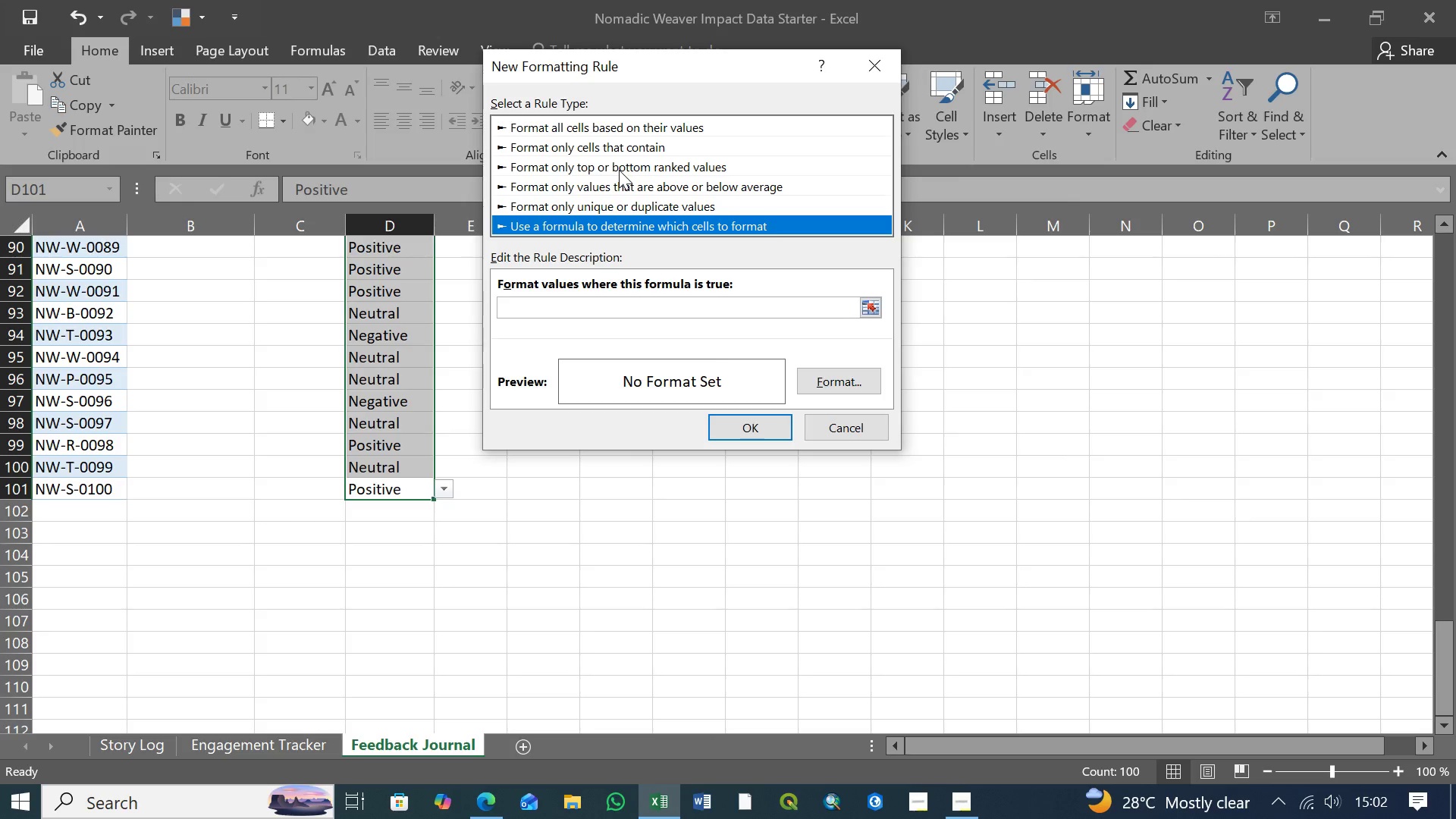 
left_click([755, 428])
 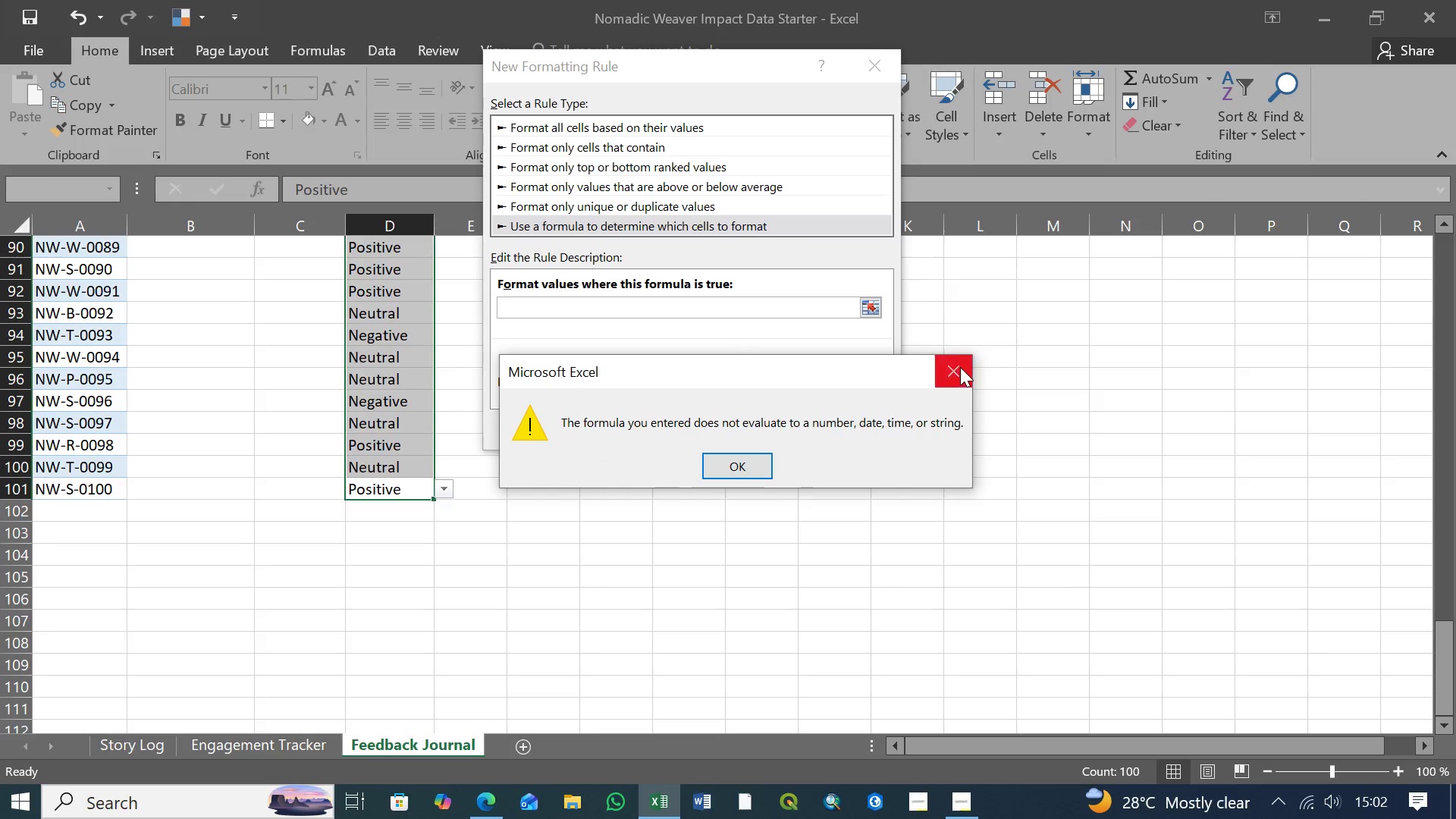 
left_click([959, 370])
 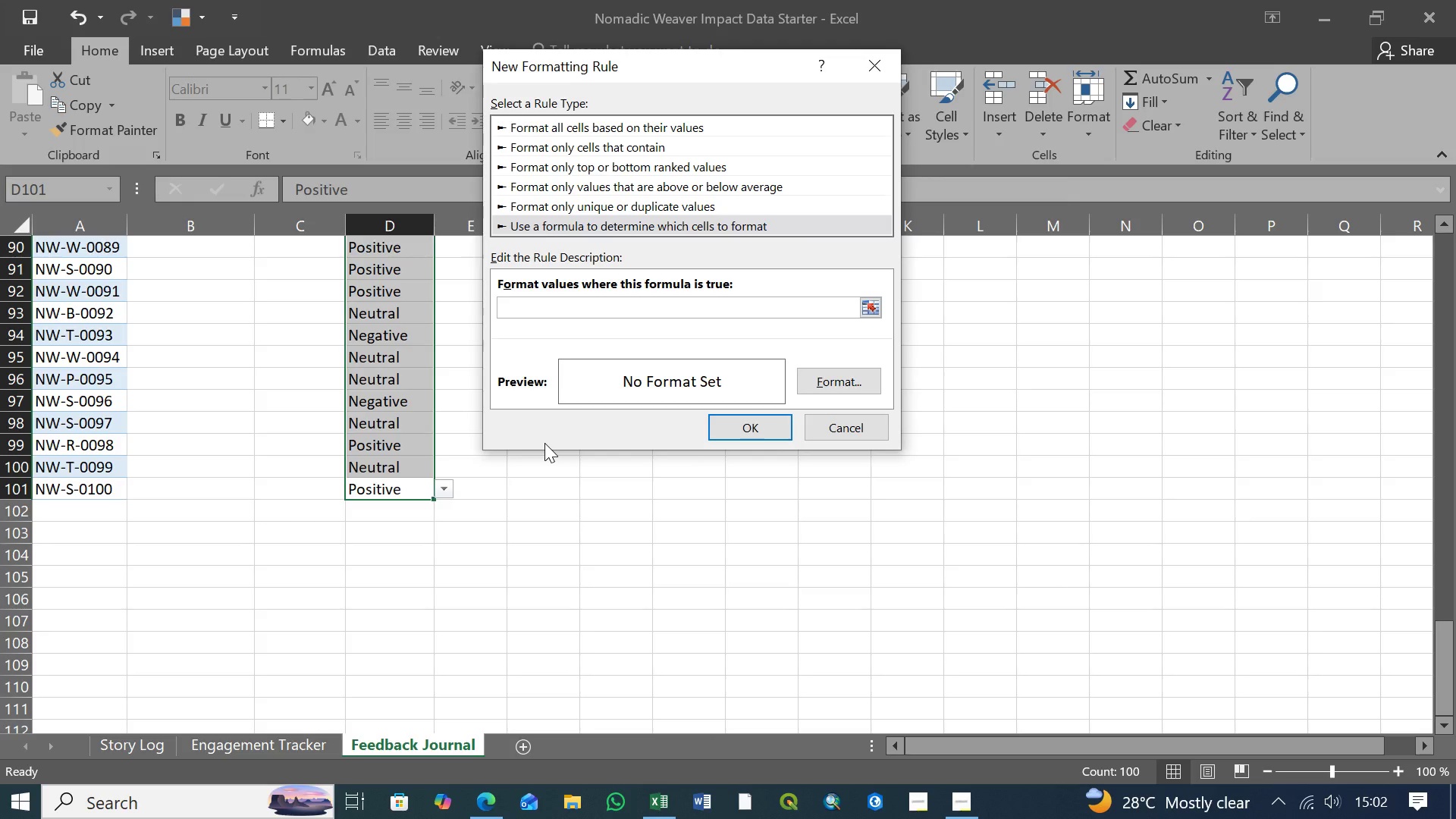 
wait(14.92)
 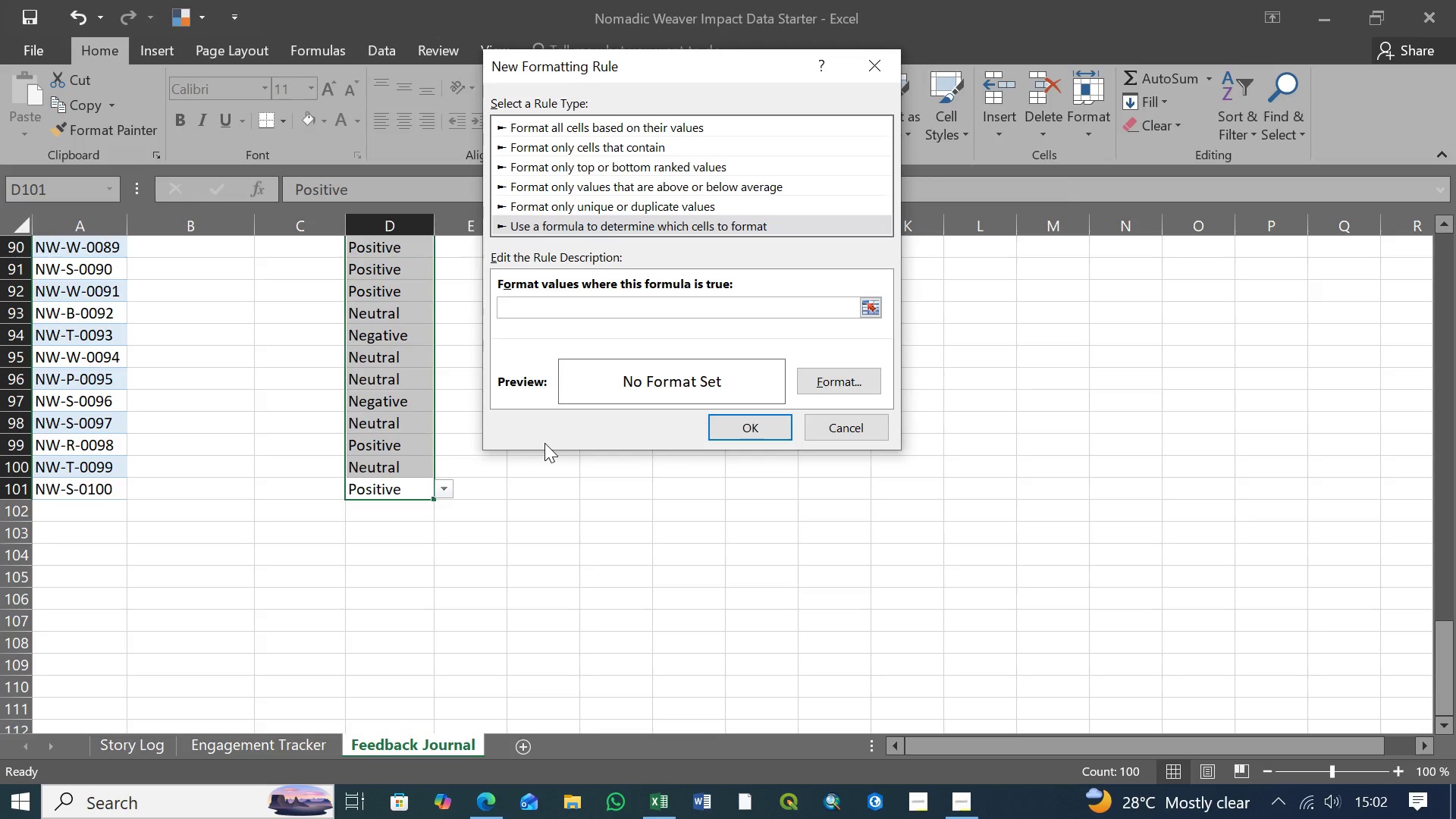 
left_click([559, 306])
 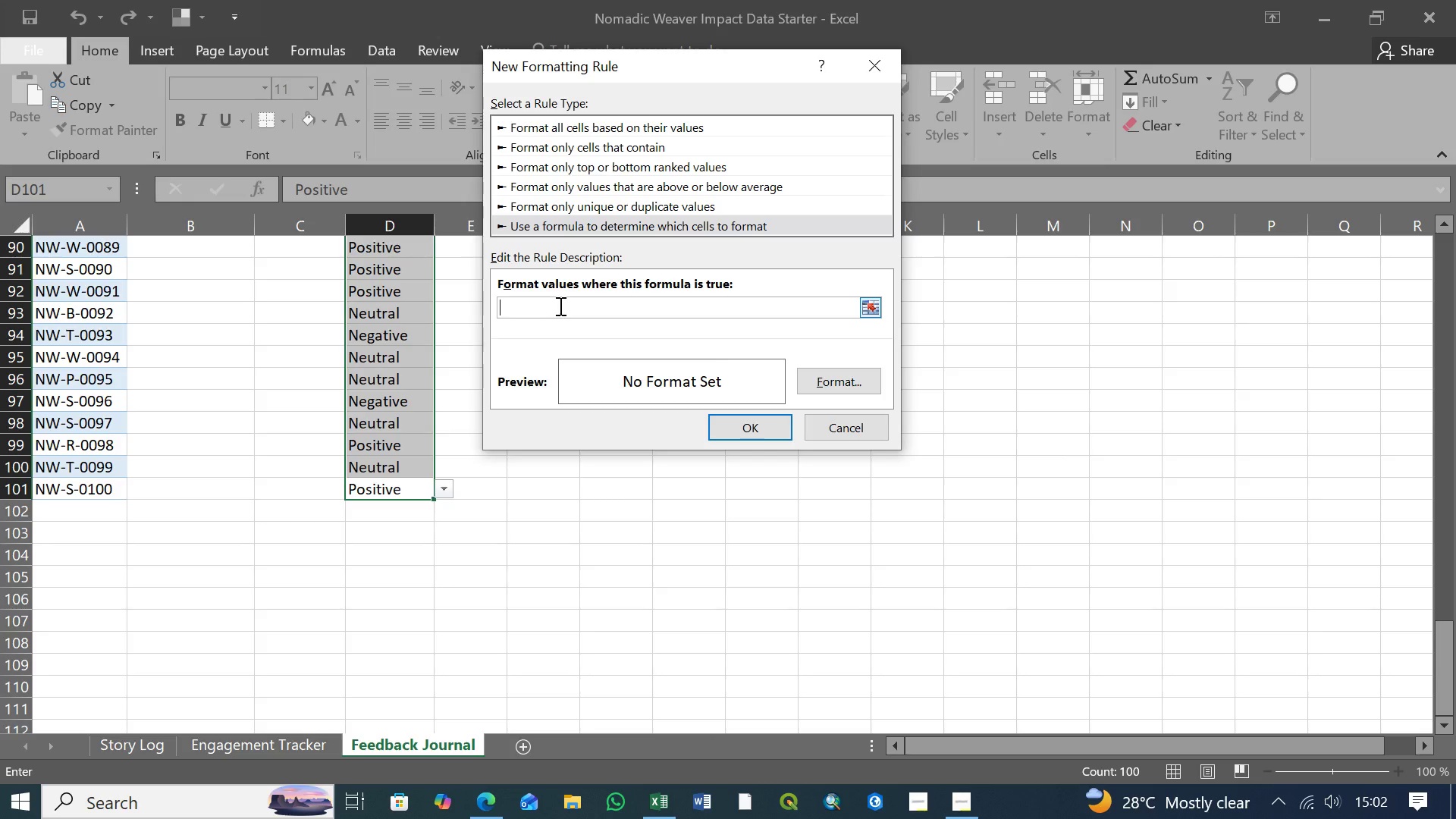 
wait(15.0)
 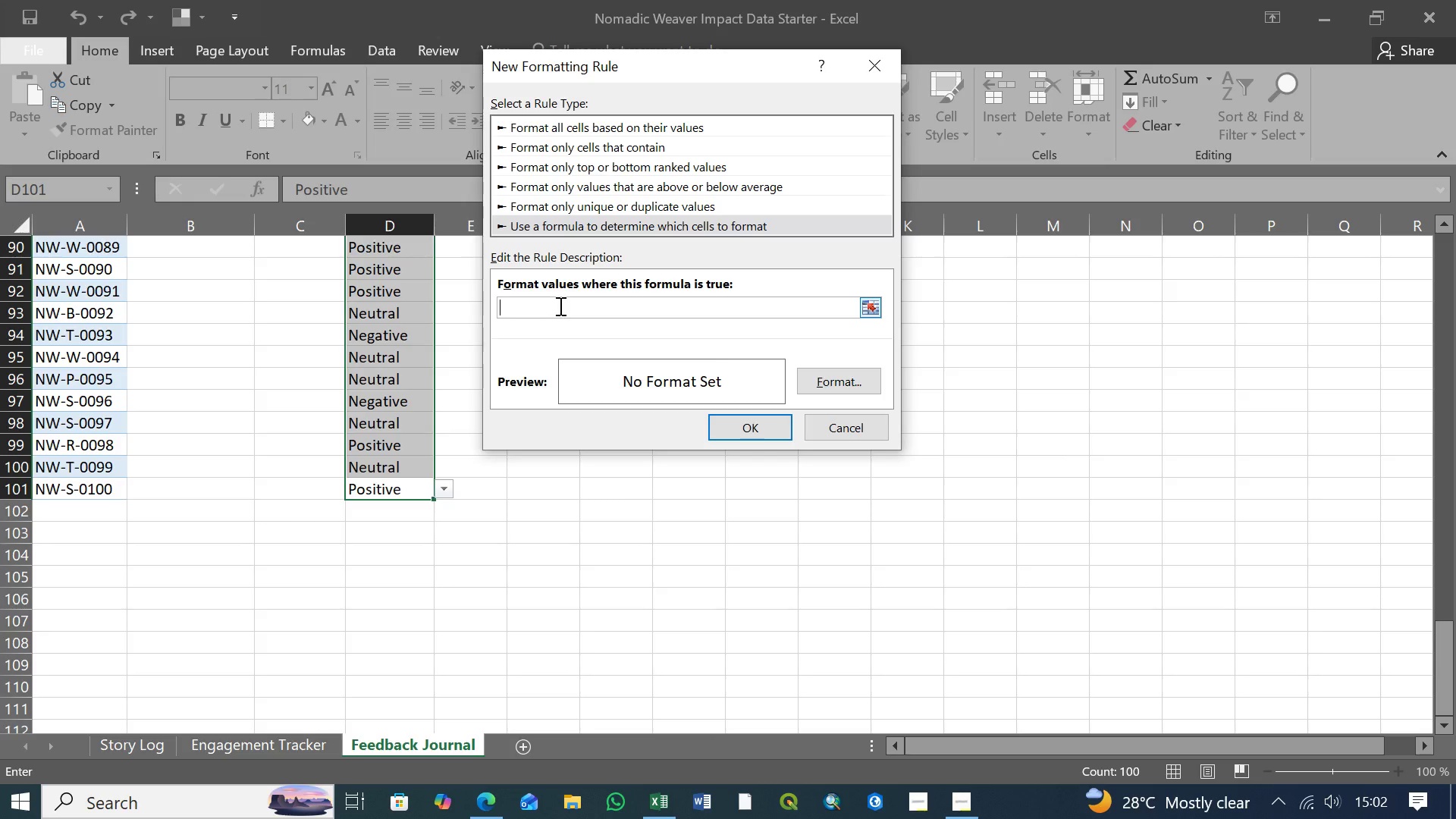 
left_click([570, 305])
 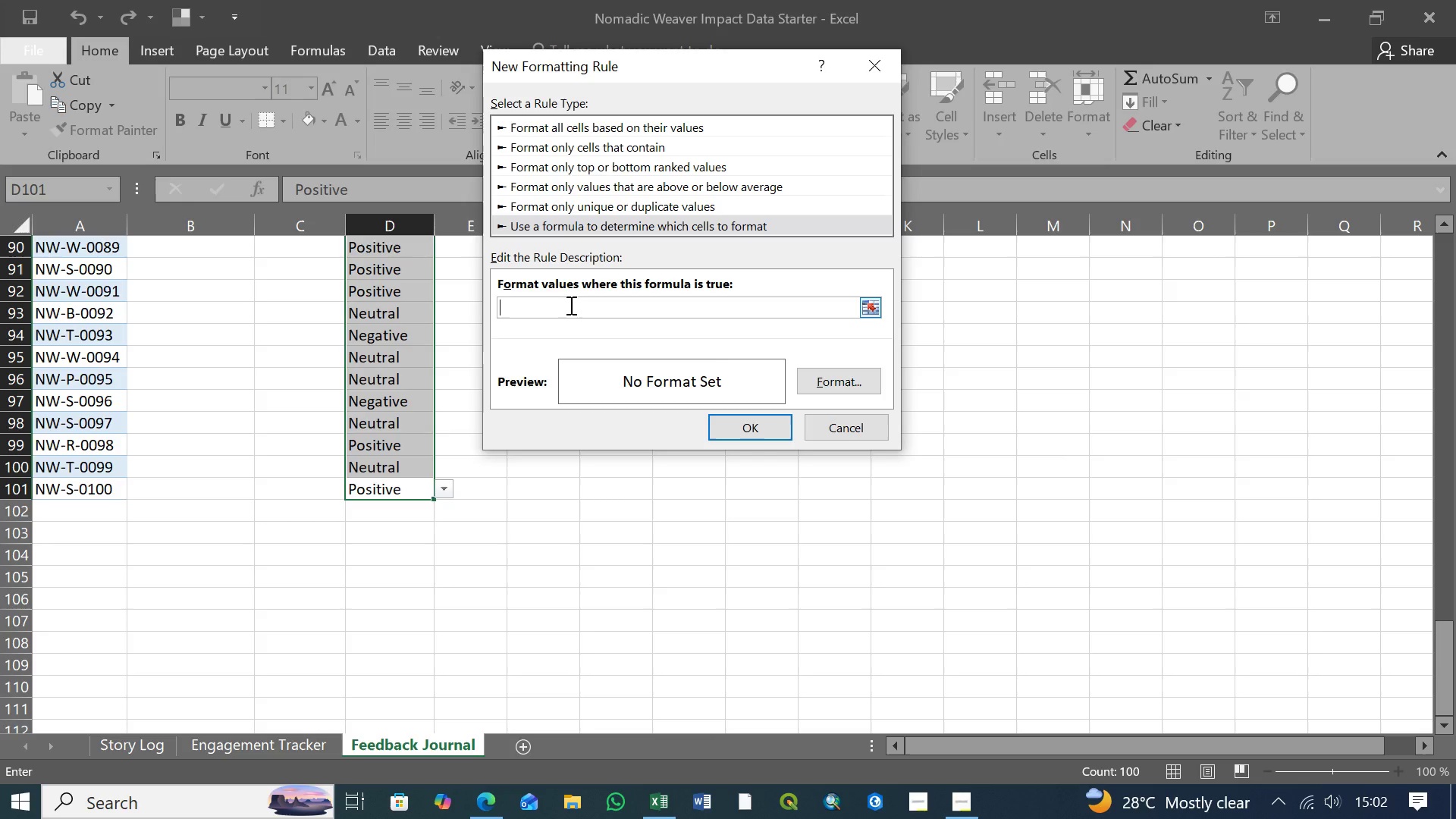 
type(=$D2)
 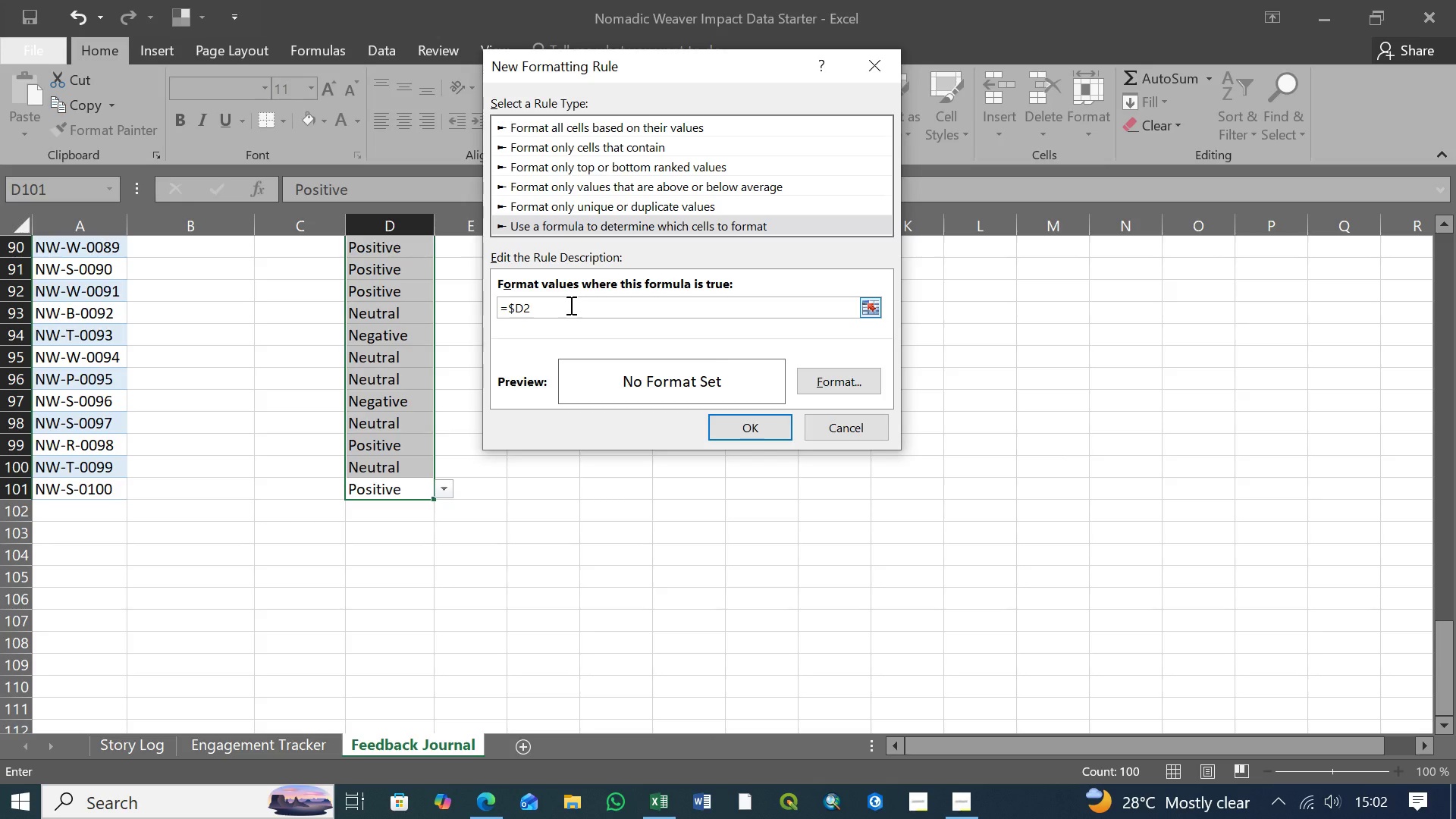 
type(="Negative)
 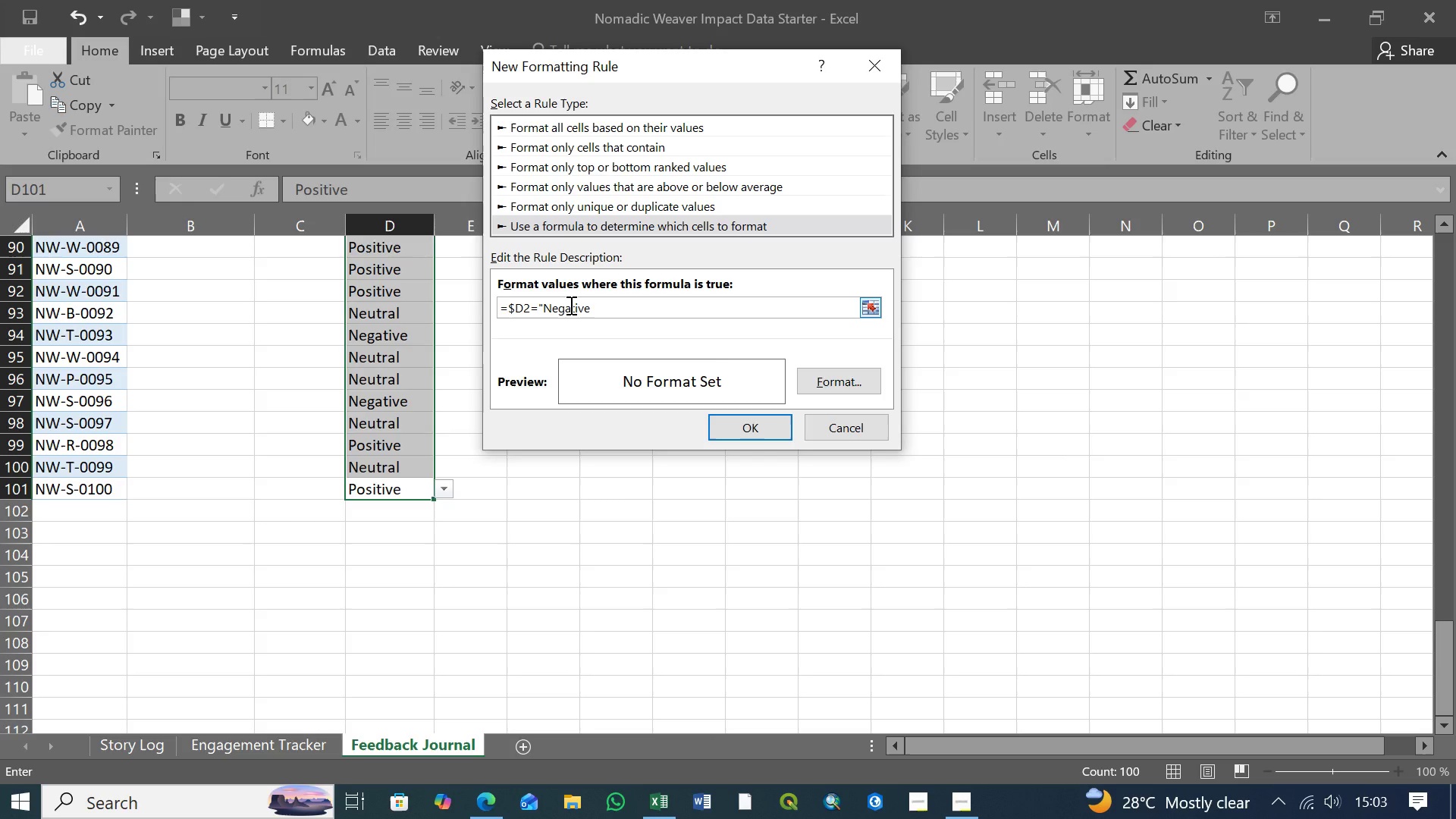 
hold_key(key=ShiftLeft, duration=1.5)
 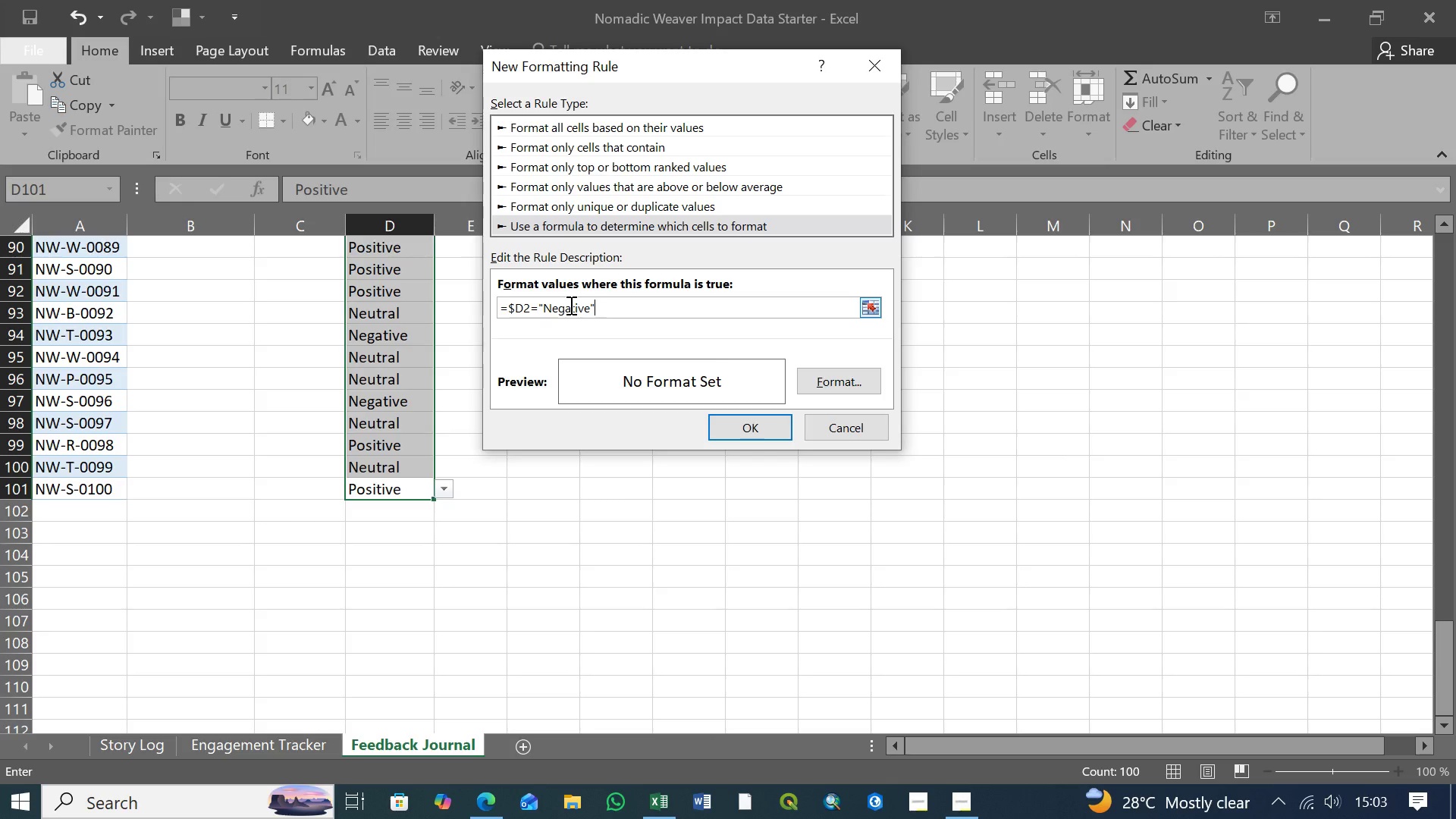 
key(Shift+Quote)
 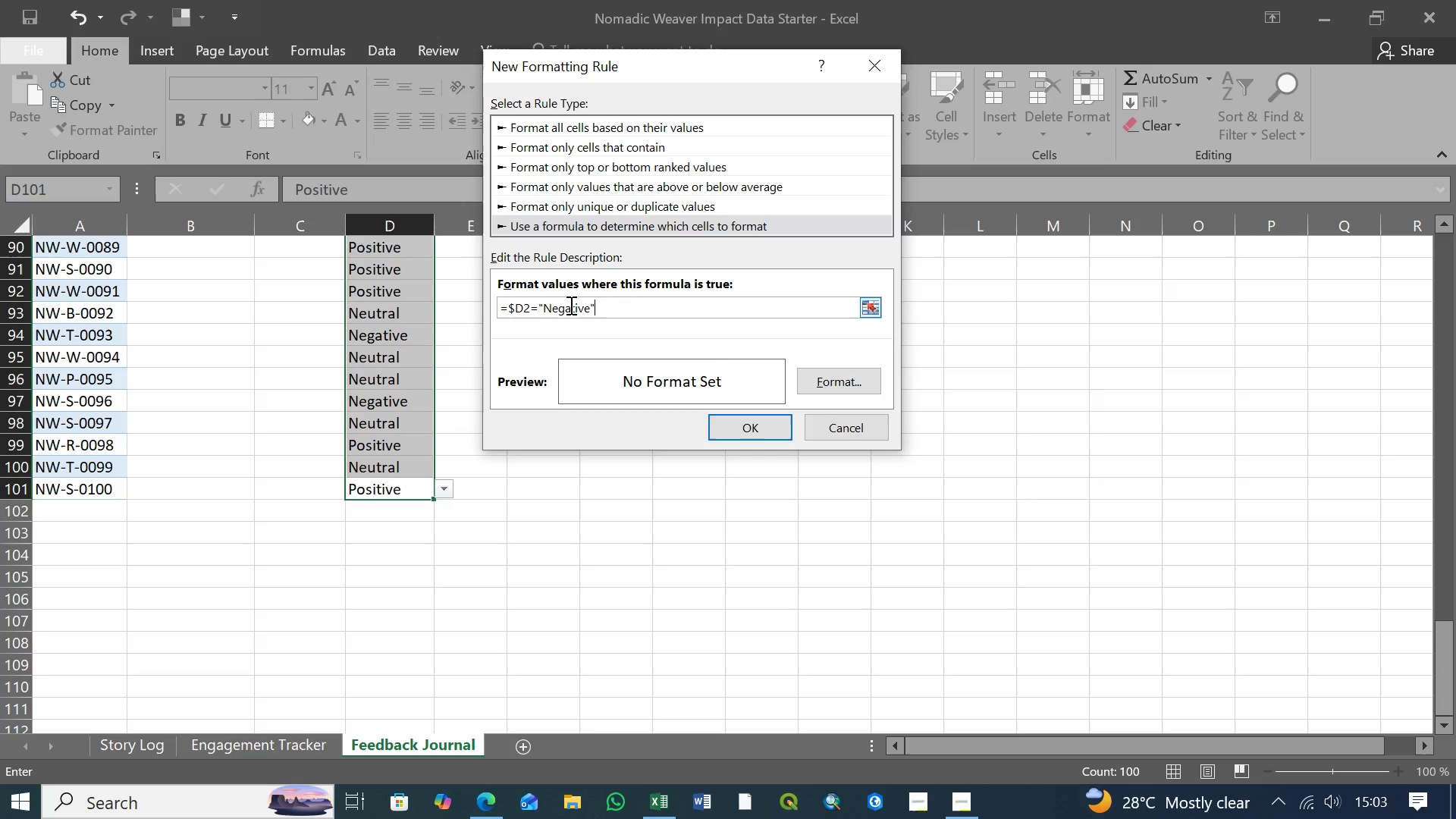 
wait(8.34)
 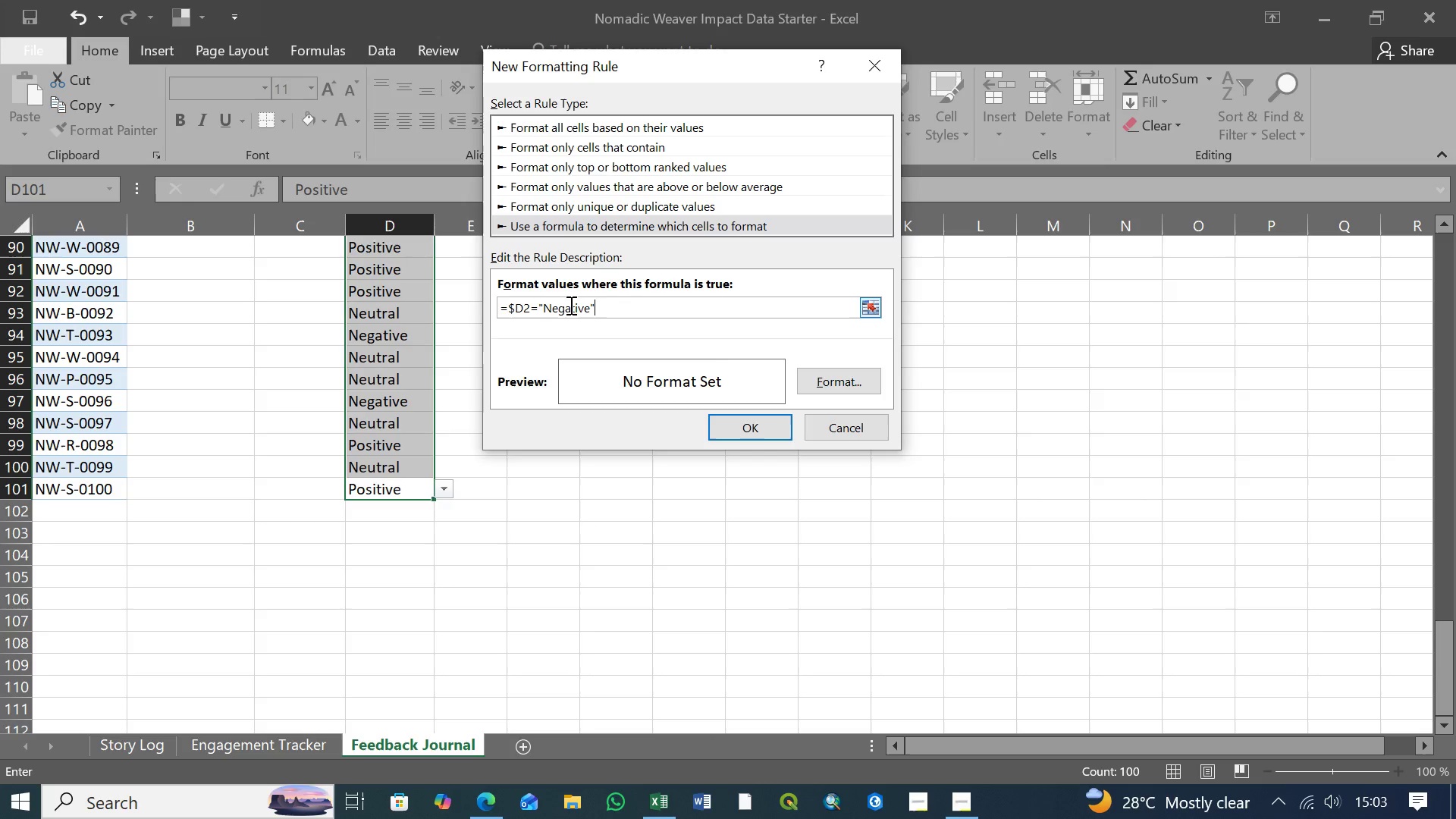 
left_click([826, 389])
 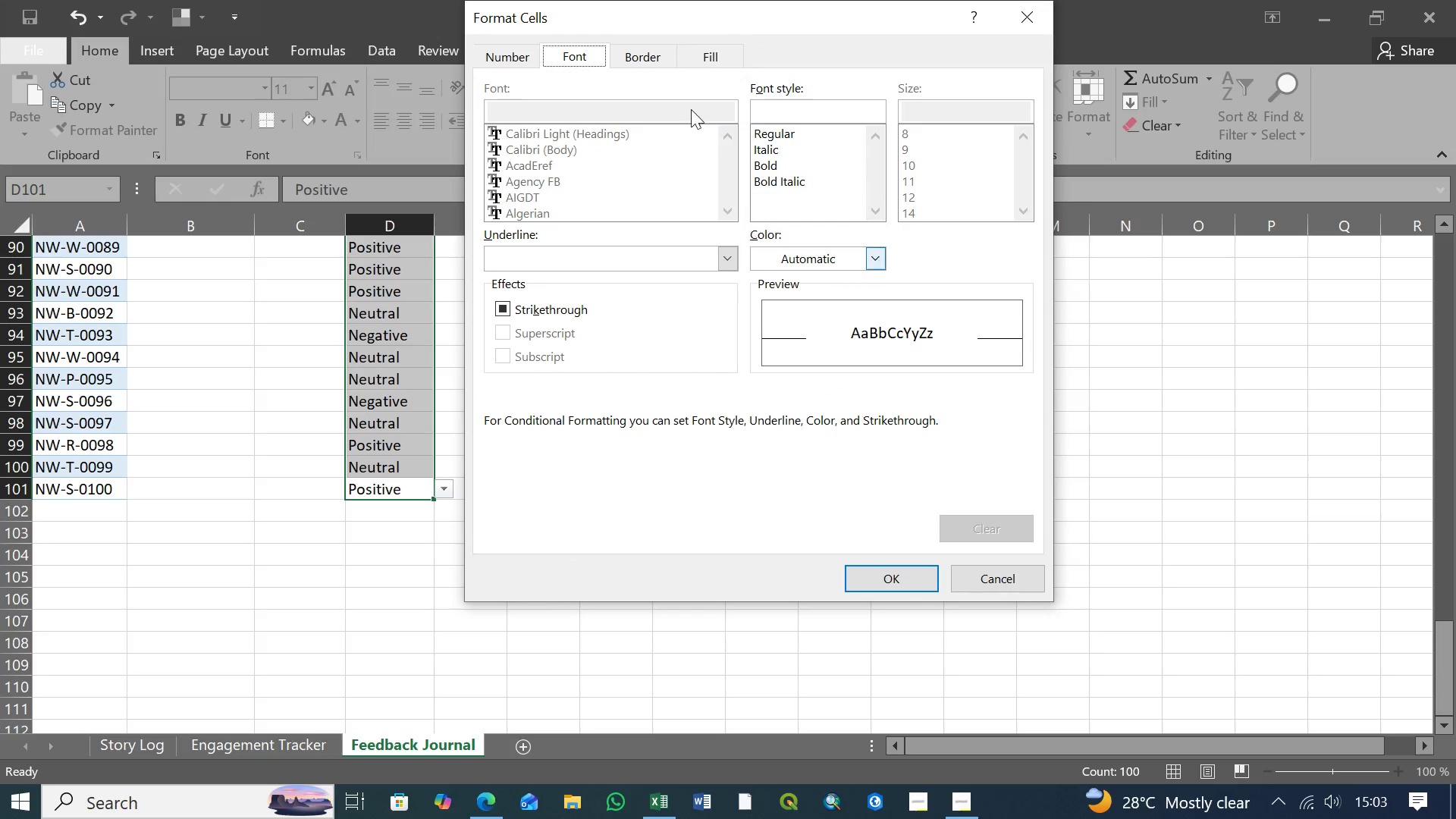 
left_click([710, 55])
 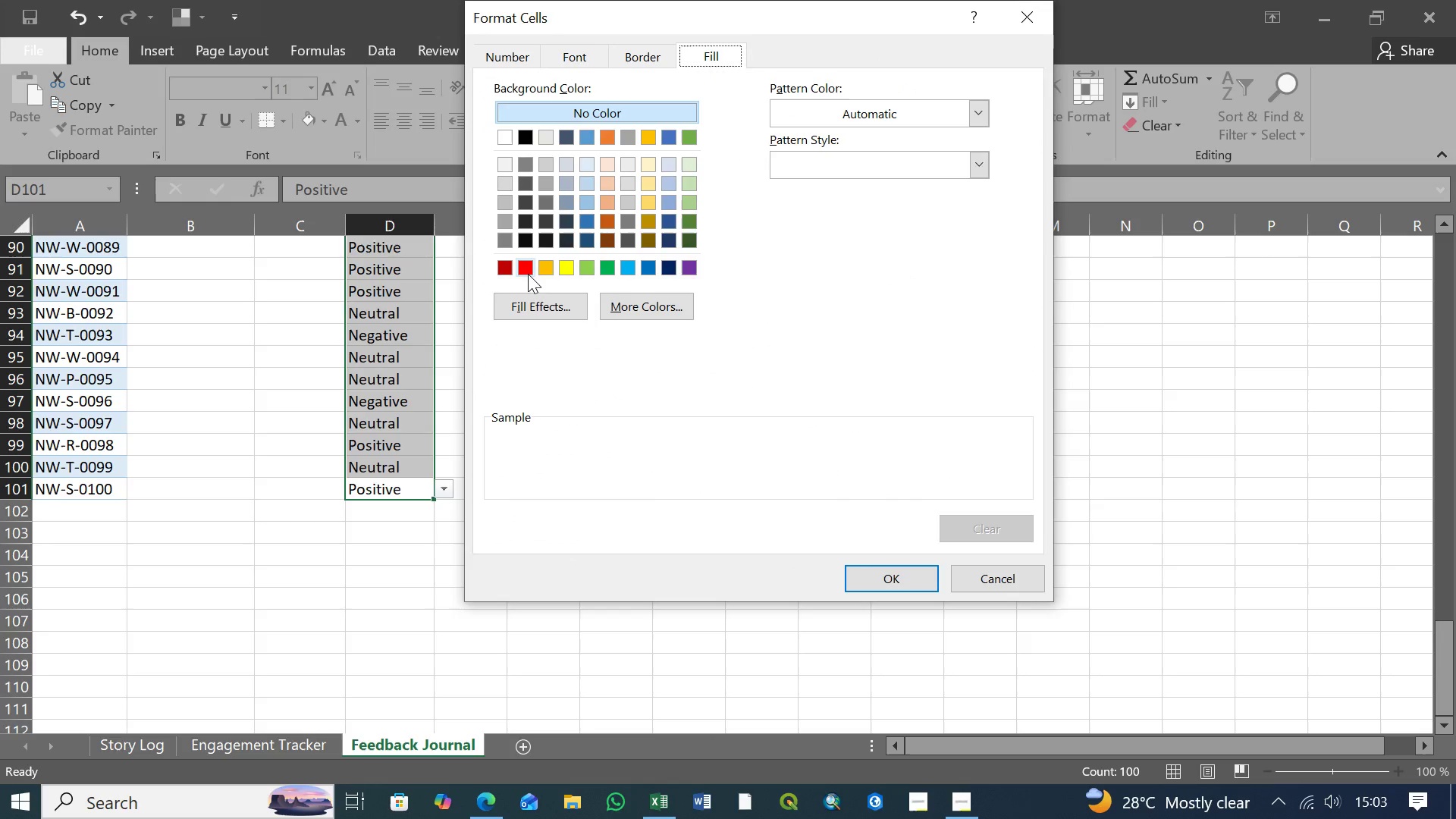 
left_click([521, 274])
 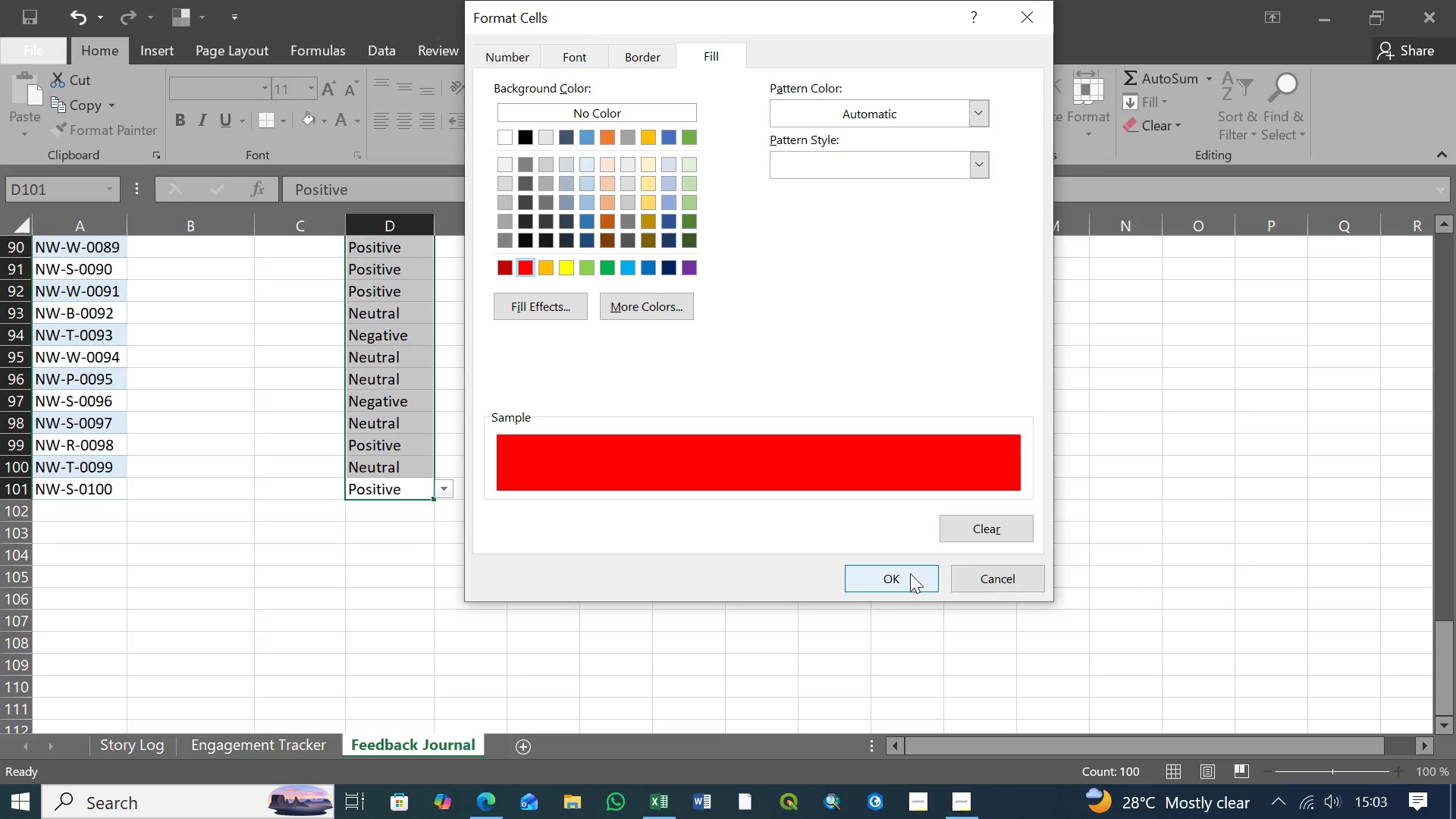 
left_click([910, 576])
 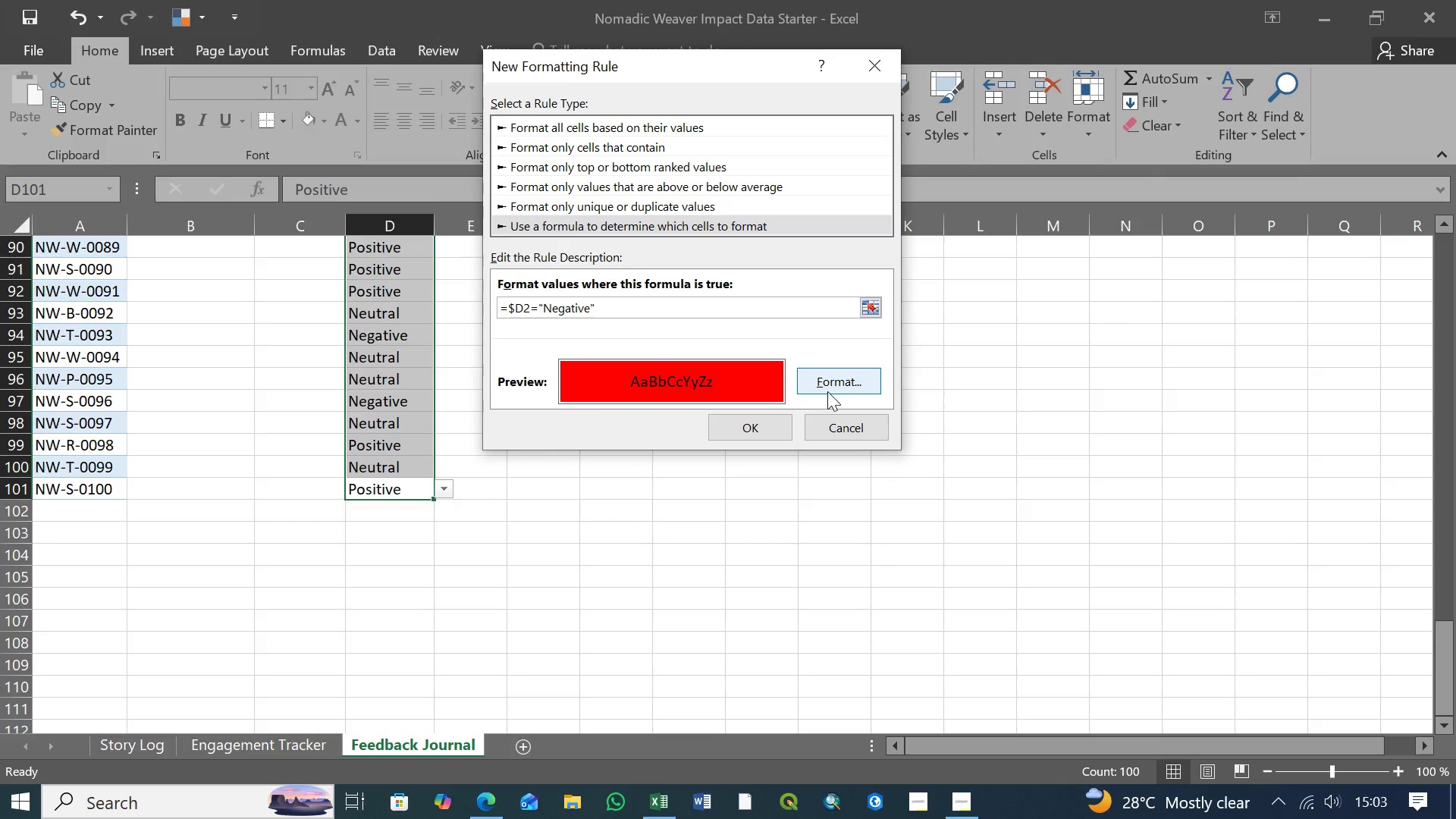 
left_click([832, 384])
 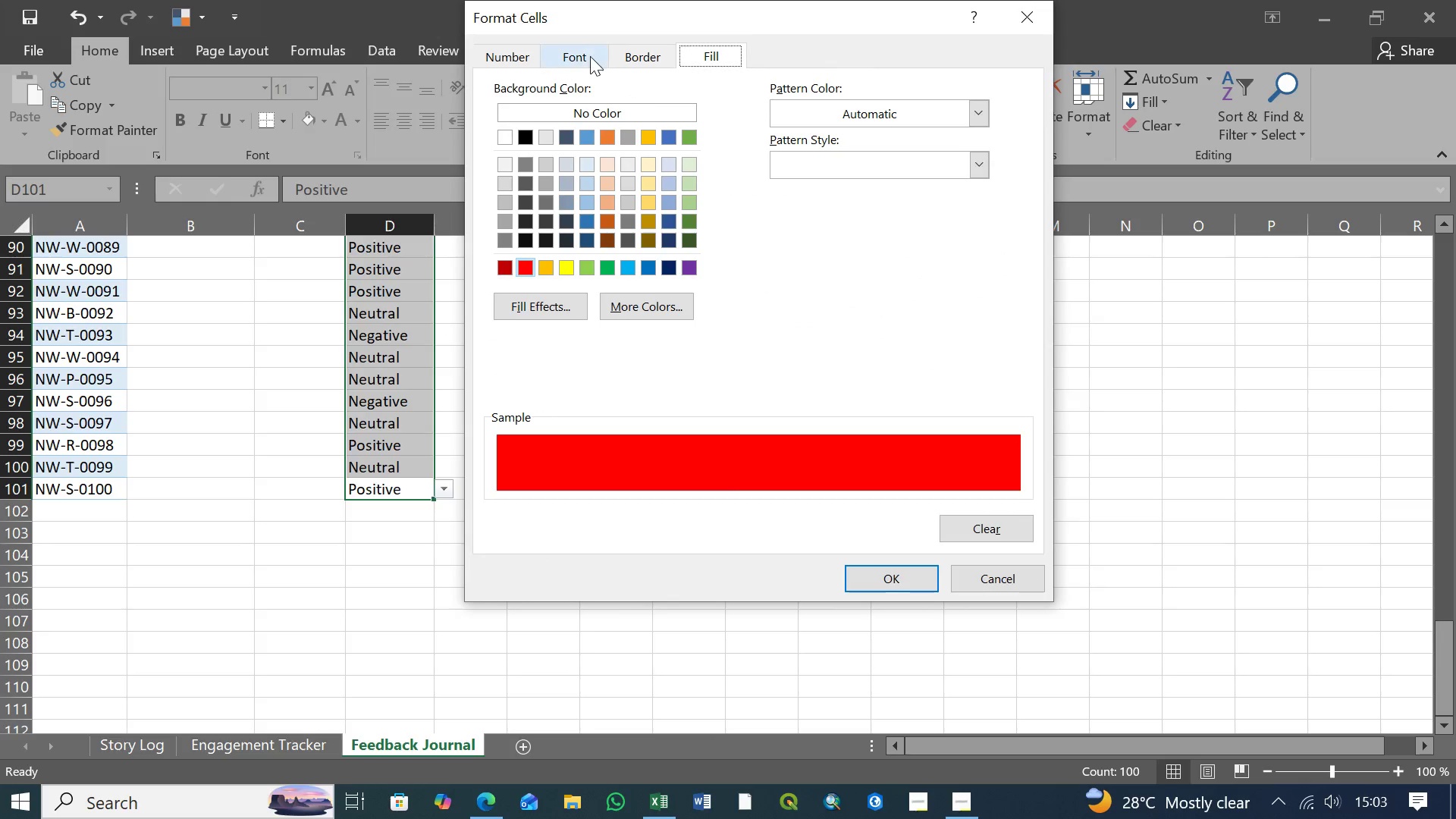 
left_click([590, 55])
 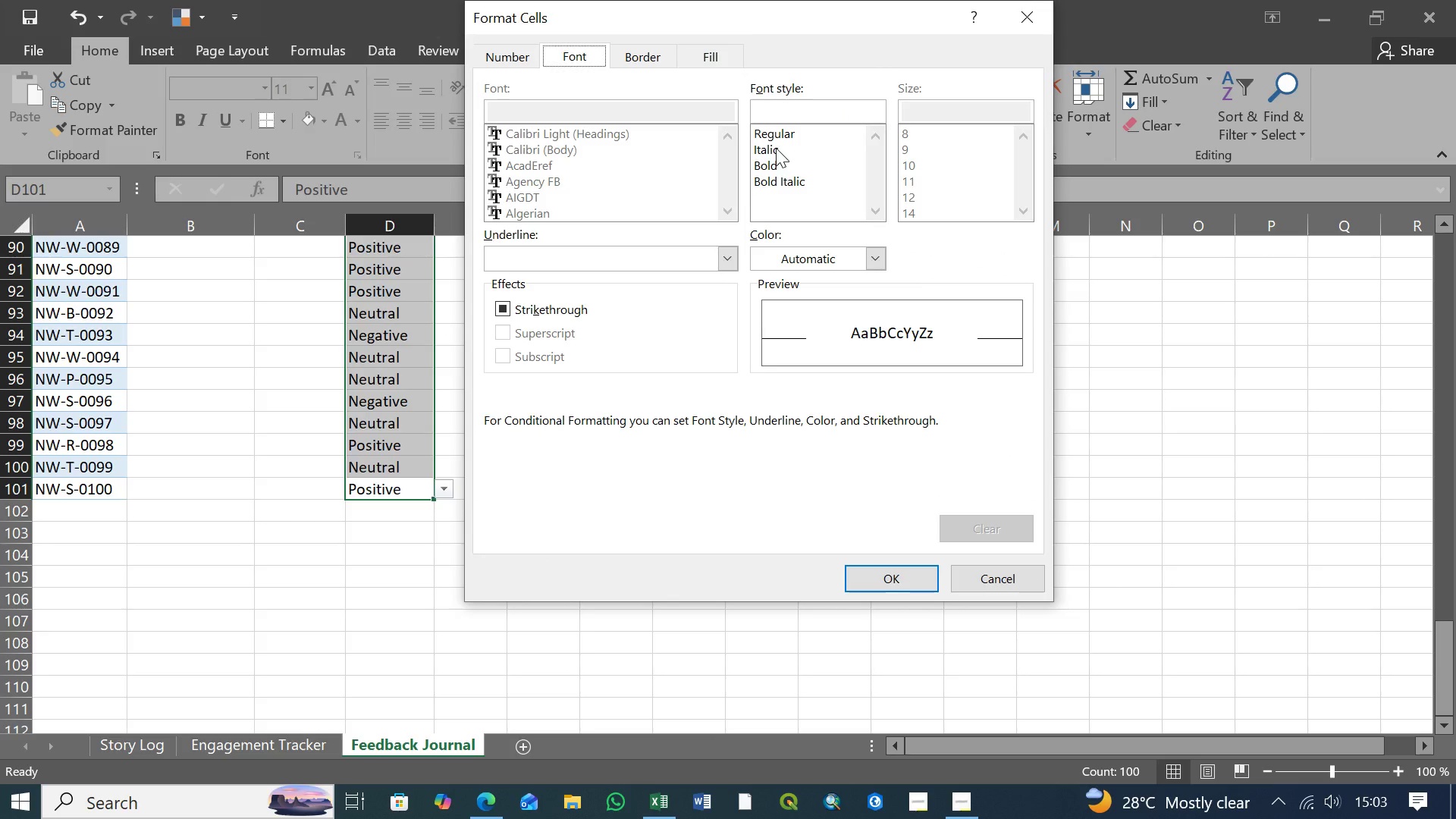 
wait(5.86)
 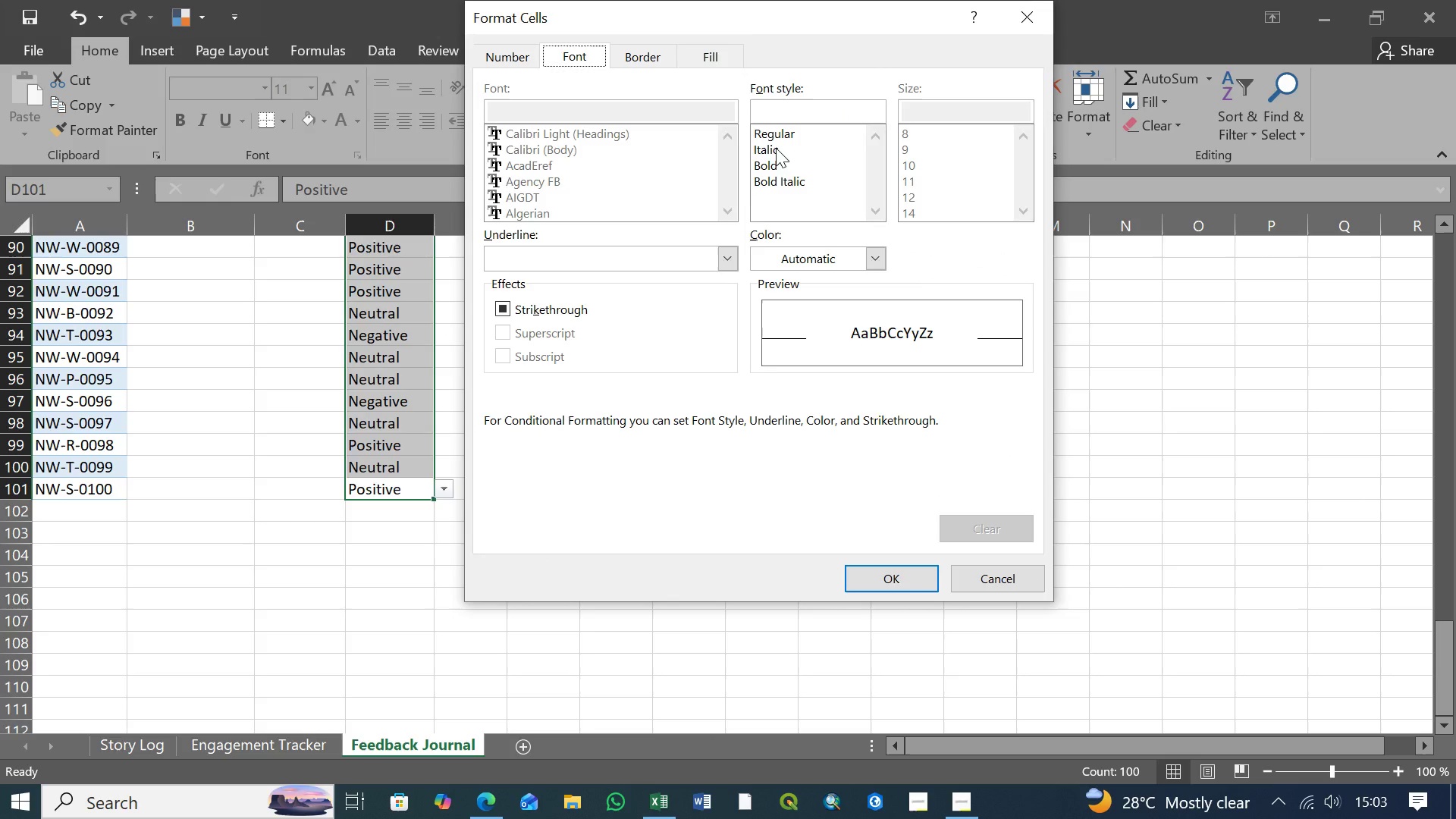 
left_click([777, 166])
 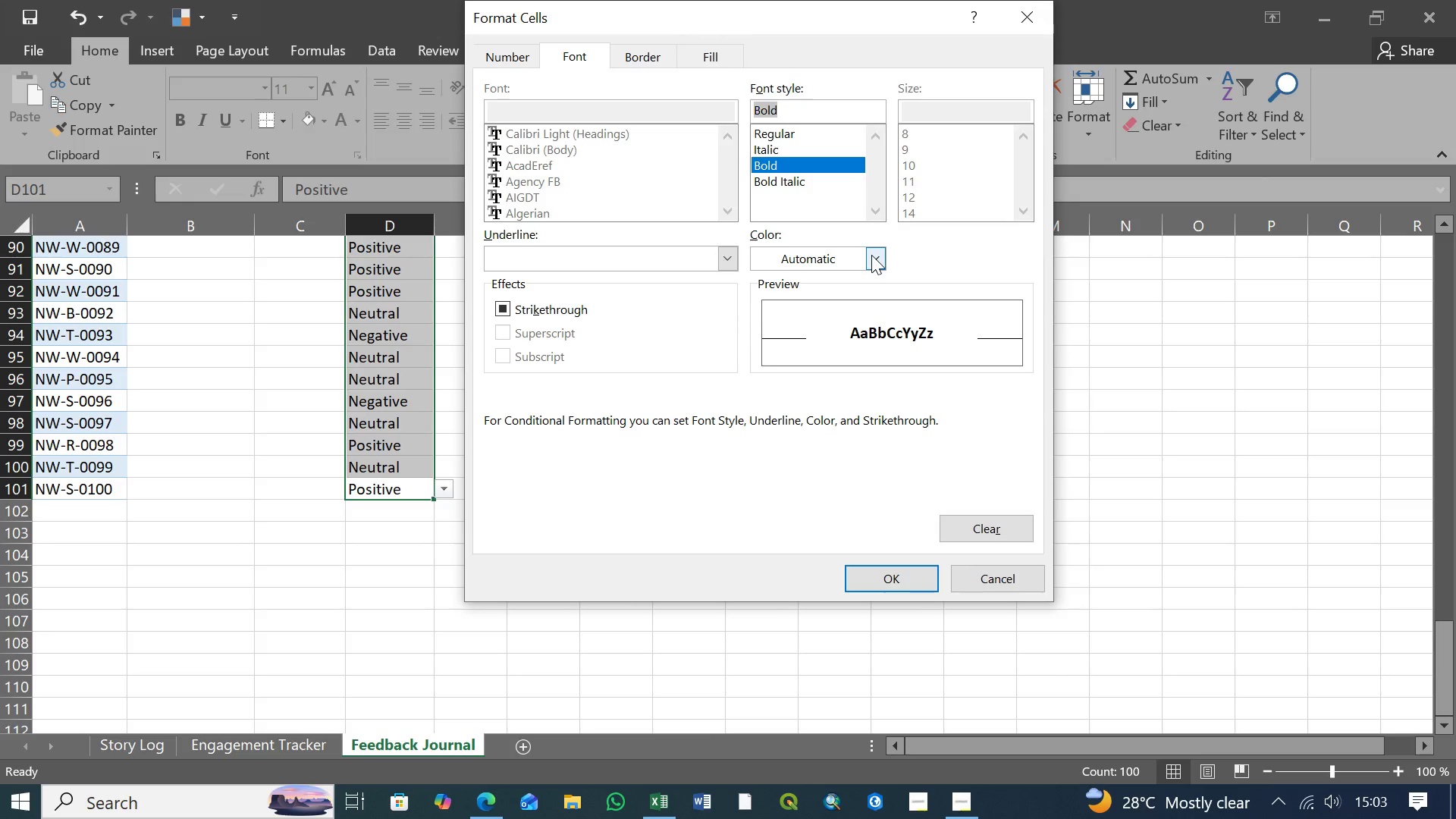 
left_click([871, 255])
 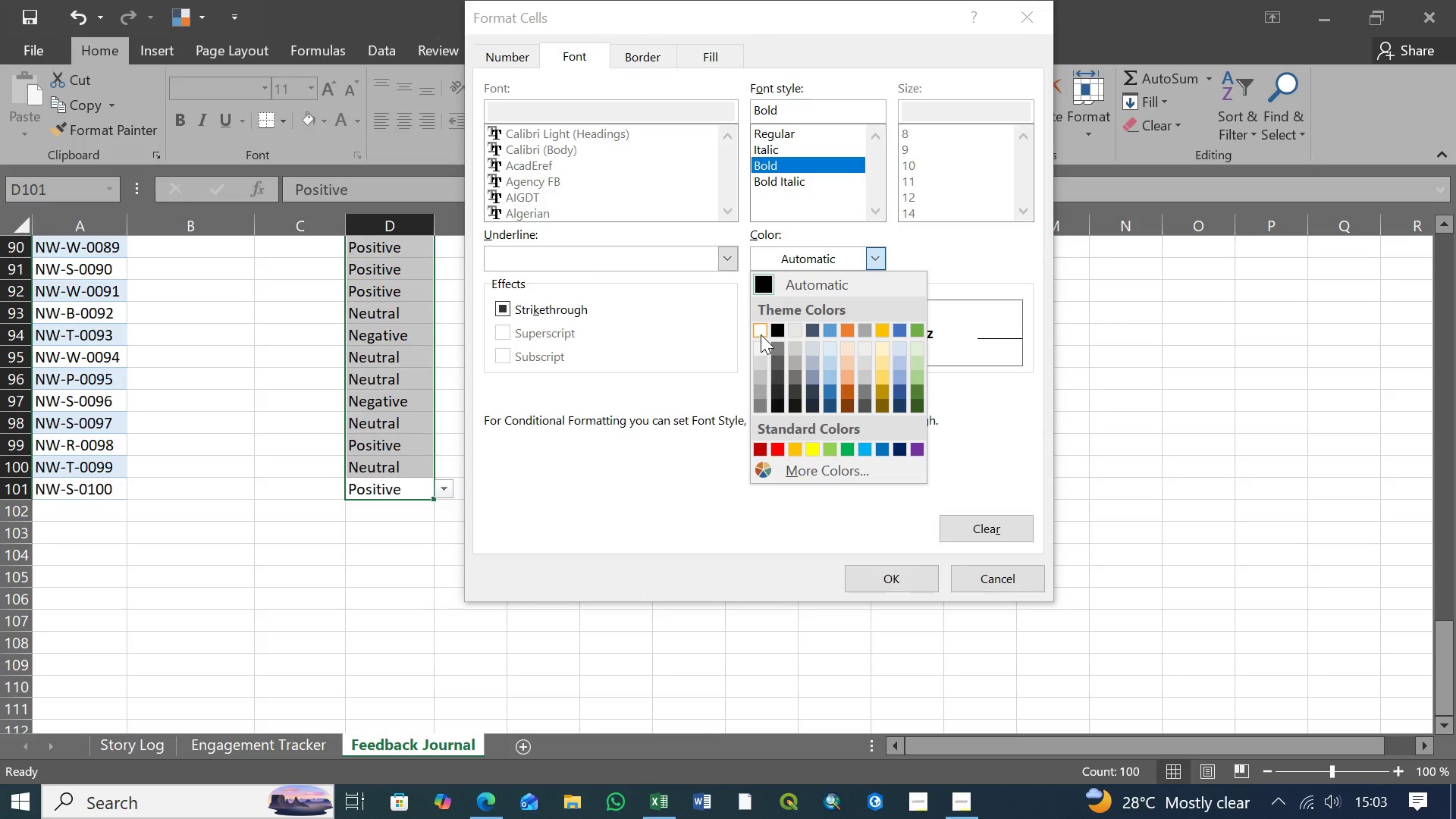 
left_click([761, 334])
 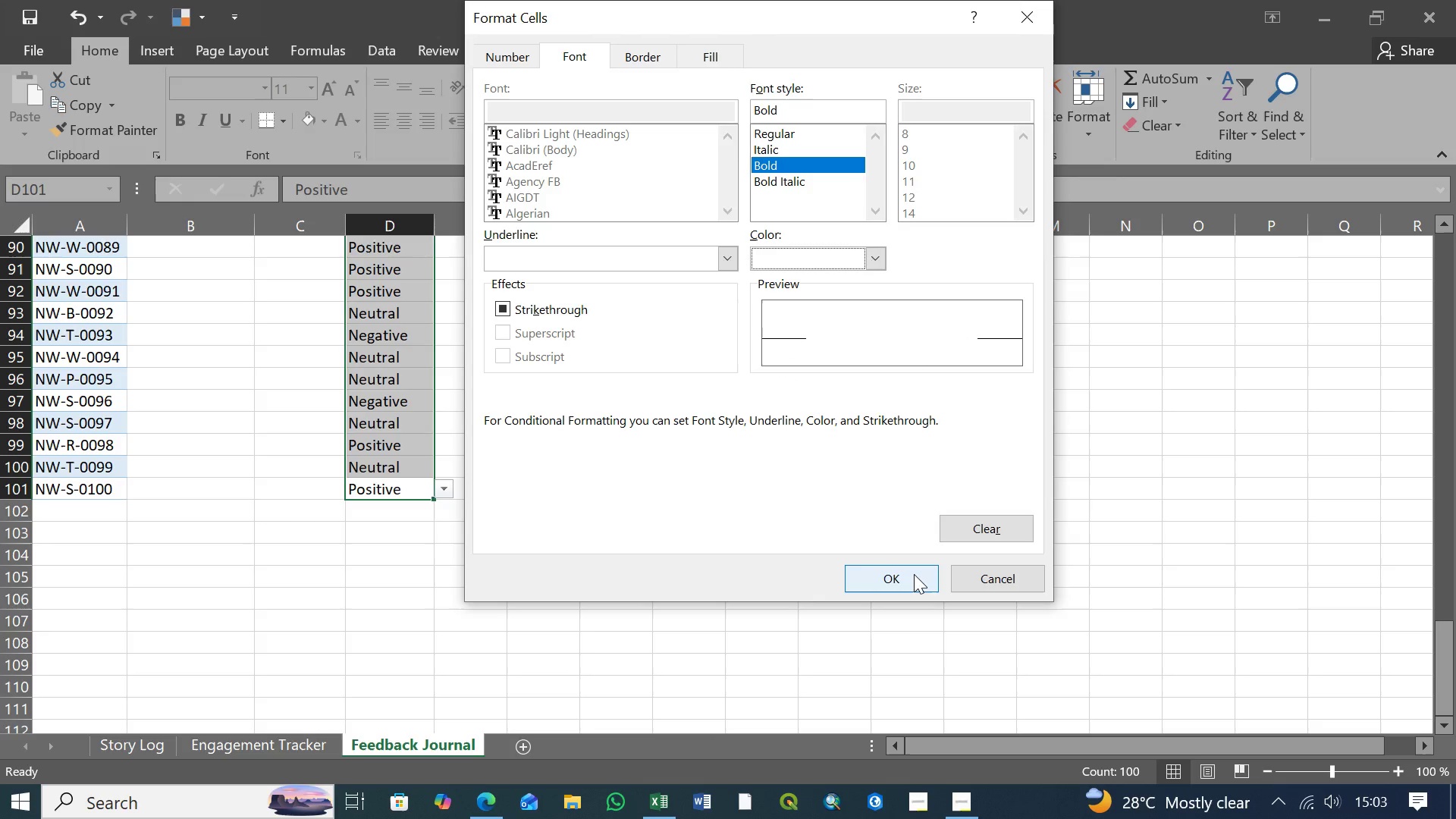 
left_click([914, 574])
 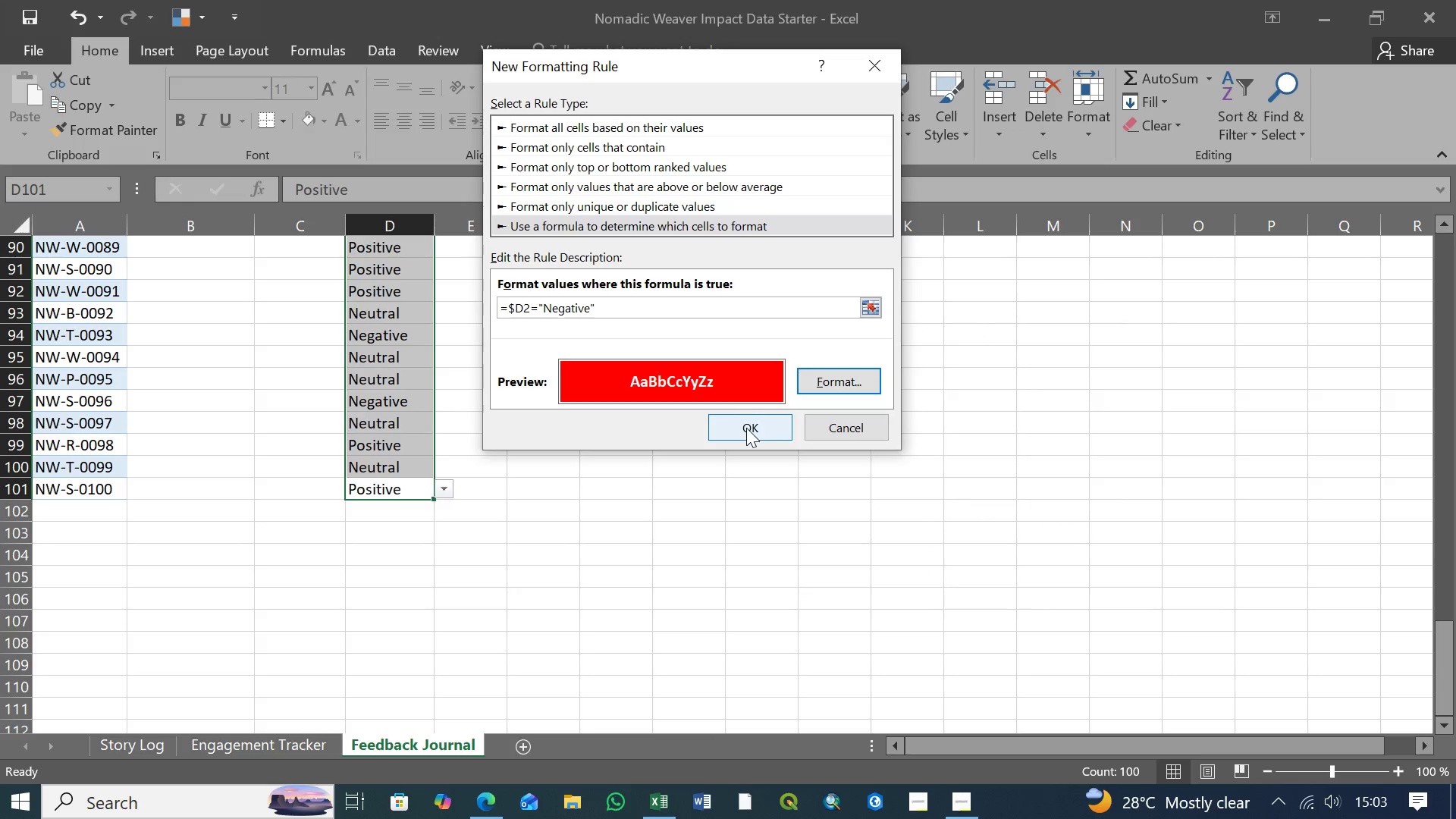 
left_click([746, 428])
 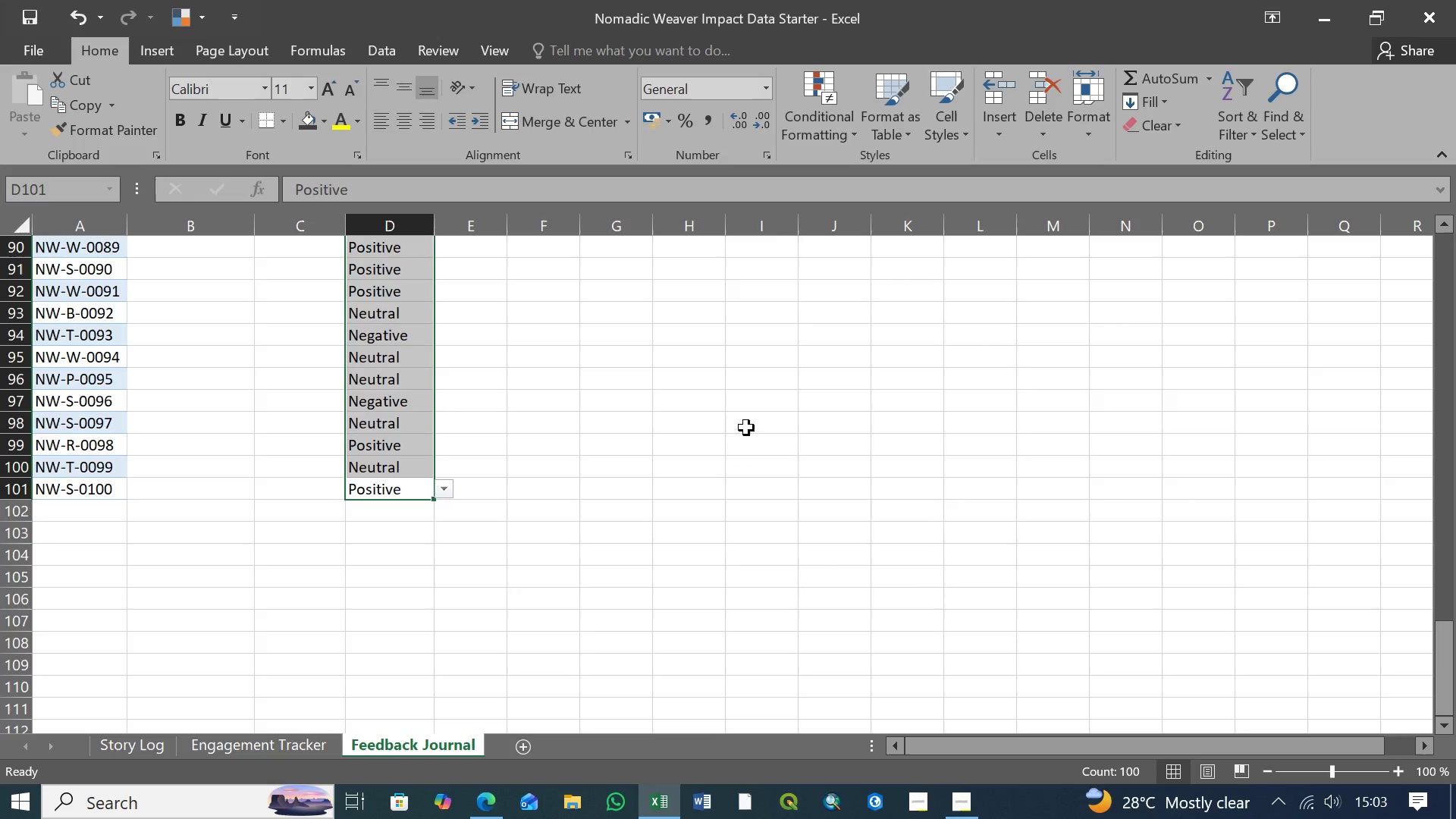 
wait(7.52)
 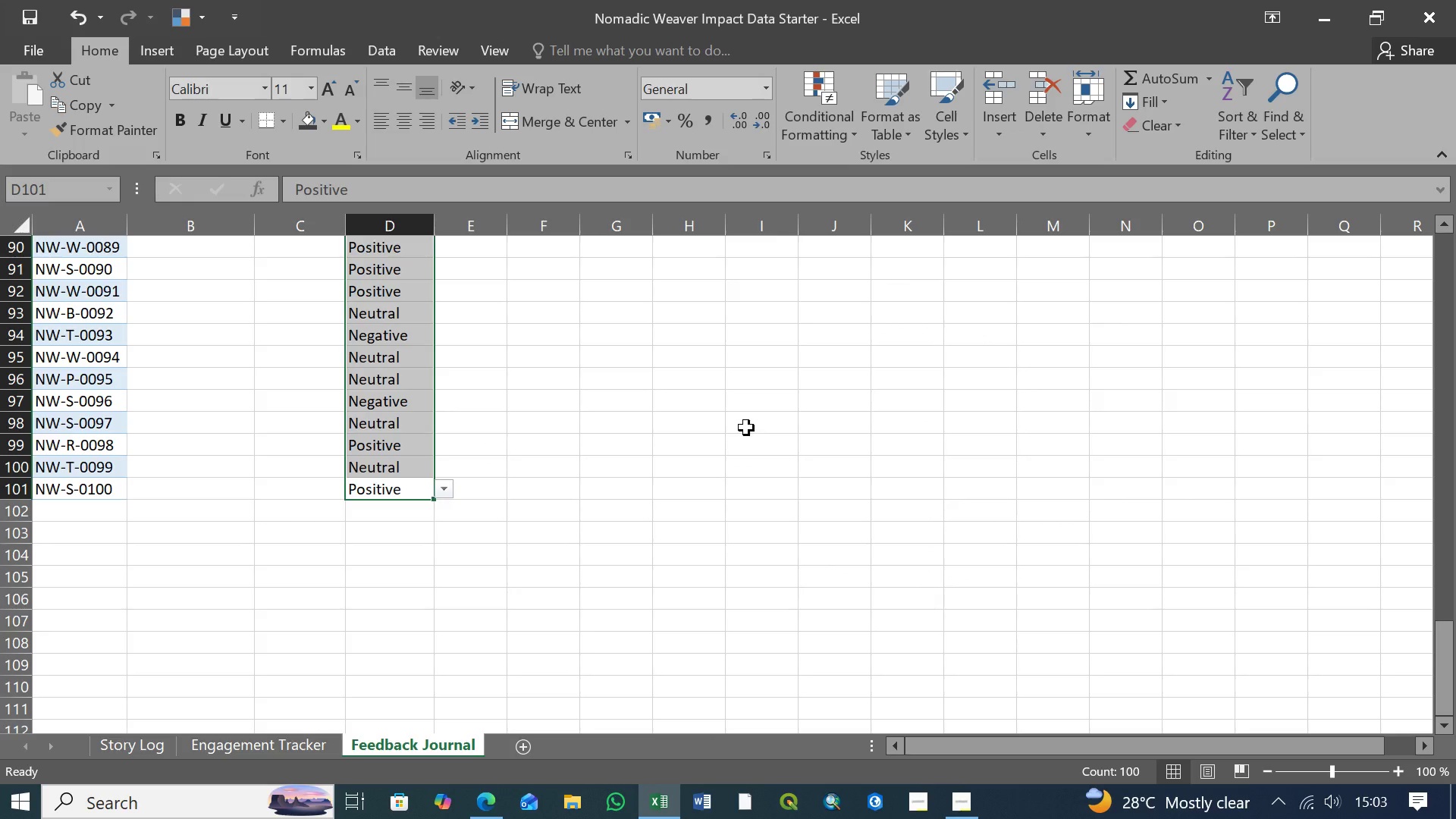 
scroll: coordinate [406, 460], scroll_direction: up, amount: 12.0
 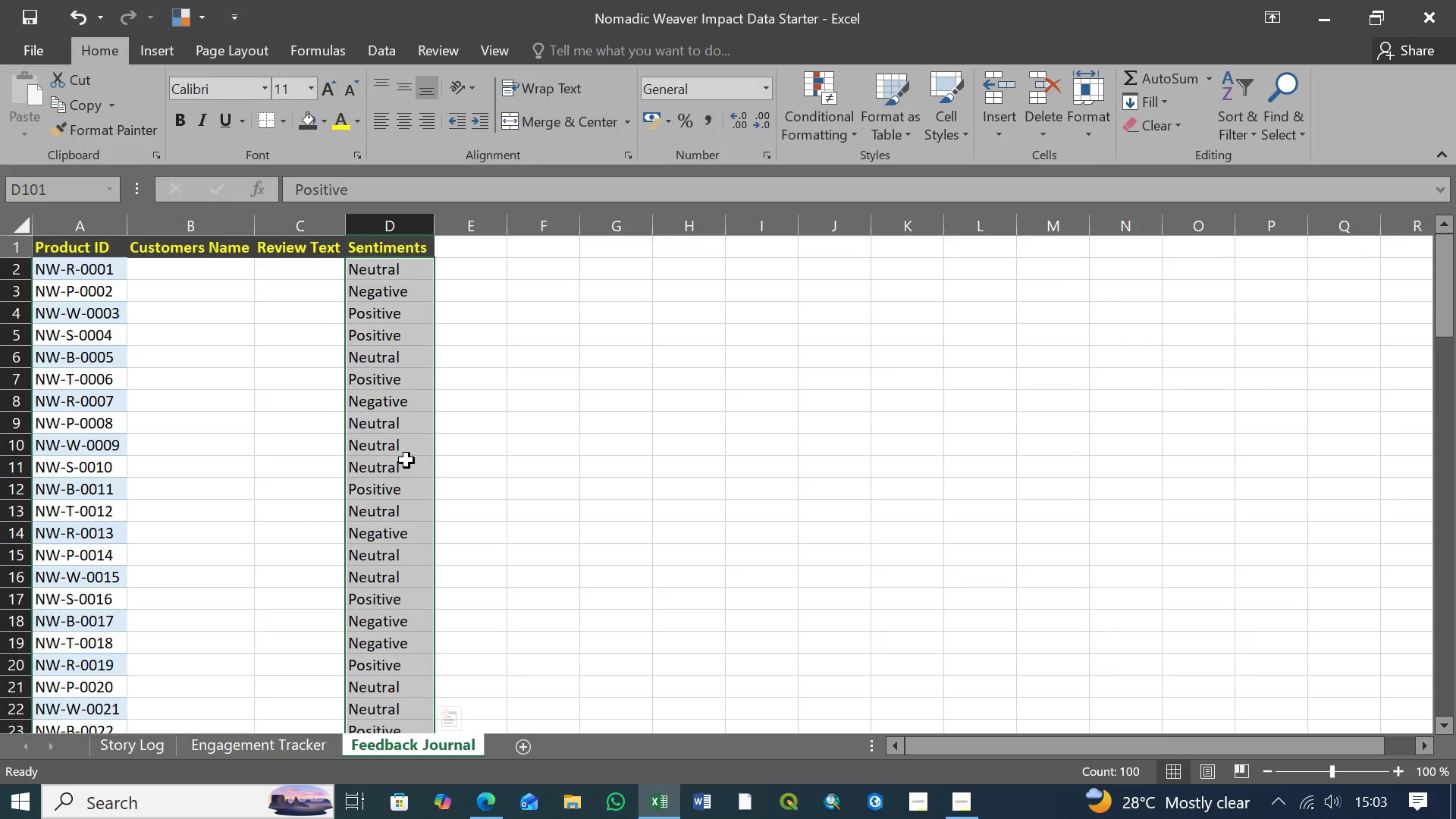 
scroll: coordinate [406, 461], scroll_direction: down, amount: 3.0
 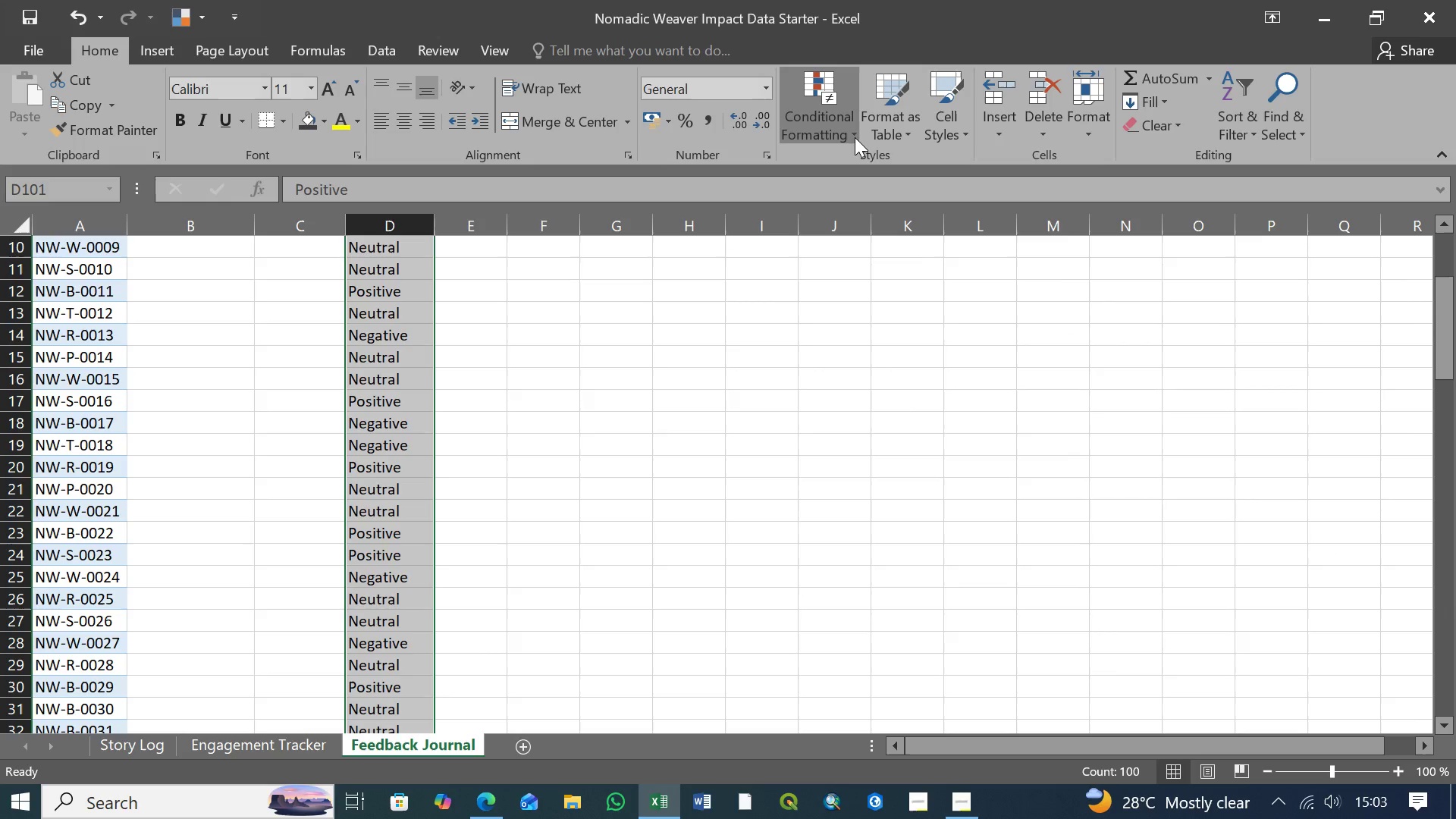 
left_click([855, 137])
 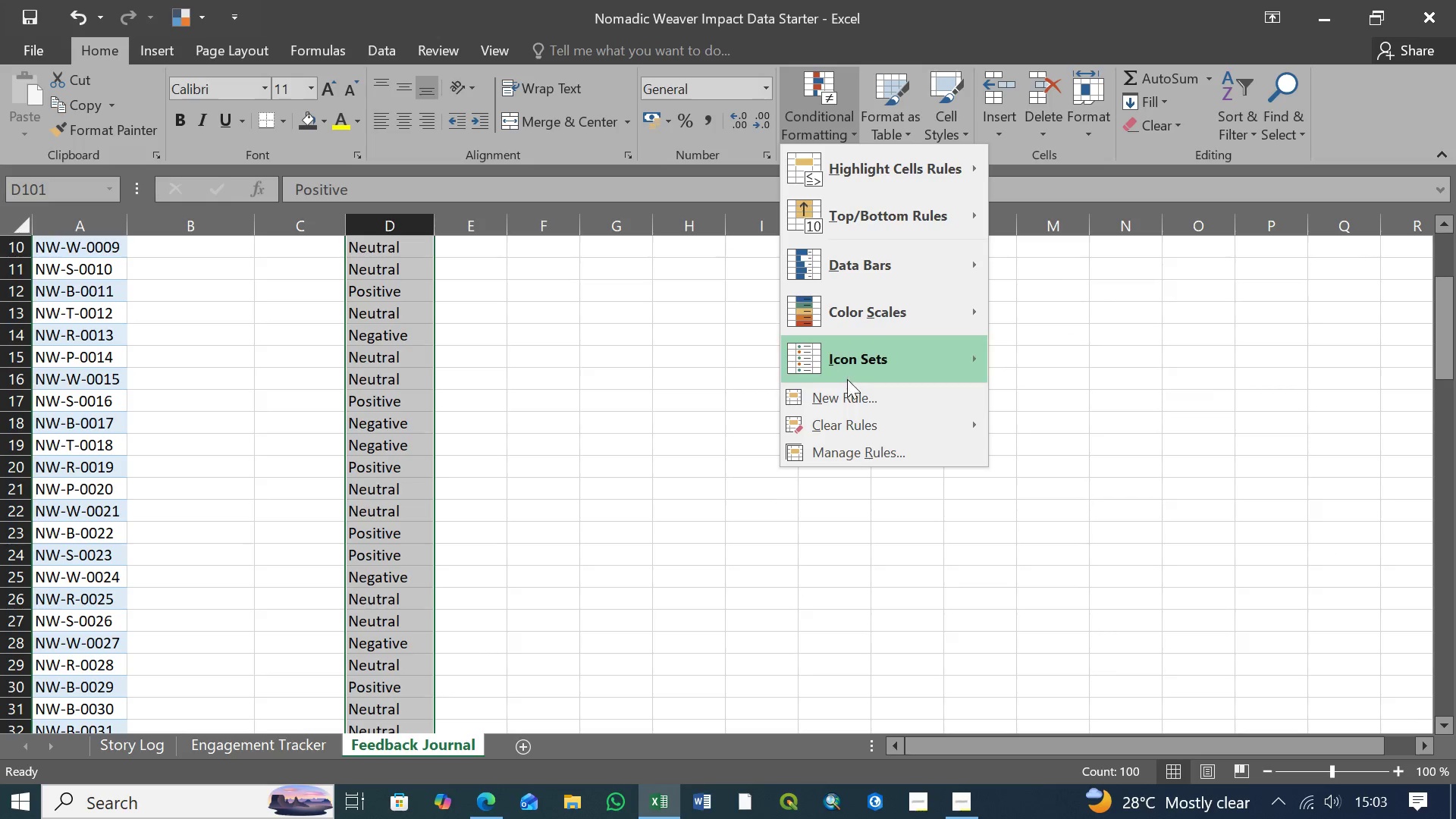 
left_click([848, 388])
 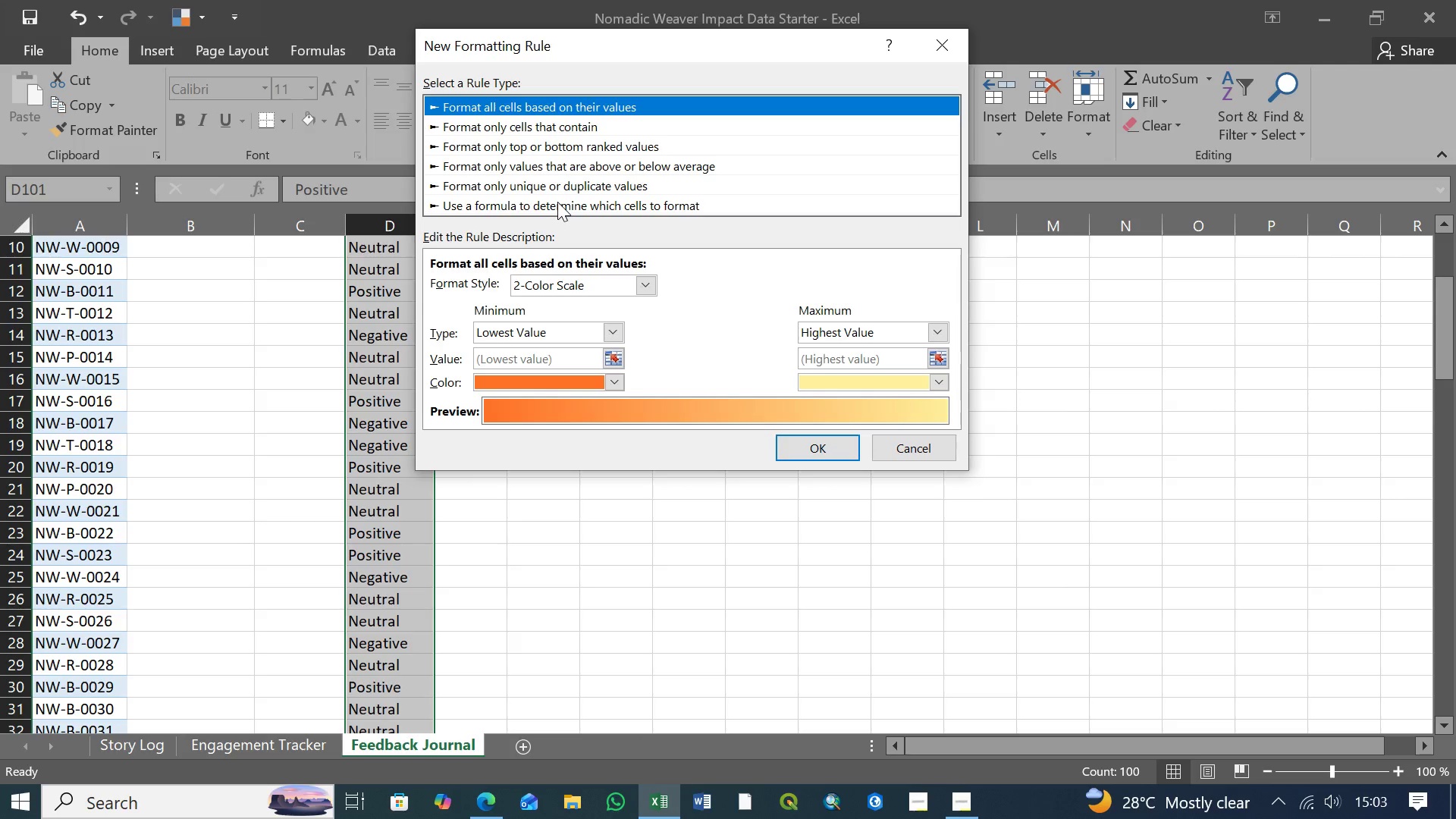 
left_click([557, 202])
 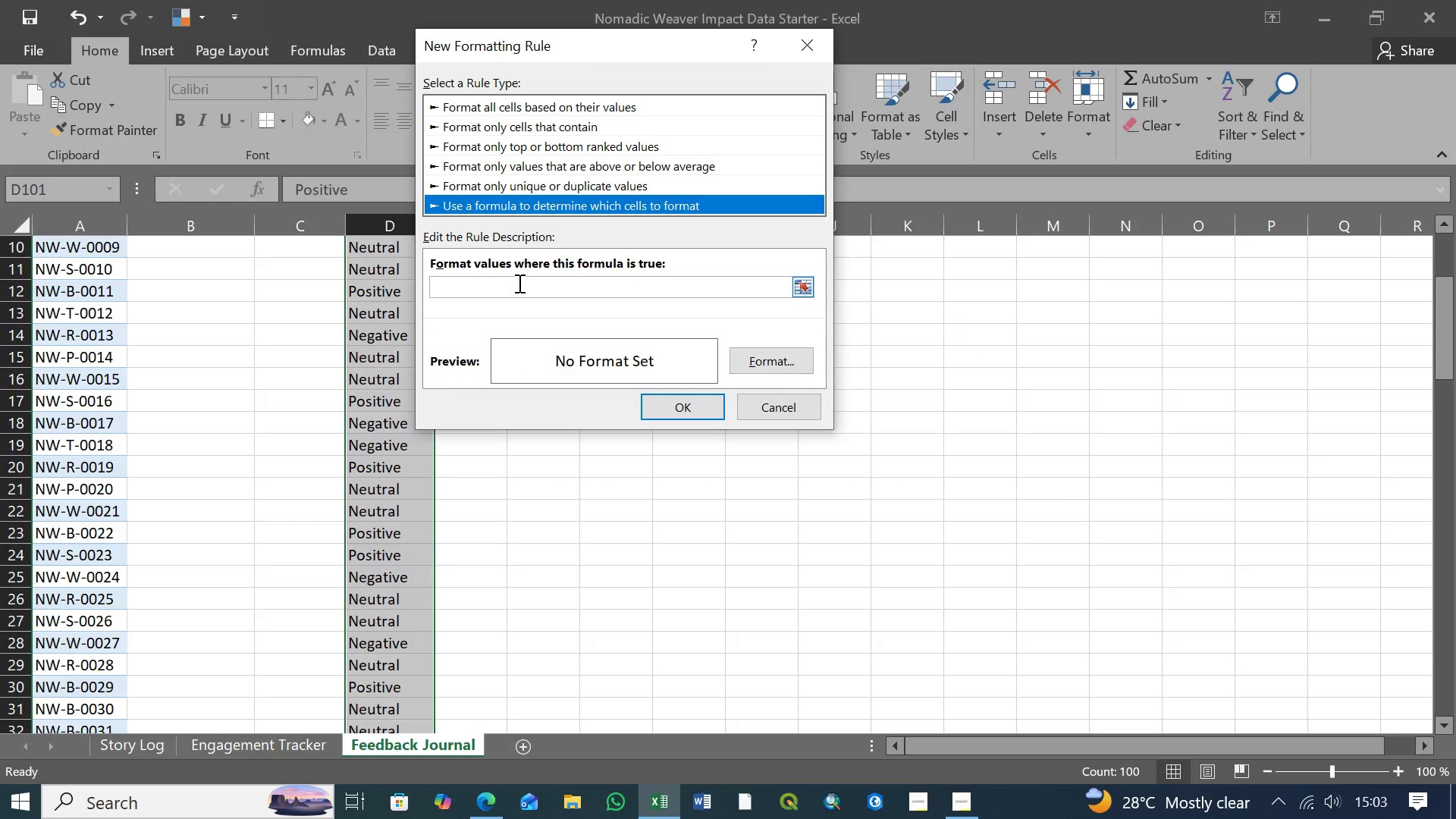 
left_click([518, 283])
 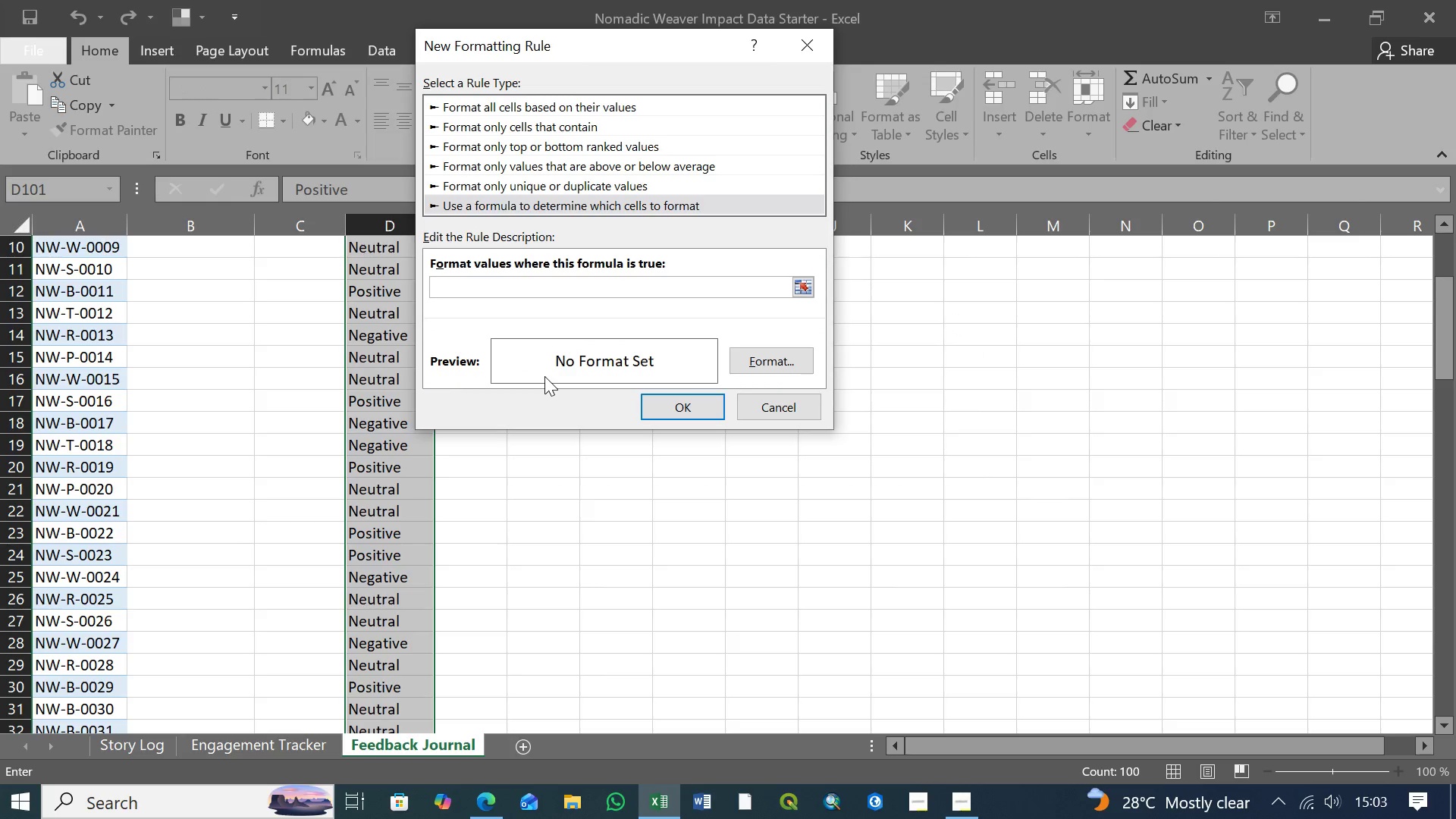 
key(Equal)
 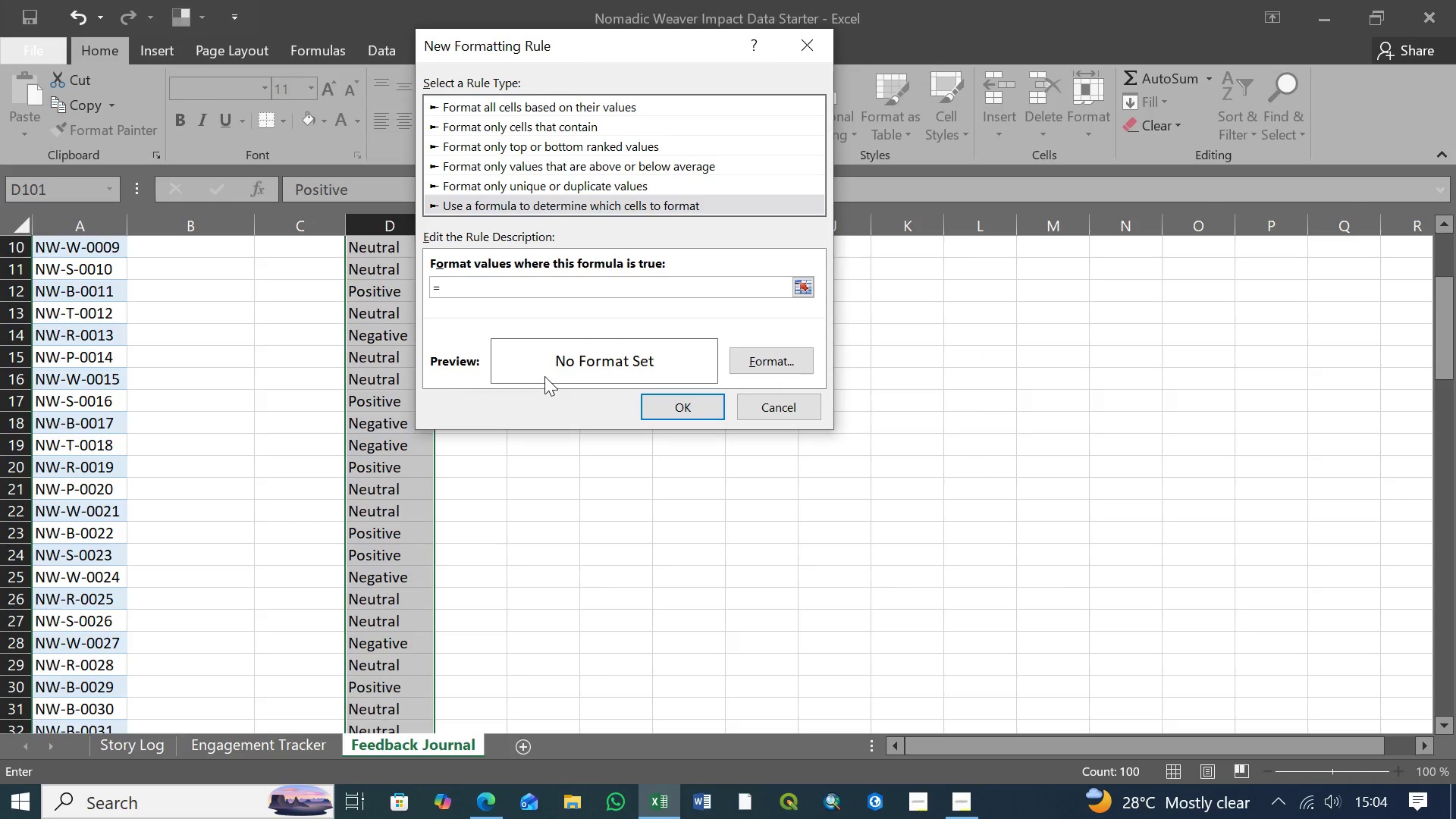 
wait(7.67)
 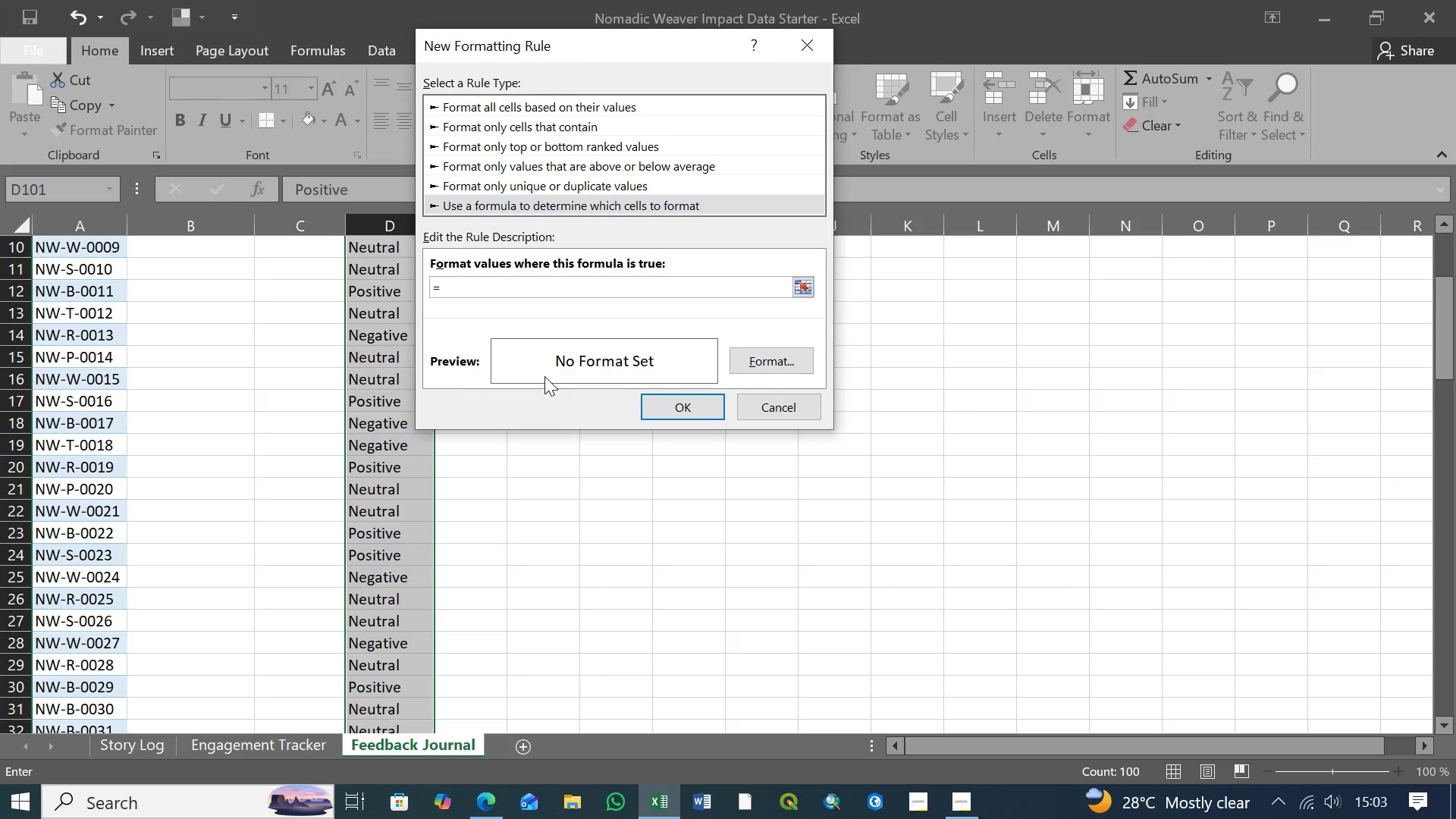 
type($D2)
 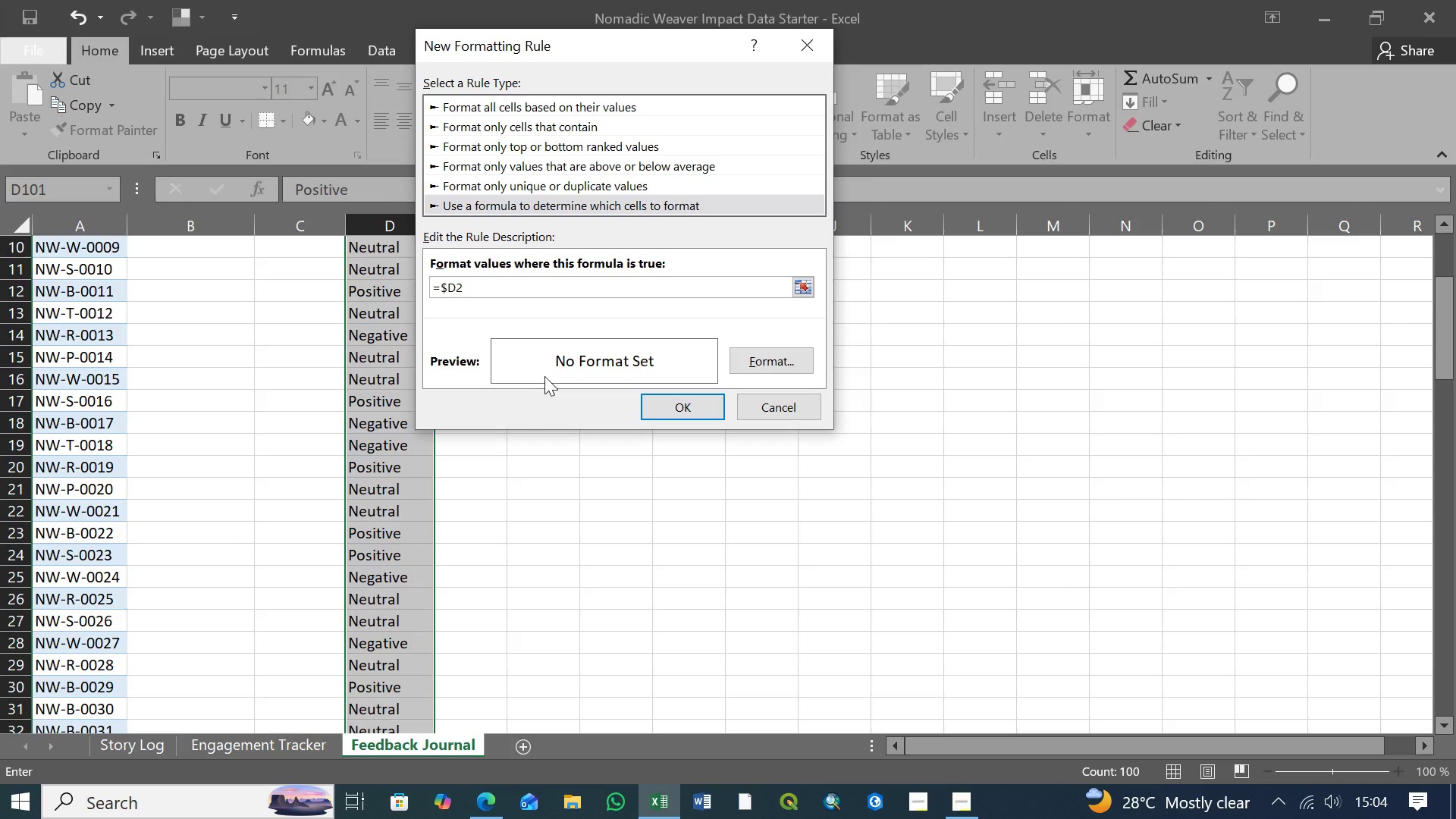 
type(="Positic)
key(Backspace)
type(ve")
 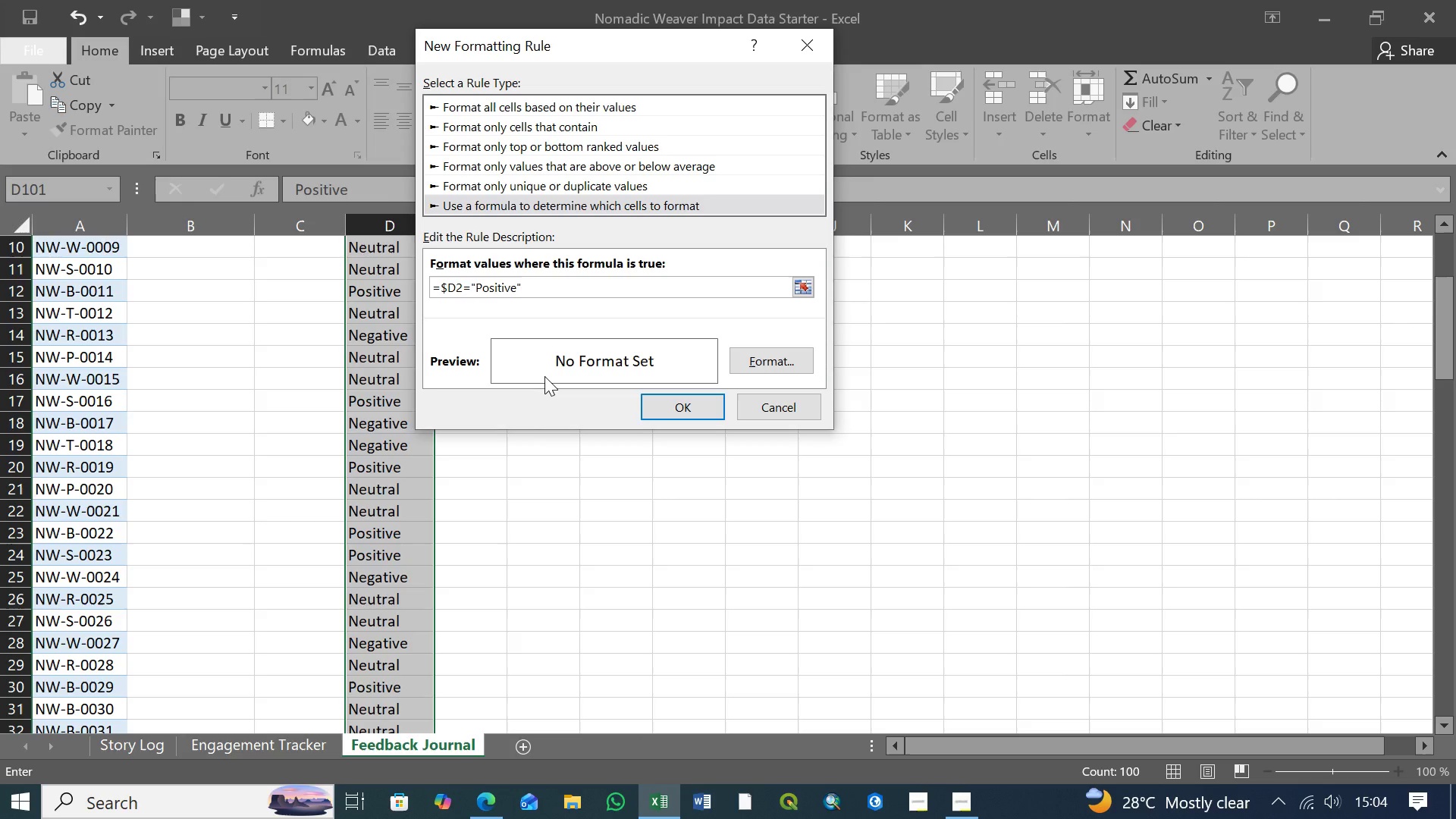 
wait(7.95)
 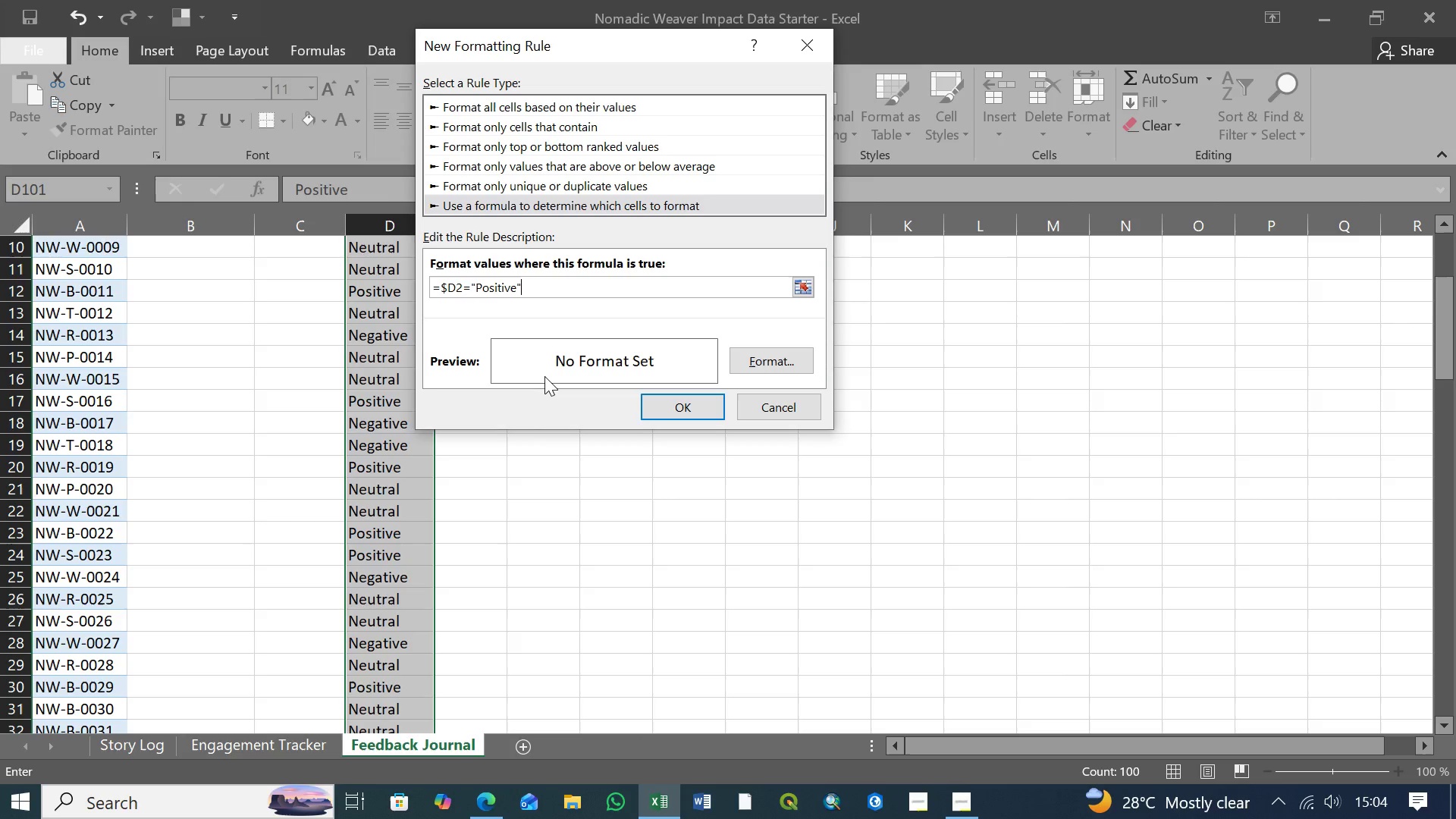 
left_click([761, 362])
 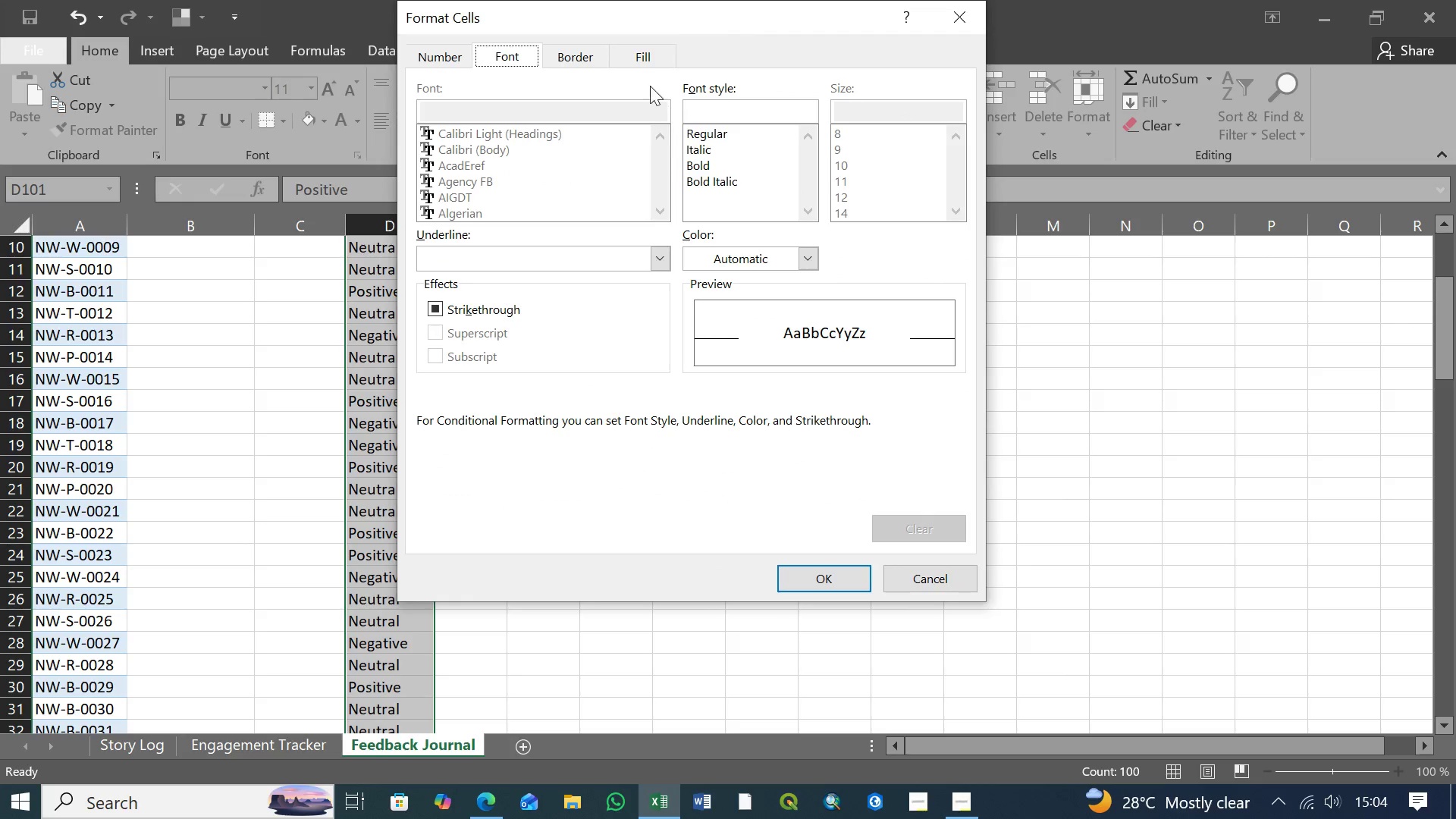 
left_click([632, 58])
 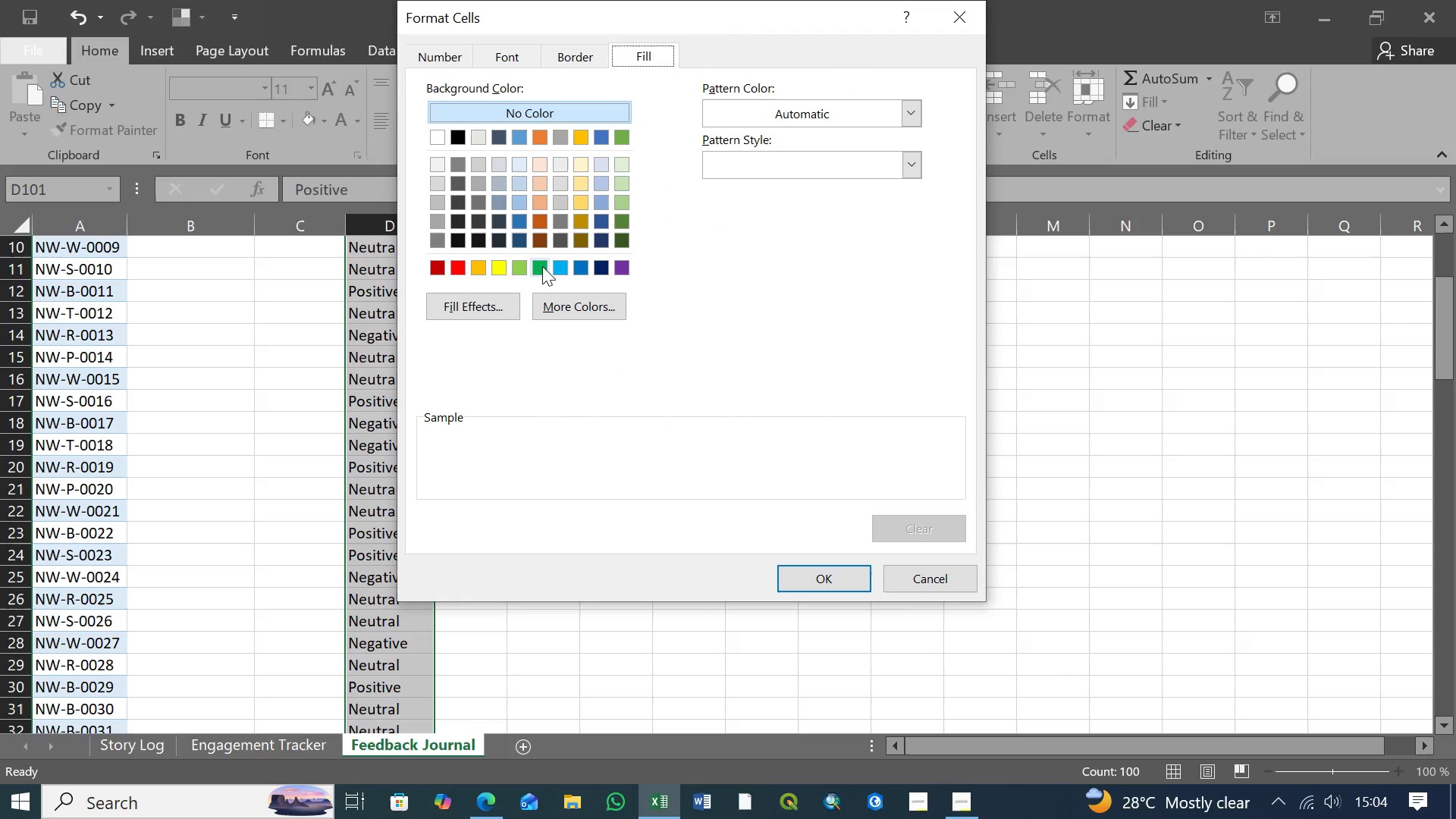 
left_click([542, 266])
 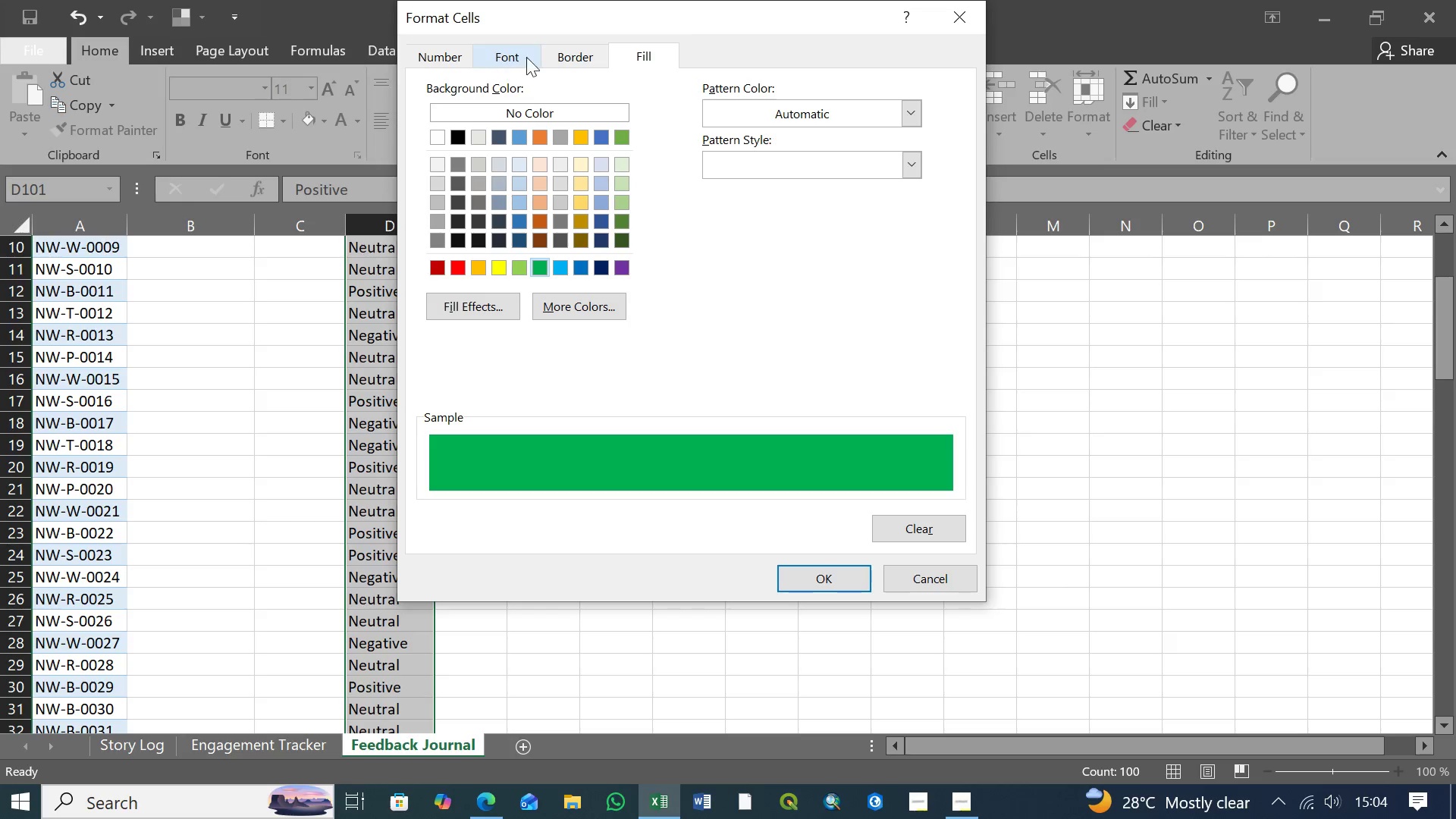 
wait(7.5)
 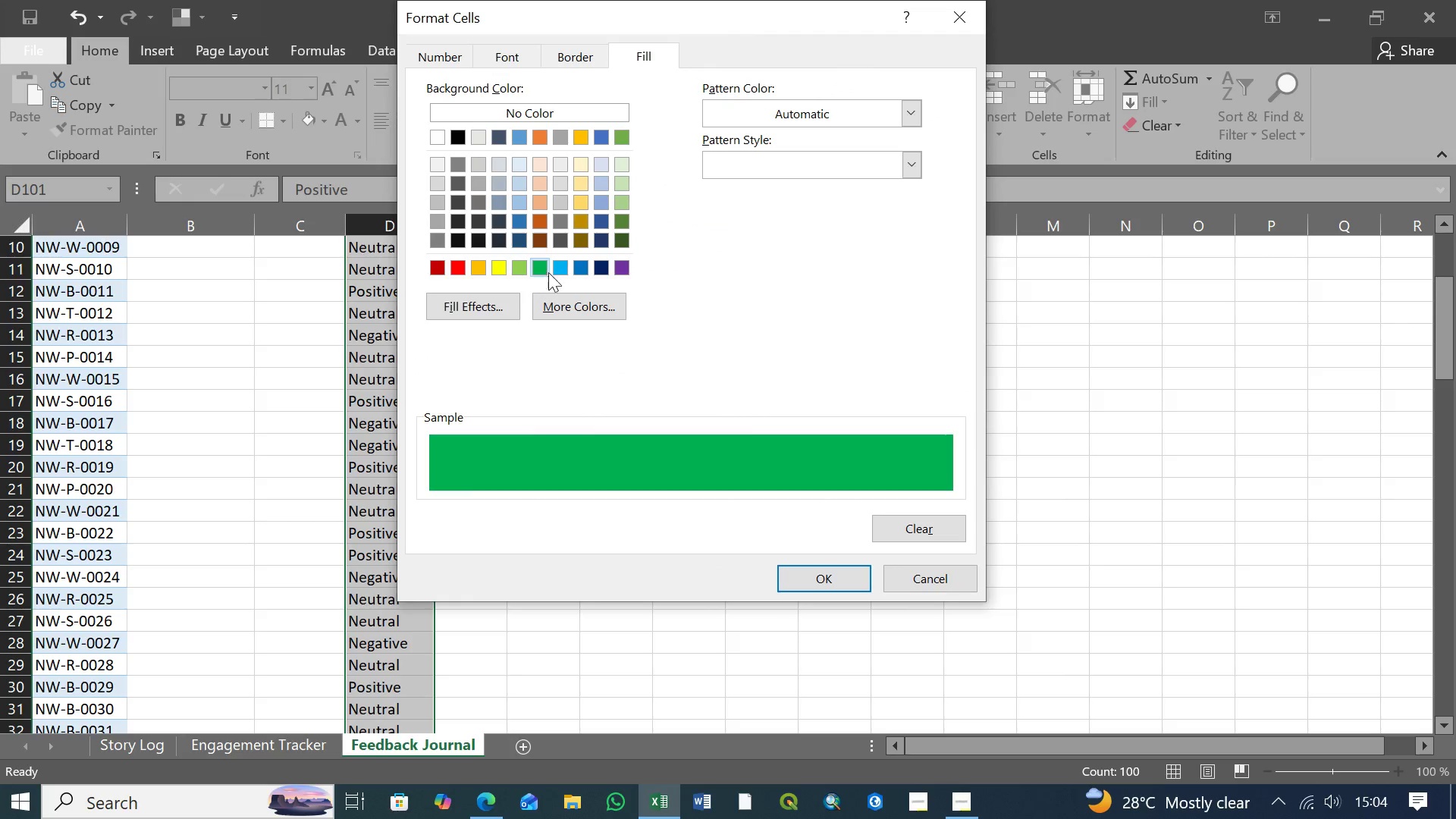 
left_click([507, 52])
 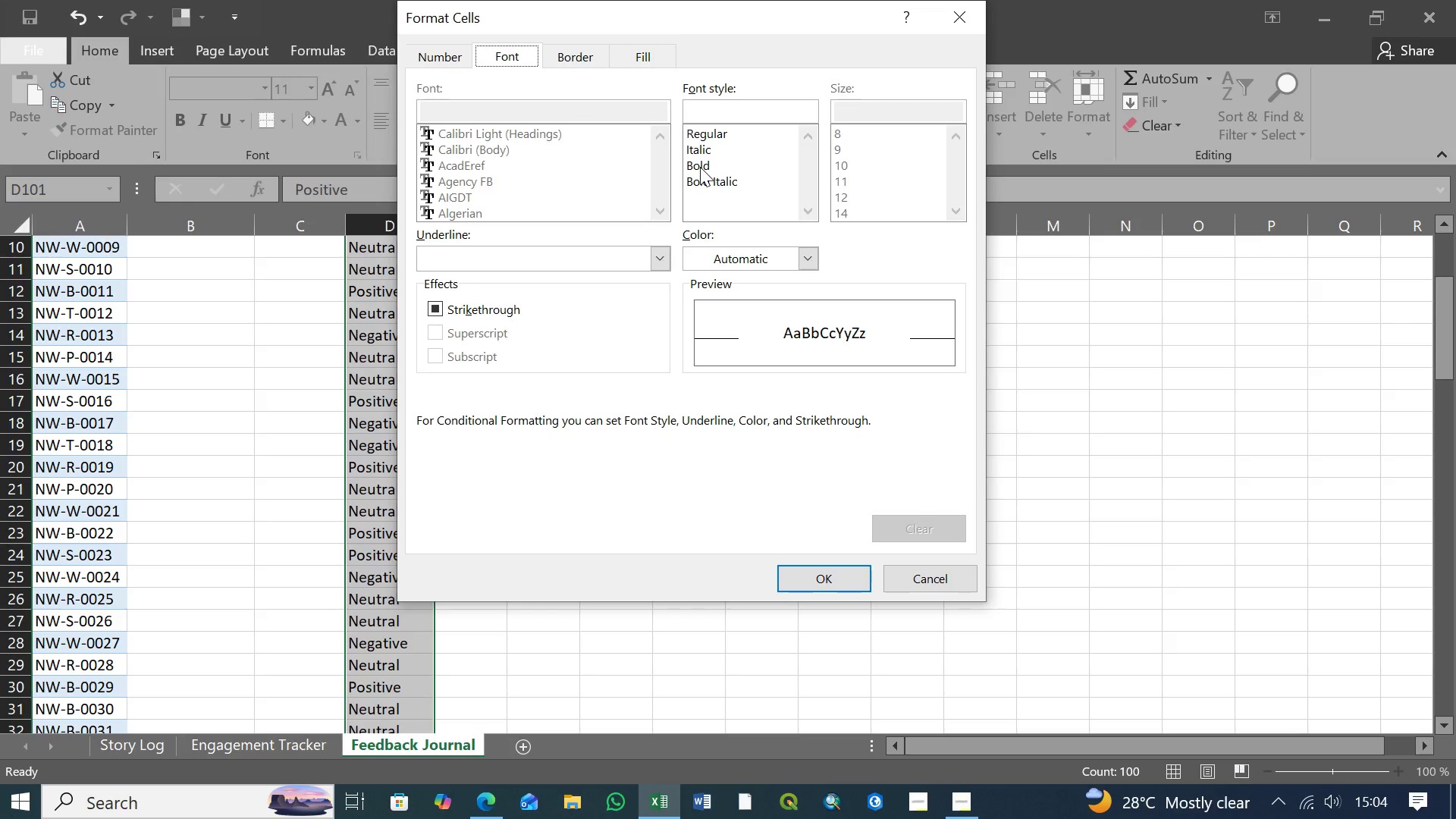 
left_click([700, 167])
 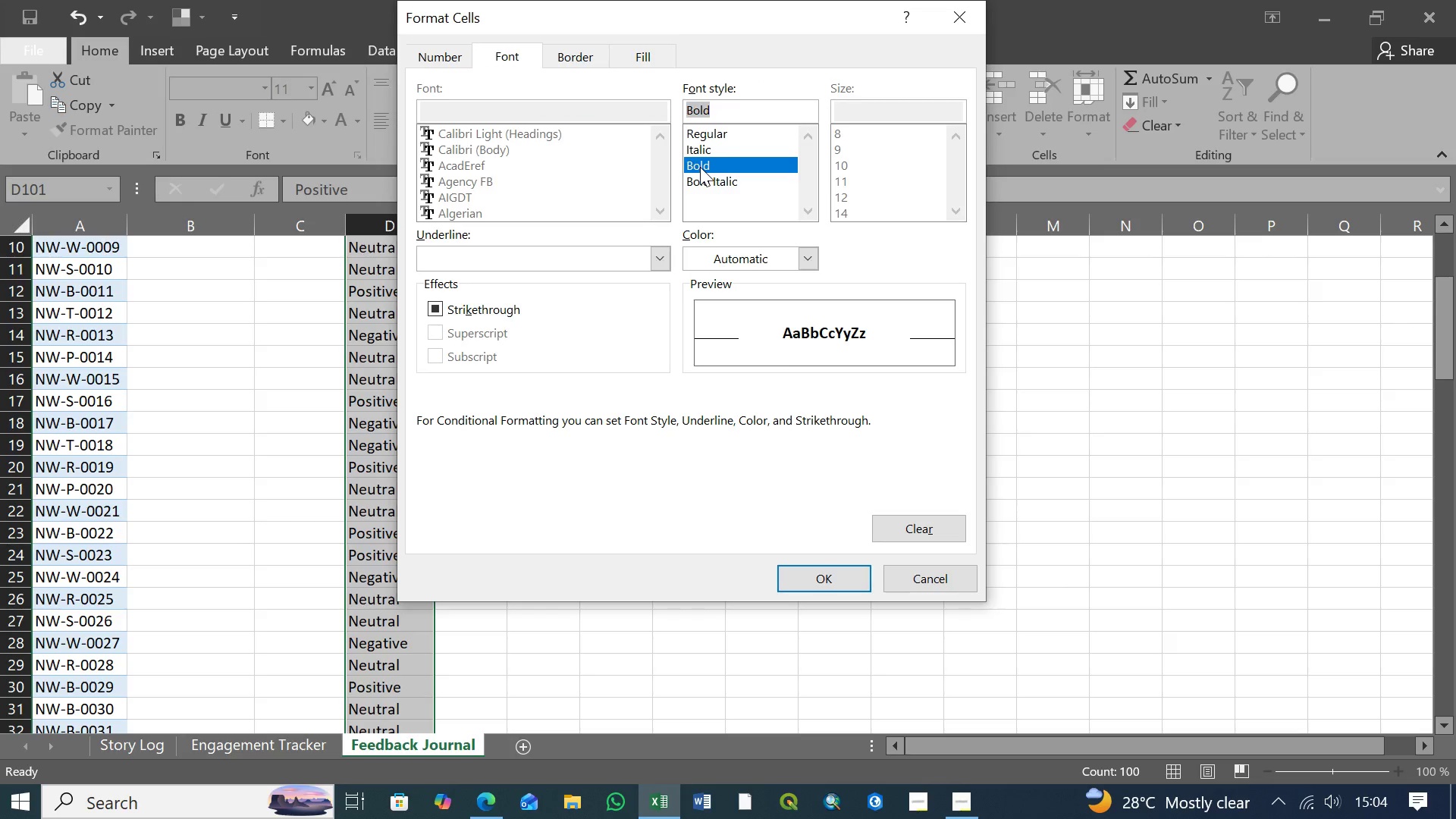 
wait(6.53)
 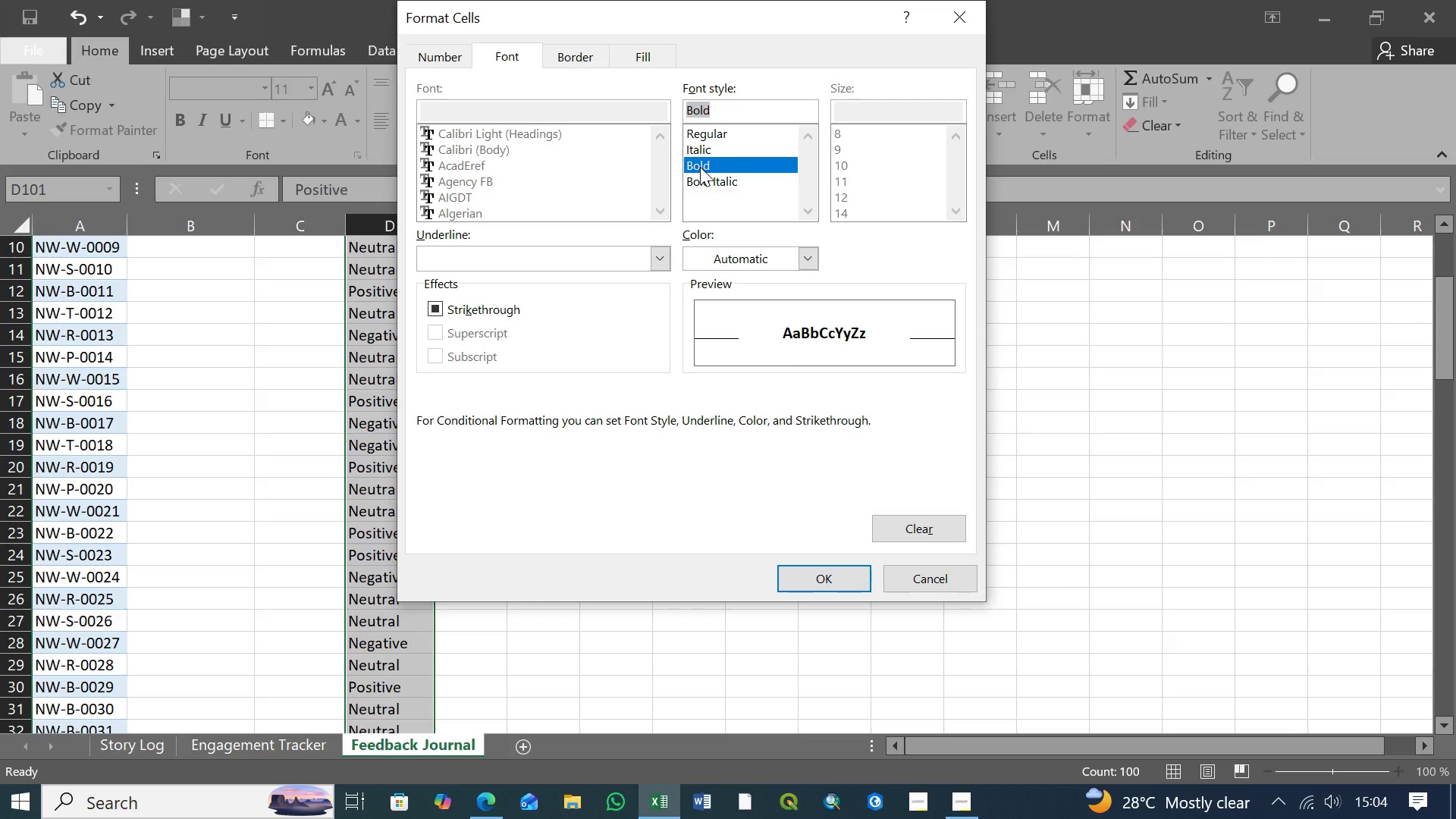 
left_click([836, 578])
 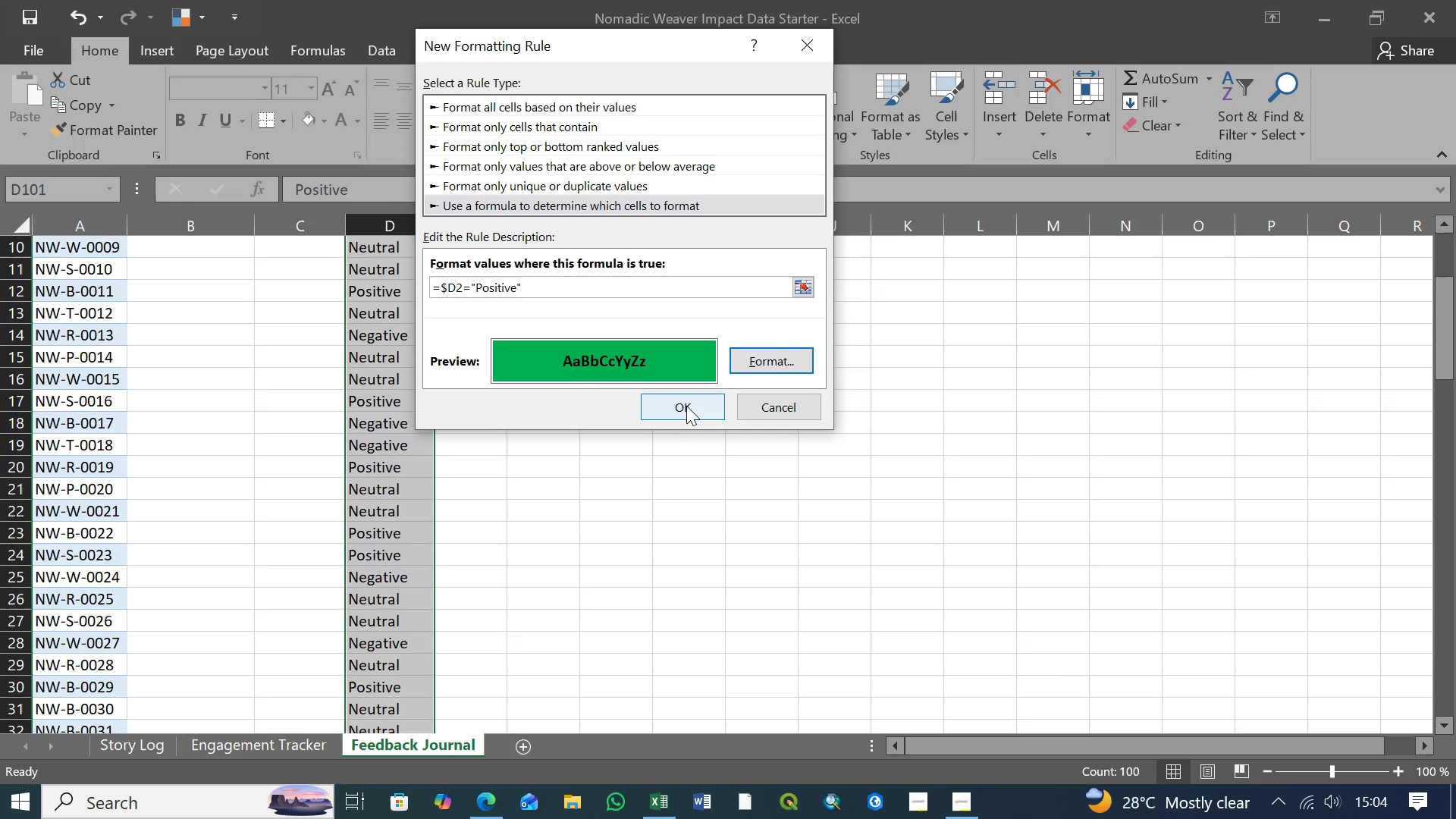 
left_click([689, 409])
 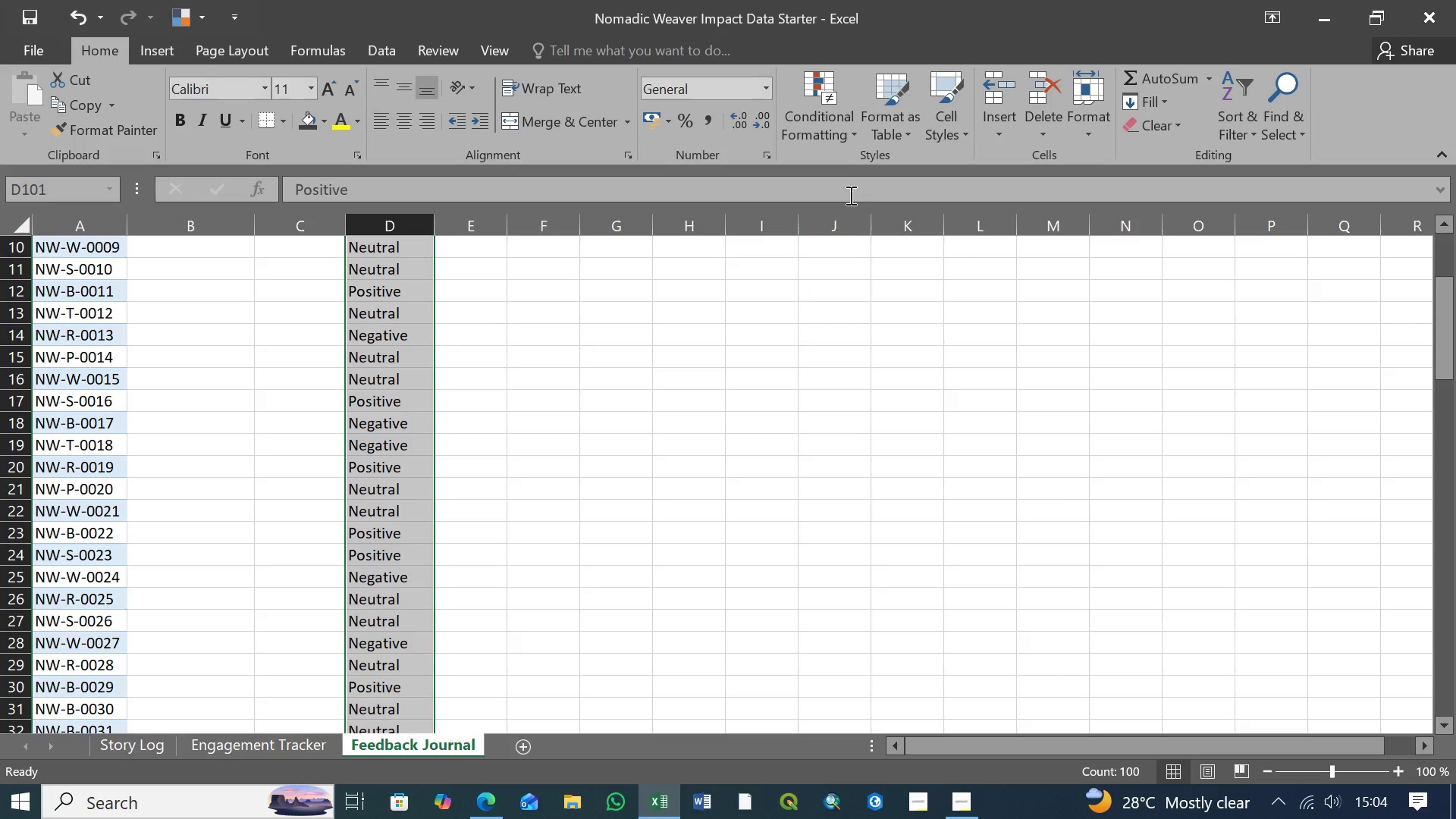 
left_click([852, 131])
 